 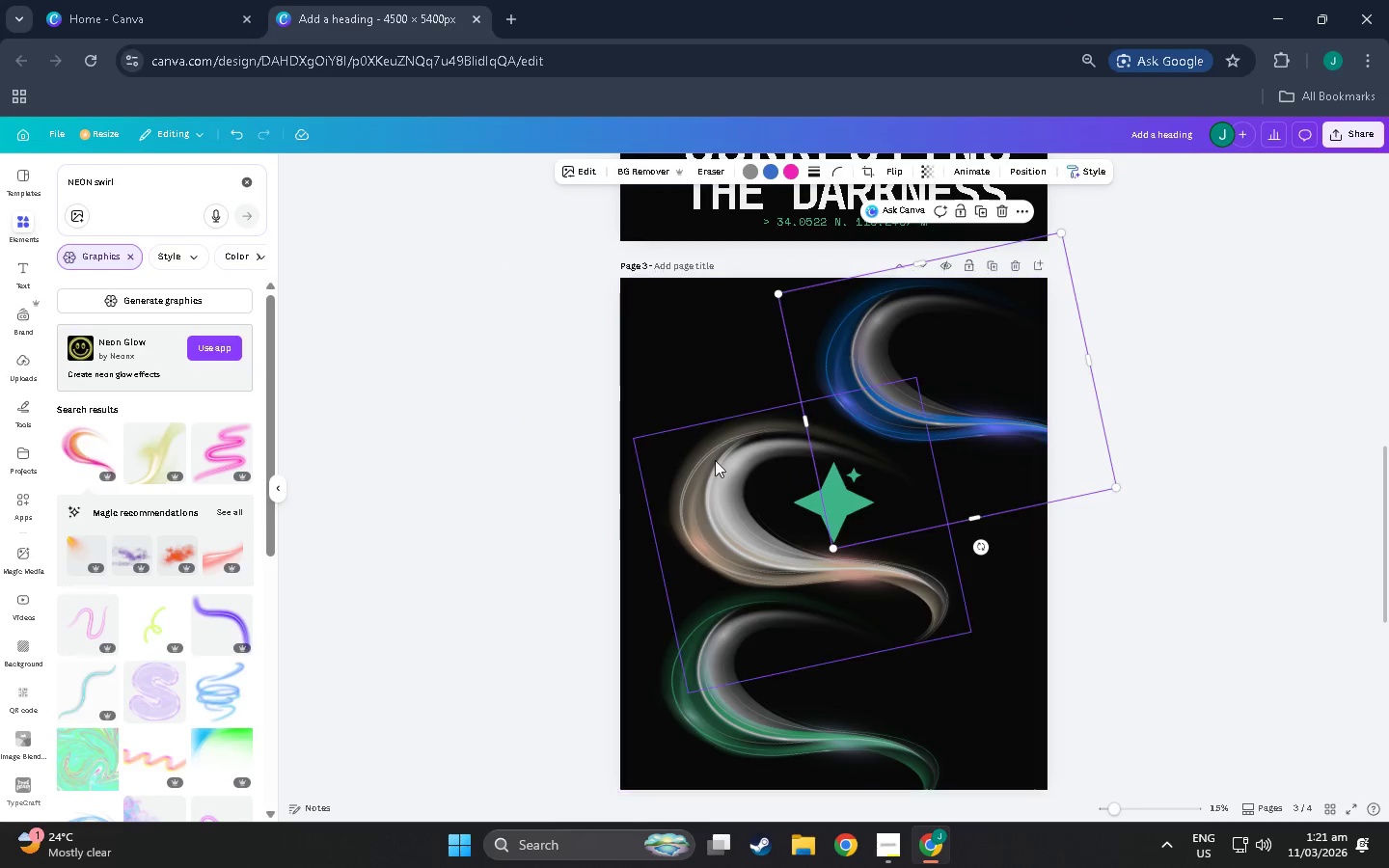 
left_click([702, 472])
 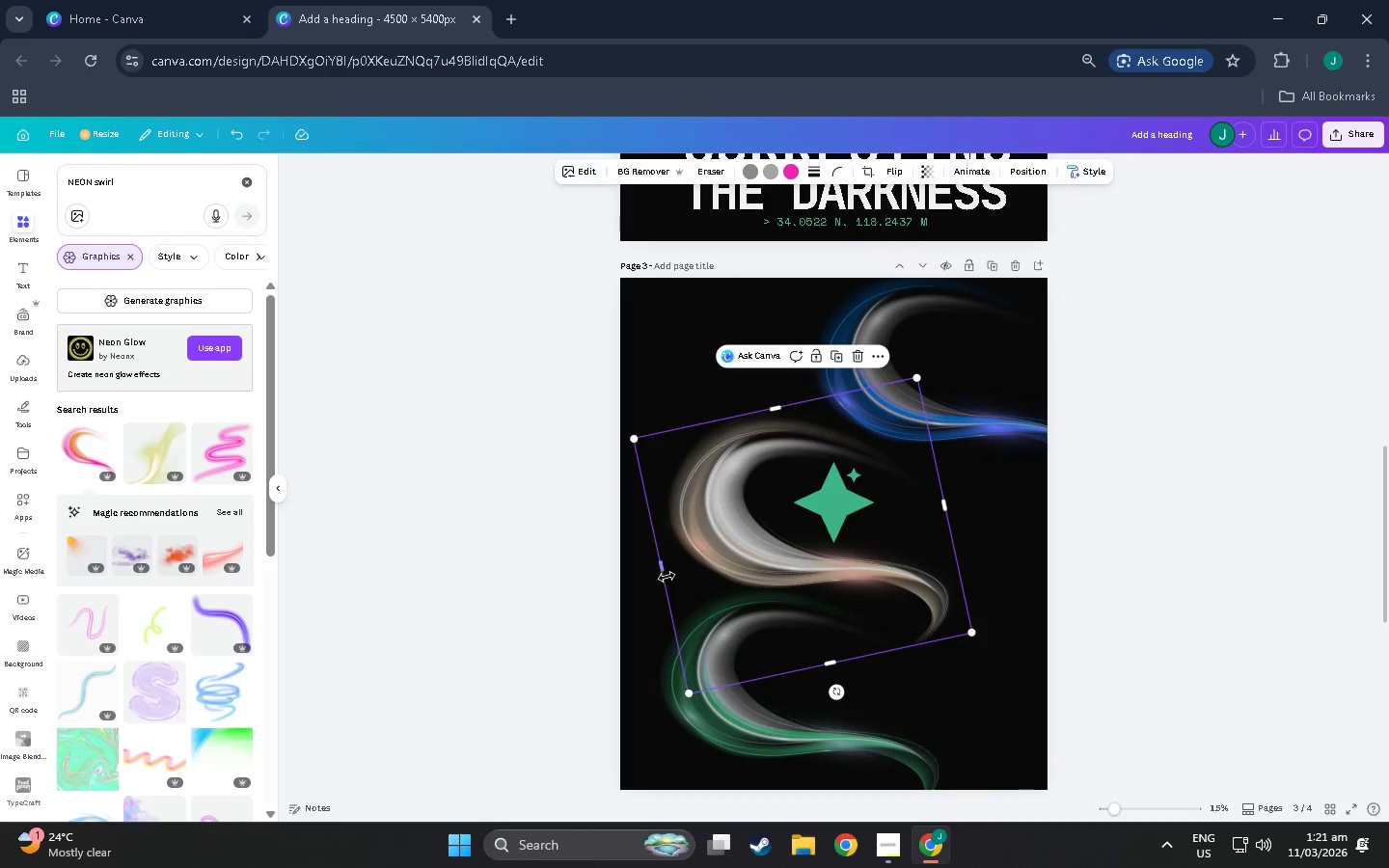 
left_click_drag(start_coordinate=[663, 559], to_coordinate=[640, 500])
 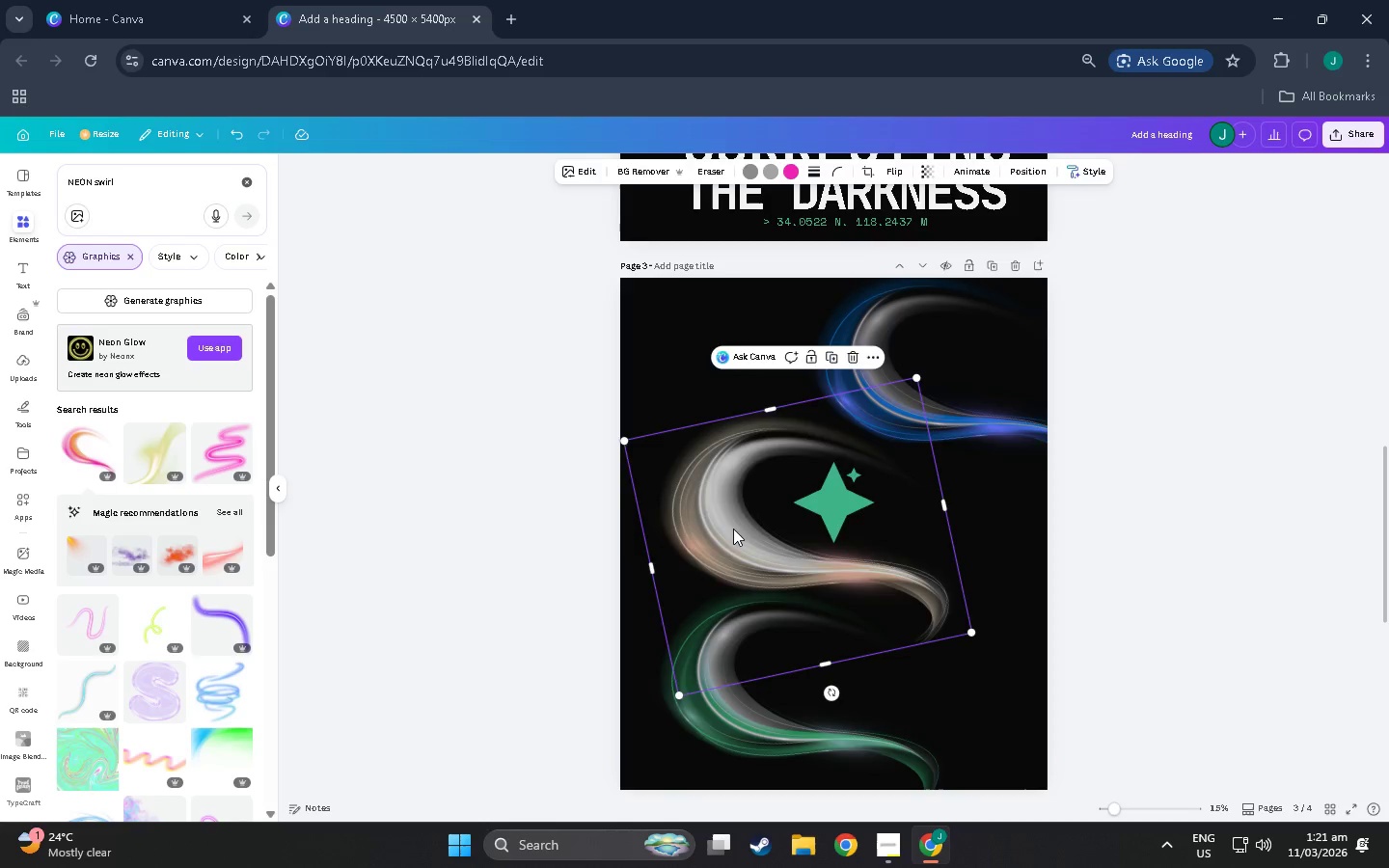 
left_click_drag(start_coordinate=[733, 529], to_coordinate=[954, 691])
 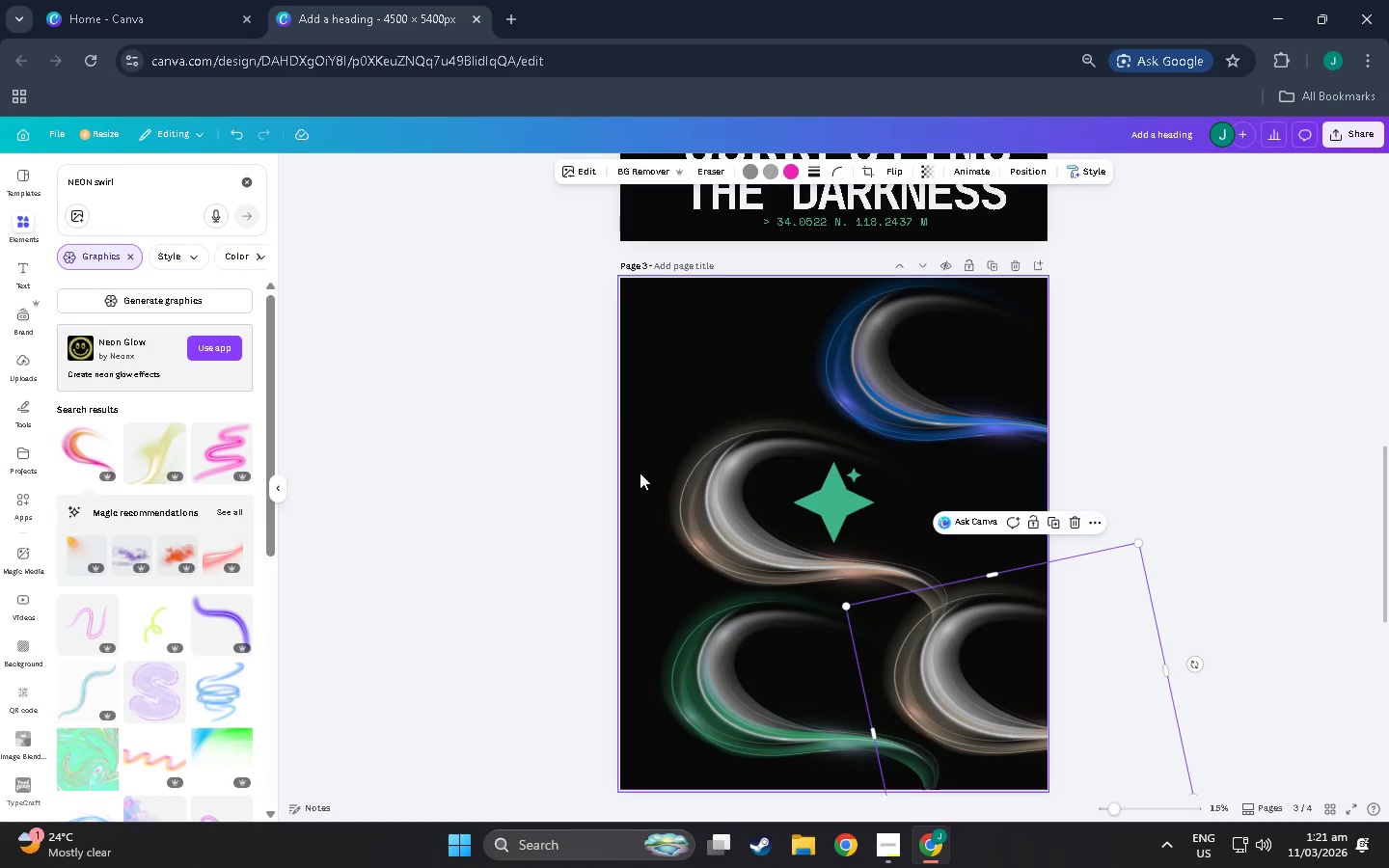 
left_click_drag(start_coordinate=[708, 502], to_coordinate=[668, 487])
 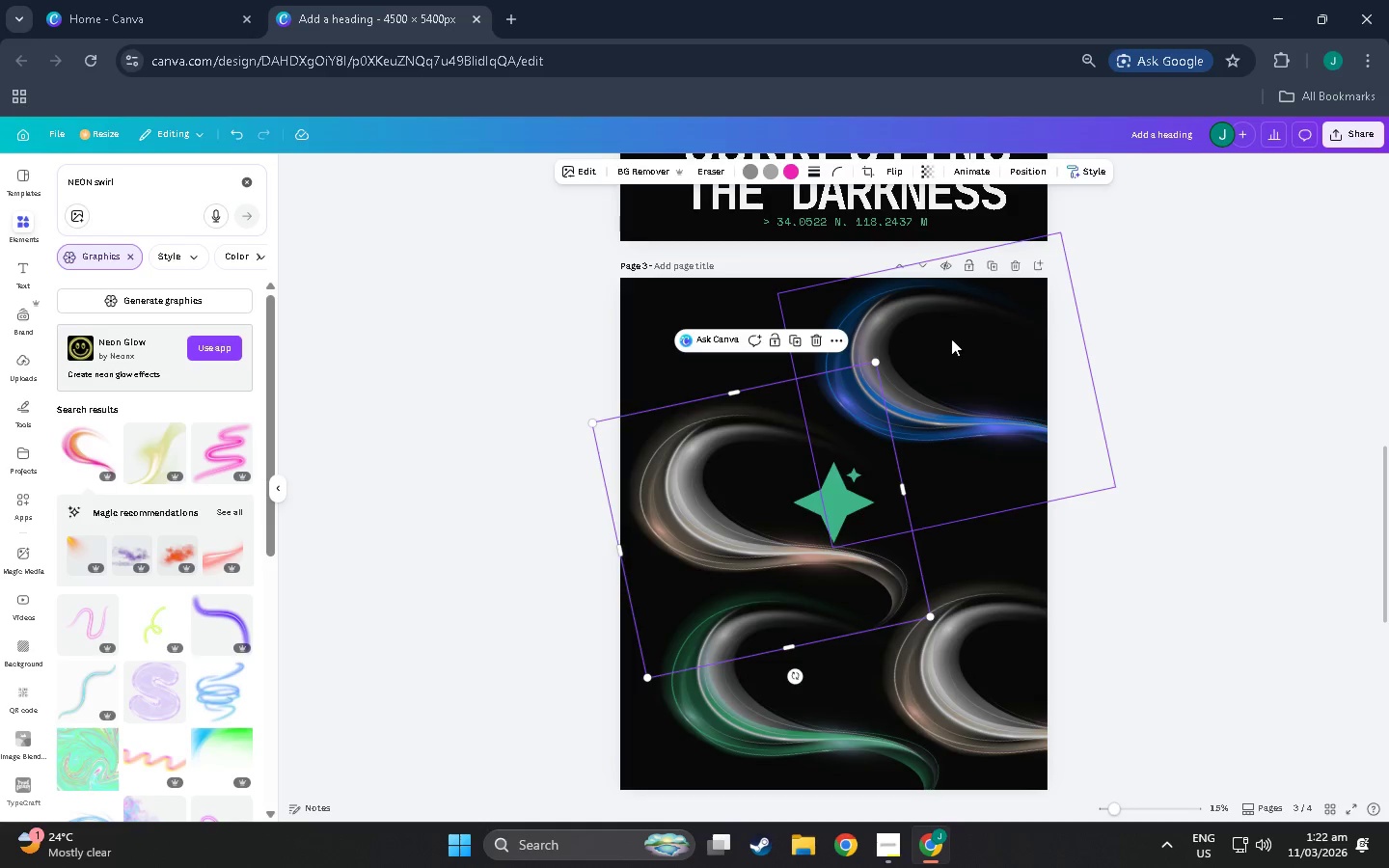 
left_click_drag(start_coordinate=[950, 339], to_coordinate=[792, 419])
 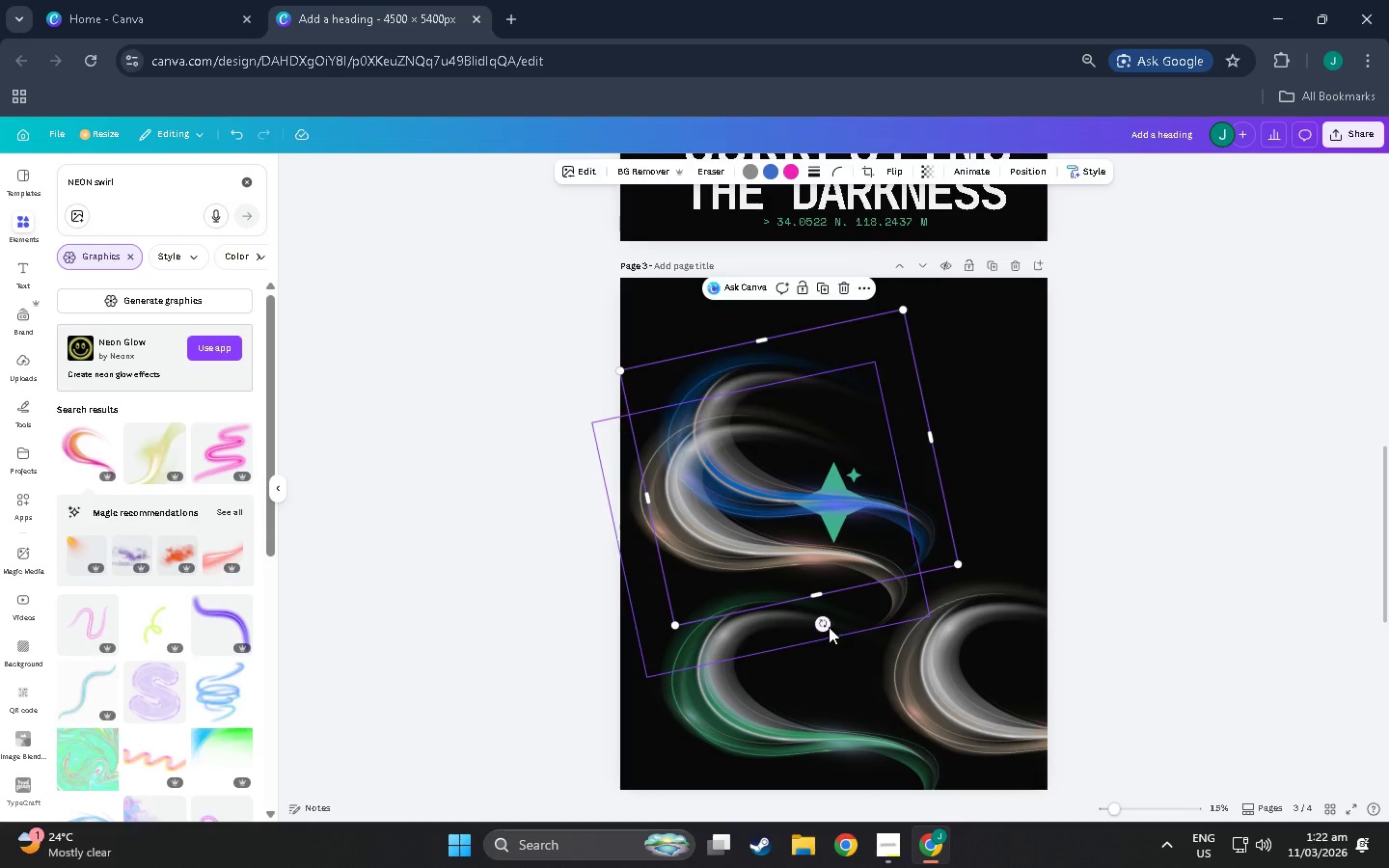 
left_click_drag(start_coordinate=[820, 627], to_coordinate=[742, 623])
 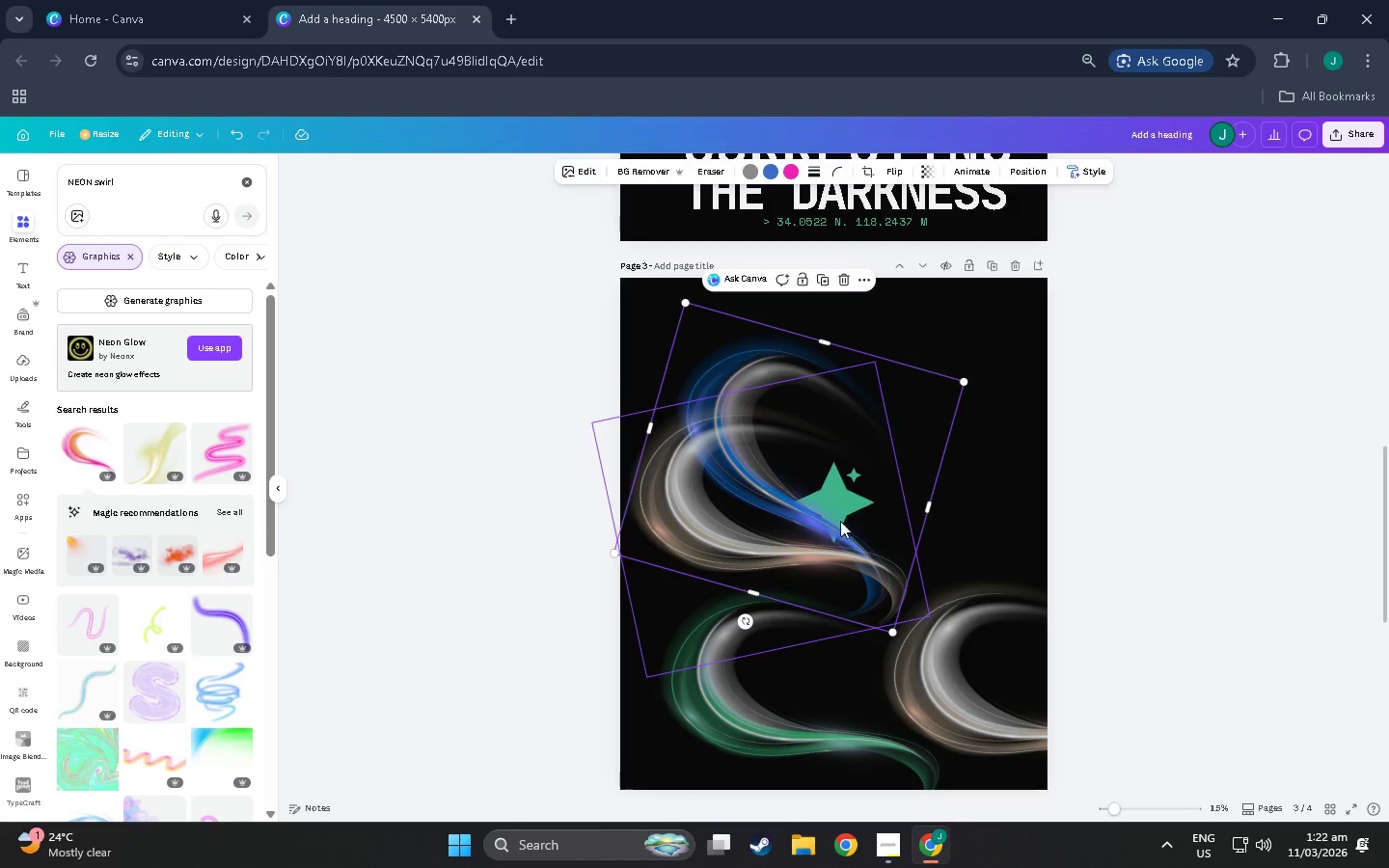 
left_click_drag(start_coordinate=[856, 538], to_coordinate=[823, 539])
 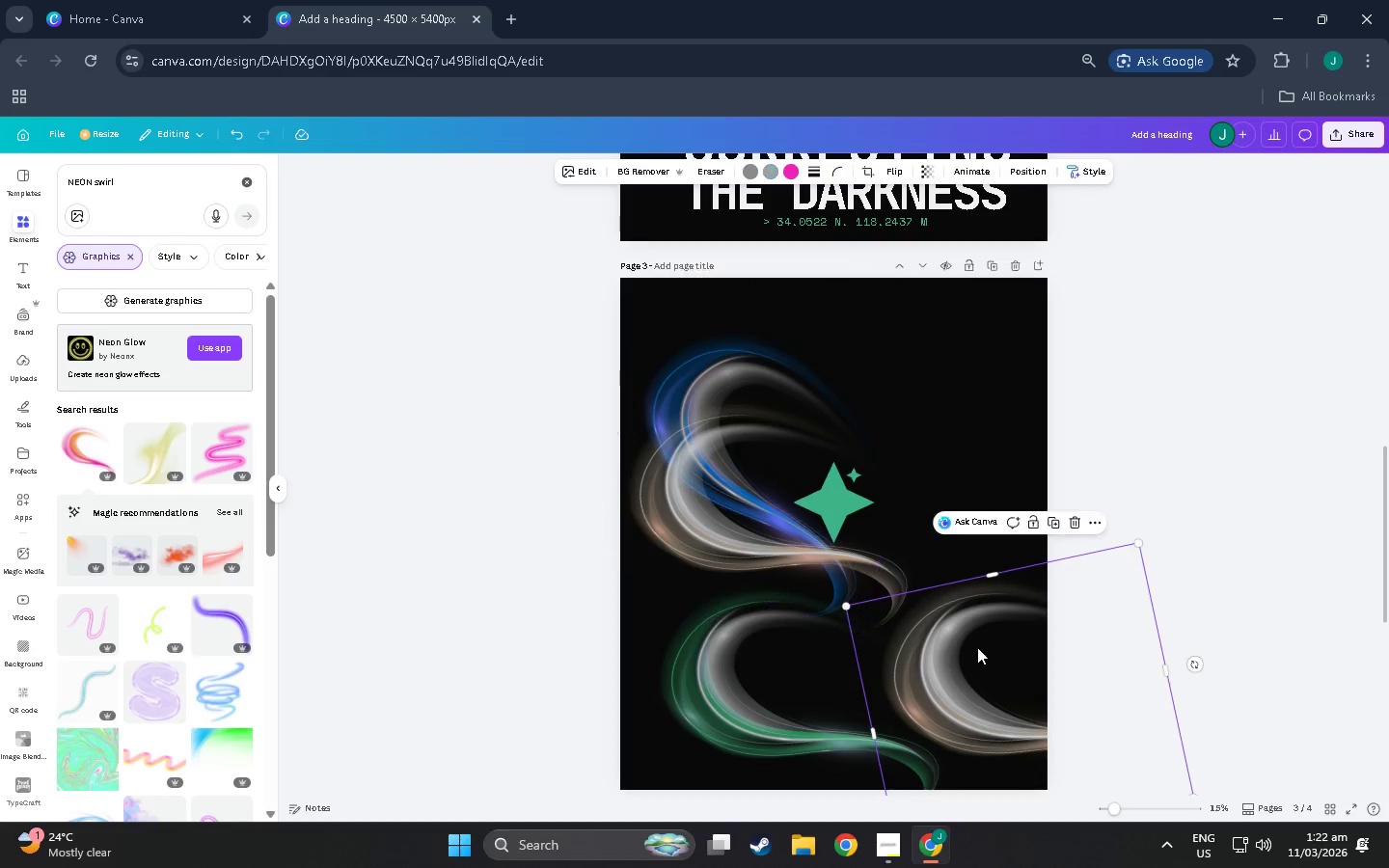 
left_click([977, 647])
 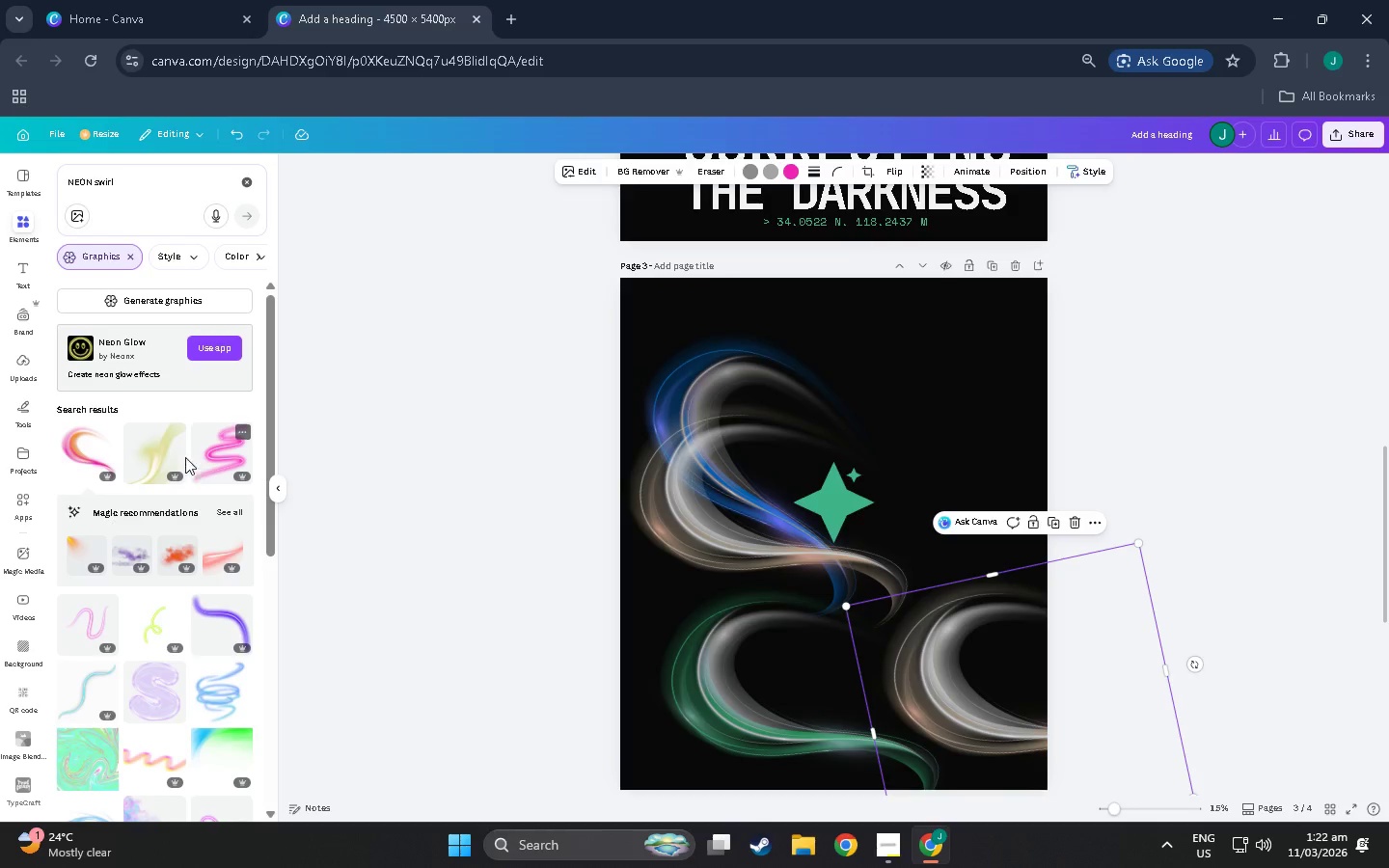 
scroll: coordinate [191, 700], scroll_direction: down, amount: 4.0
 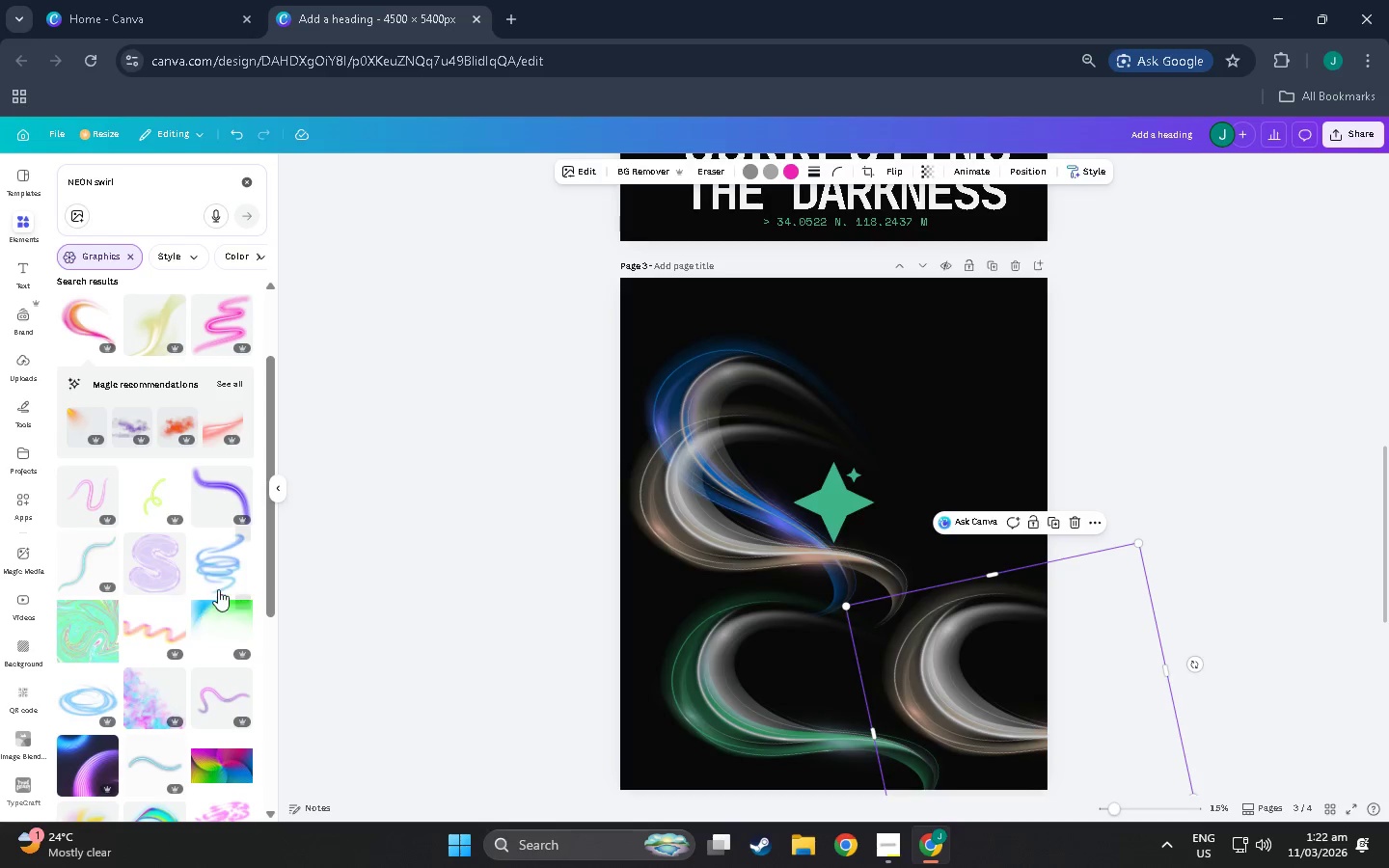 
left_click([219, 563])
 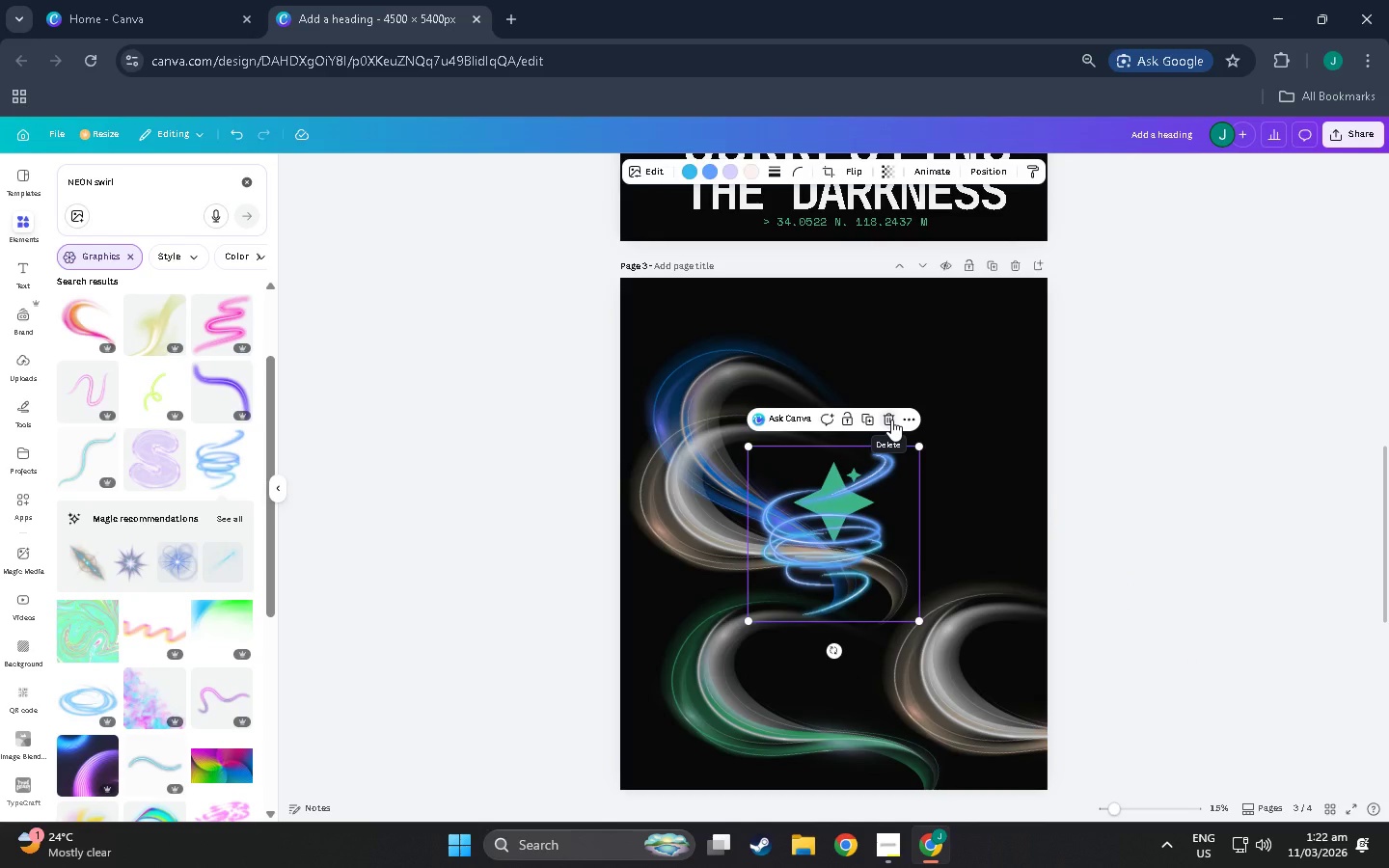 
left_click([891, 420])
 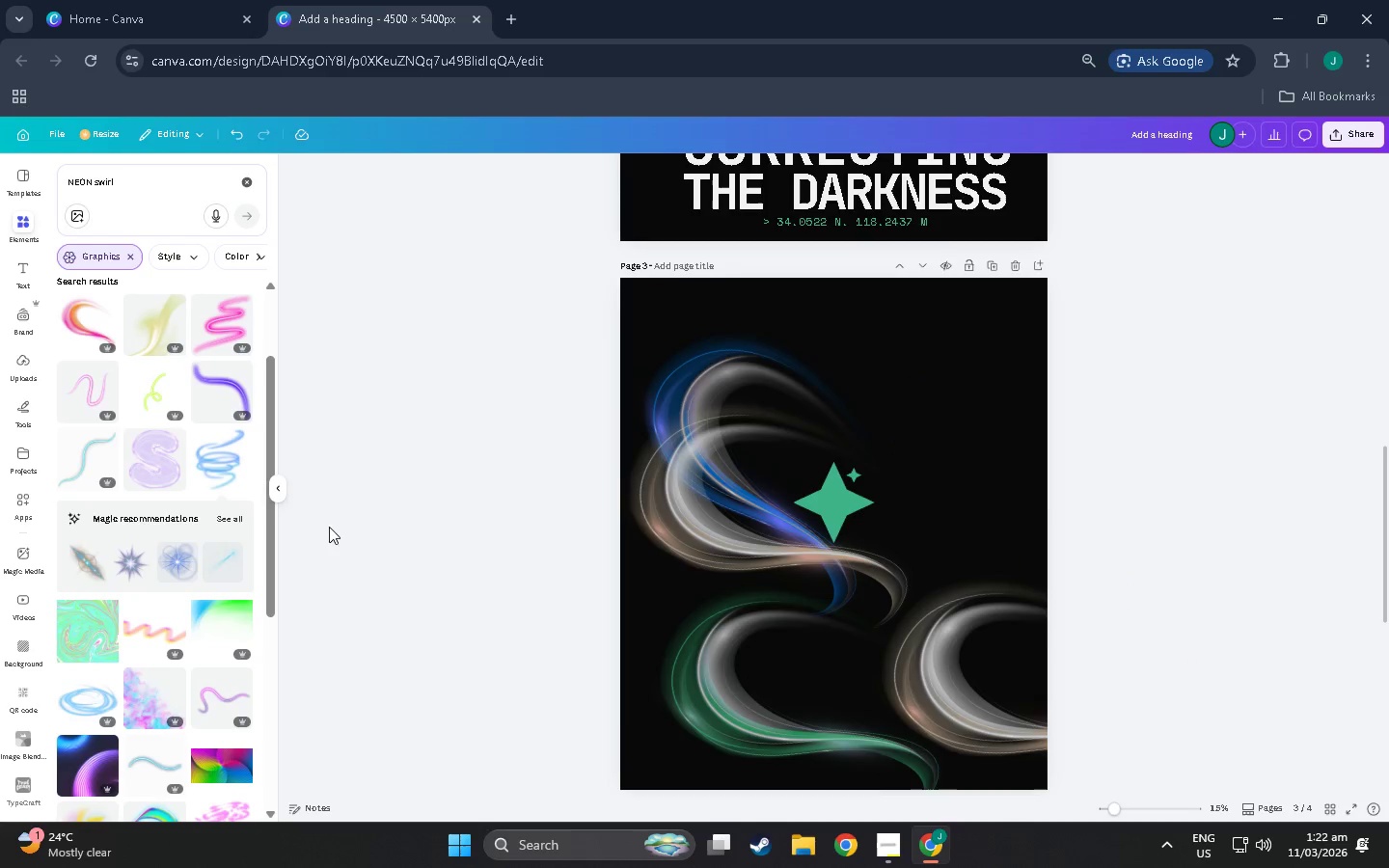 
scroll: coordinate [123, 598], scroll_direction: down, amount: 15.0
 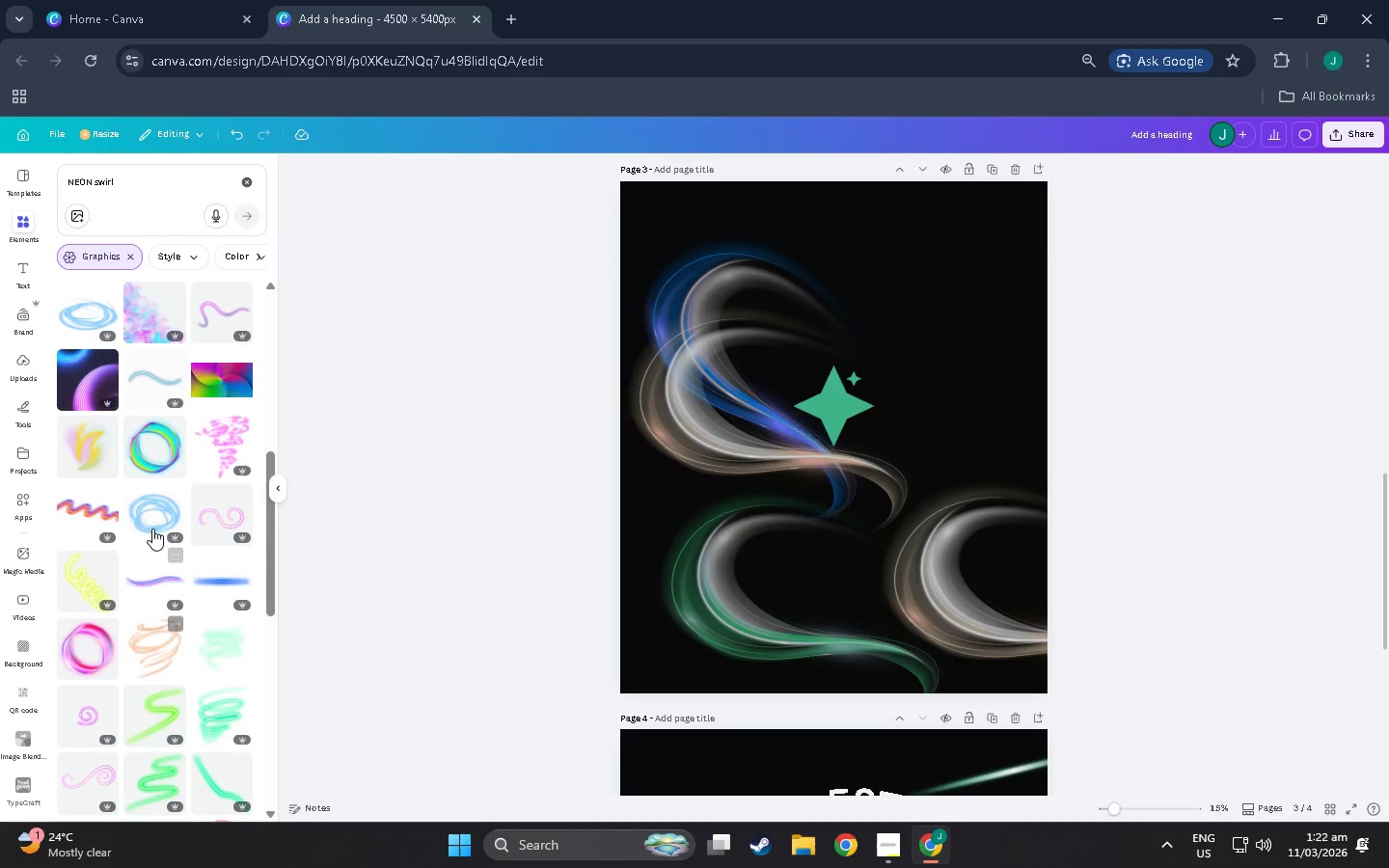 
left_click([151, 518])
 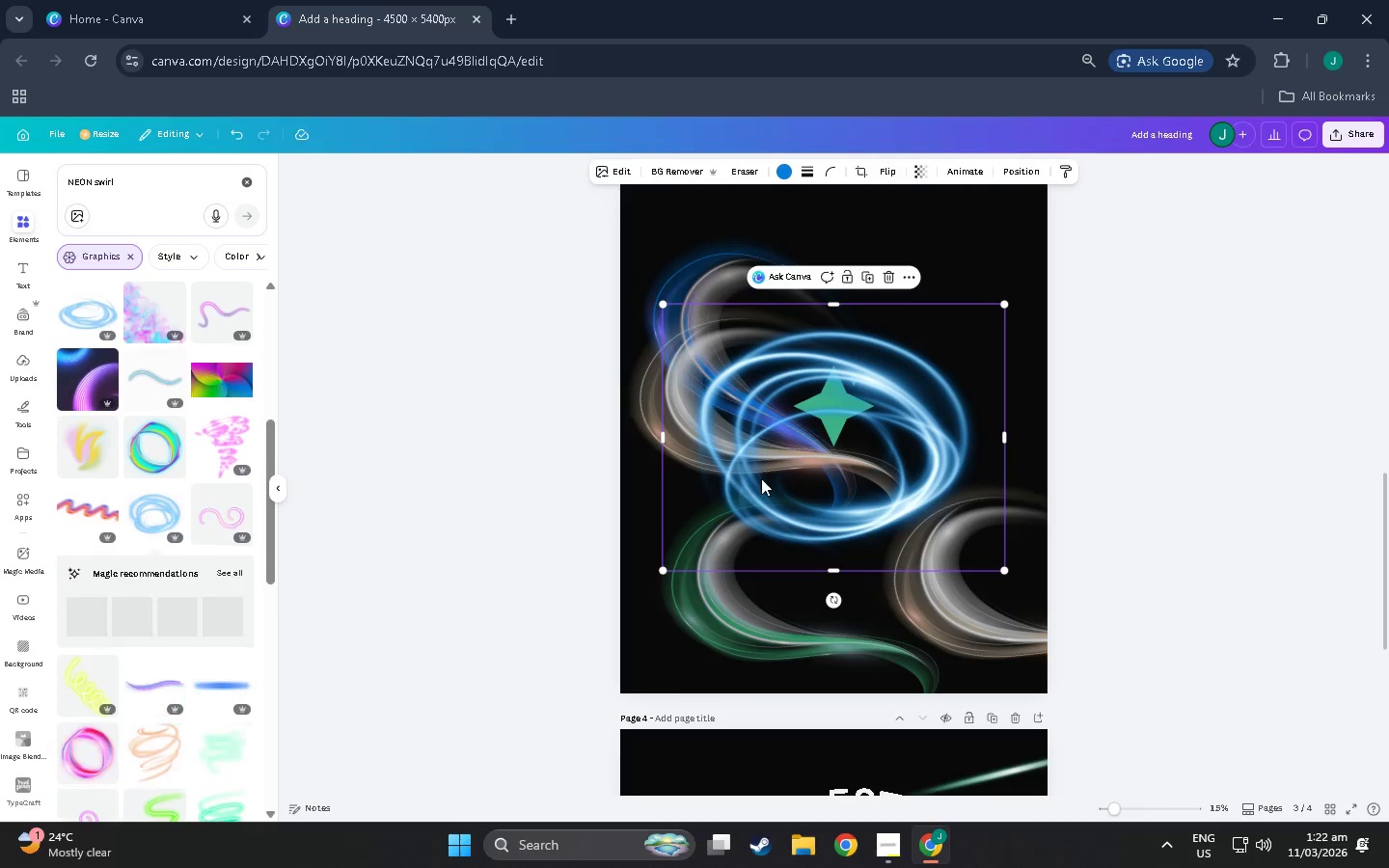 
left_click_drag(start_coordinate=[849, 467], to_coordinate=[848, 412])
 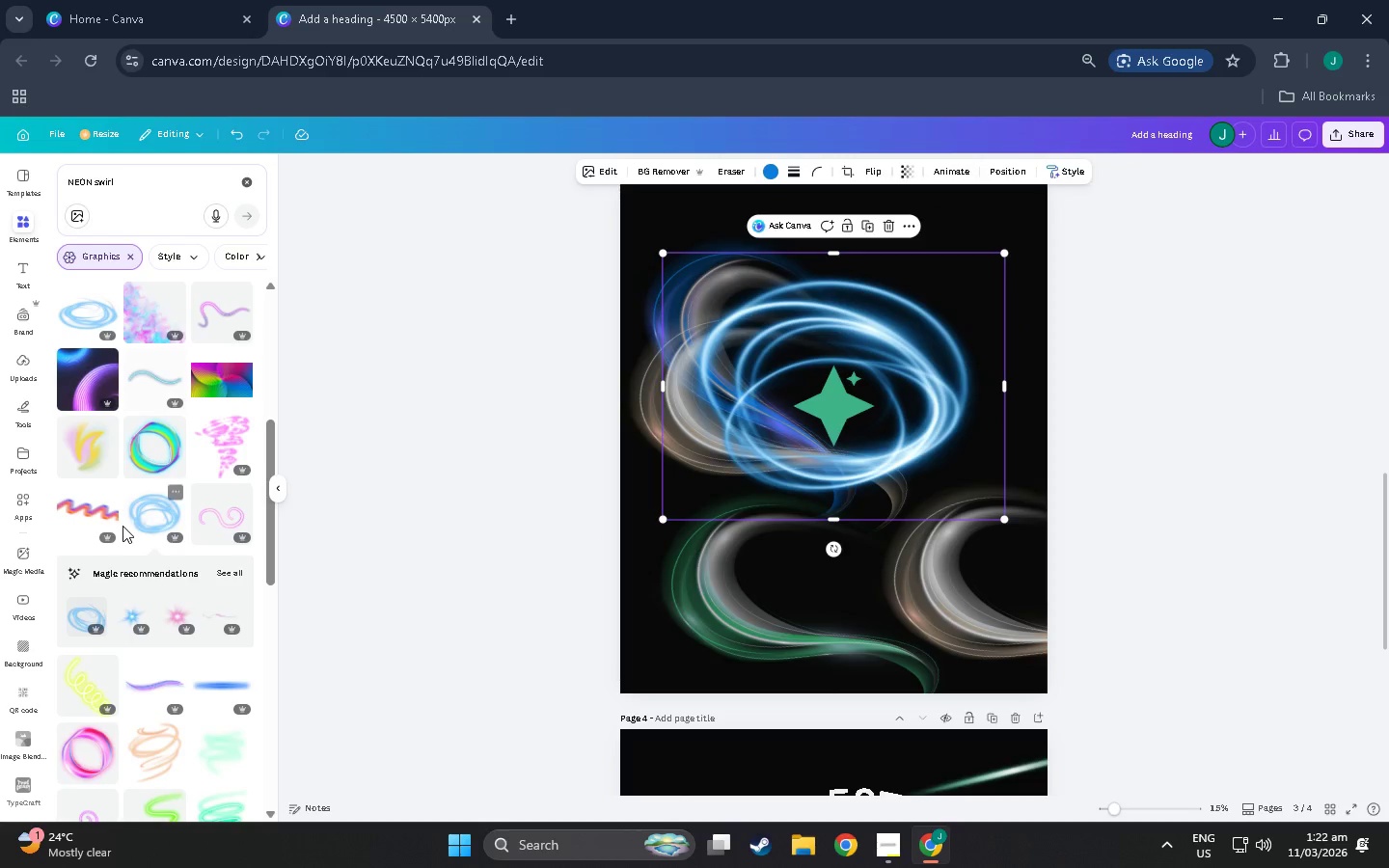 
scroll: coordinate [140, 505], scroll_direction: down, amount: 3.0
 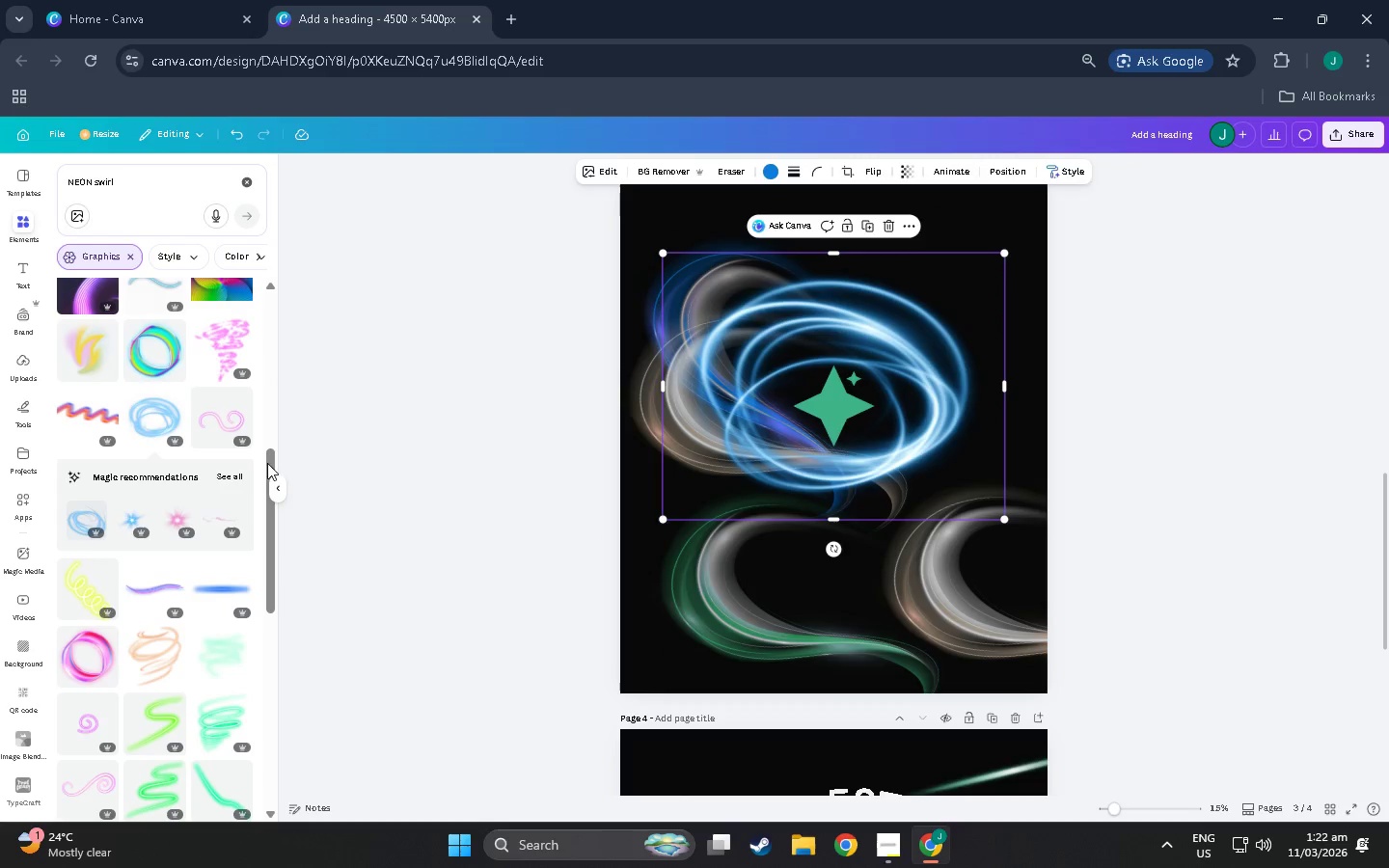 
left_click([888, 224])
 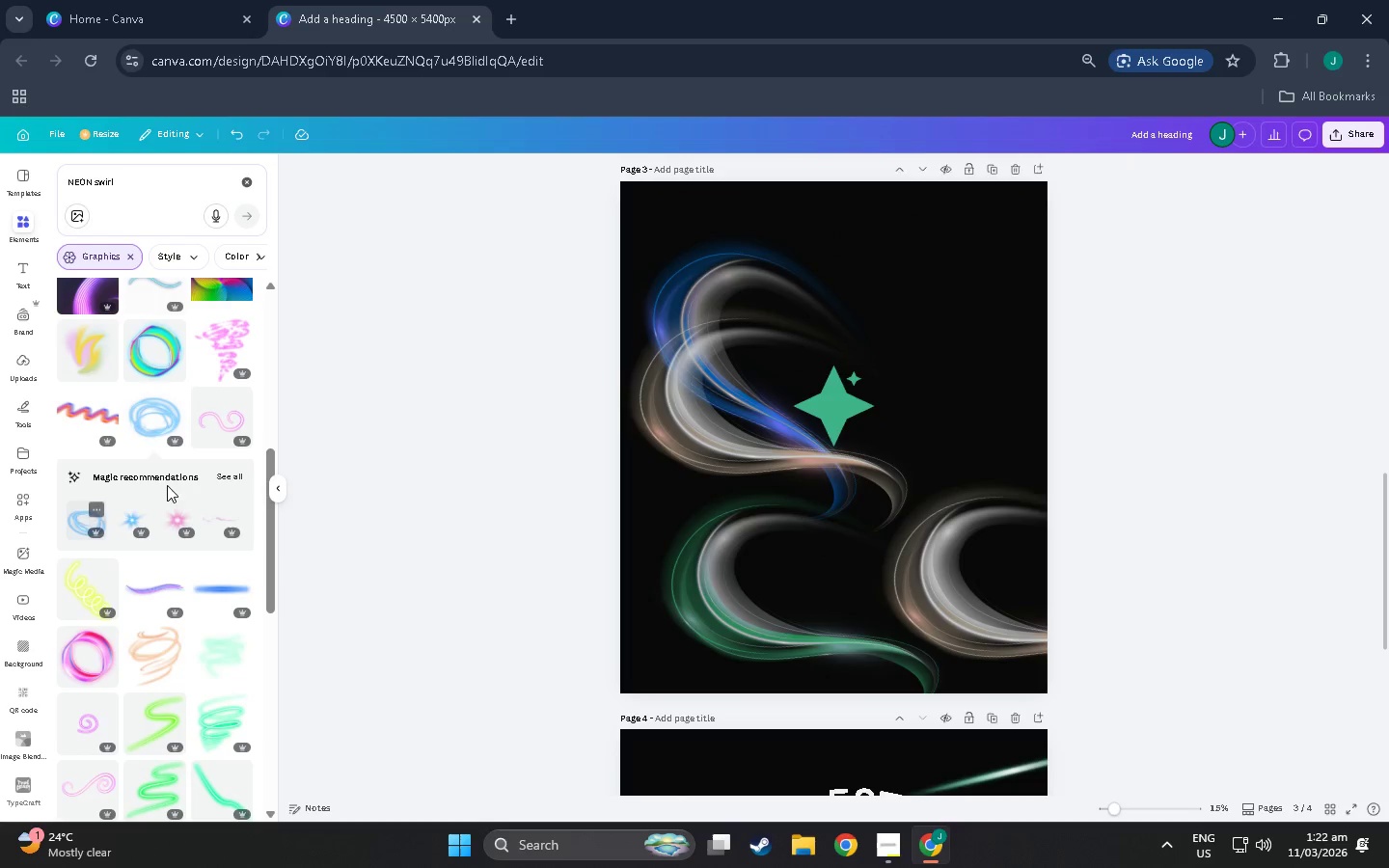 
left_click([231, 476])
 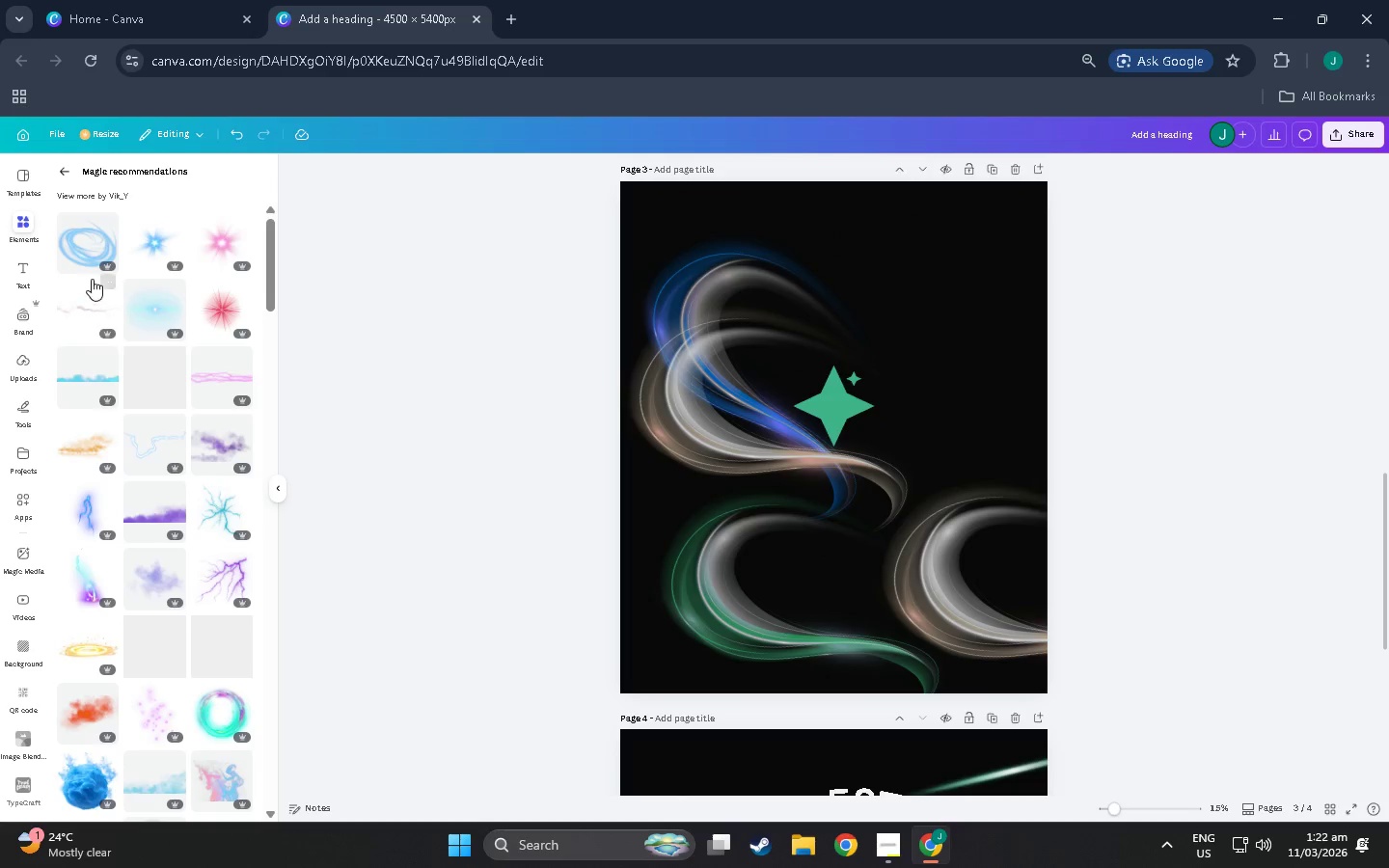 
left_click([75, 245])
 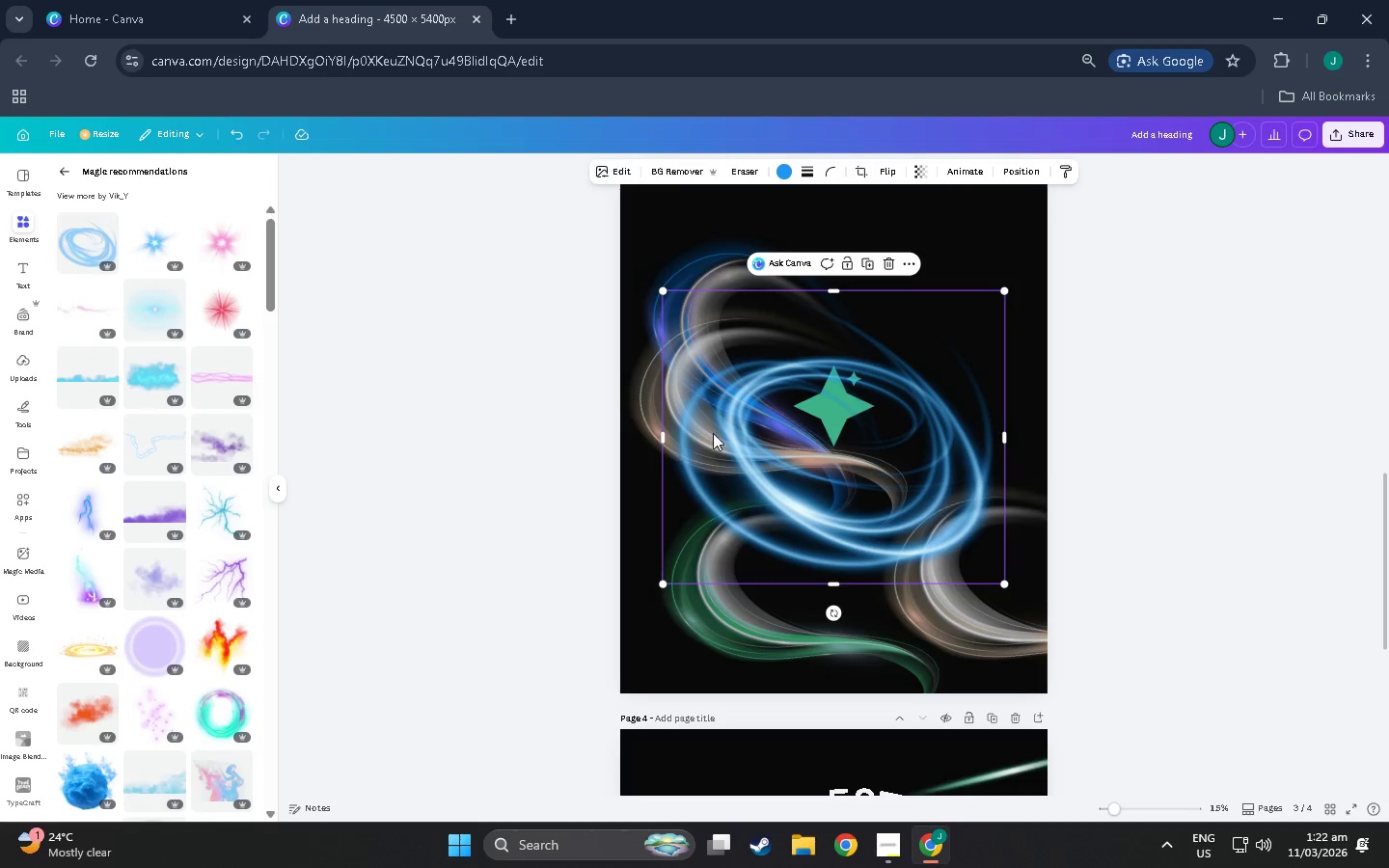 
left_click_drag(start_coordinate=[781, 442], to_coordinate=[775, 411])
 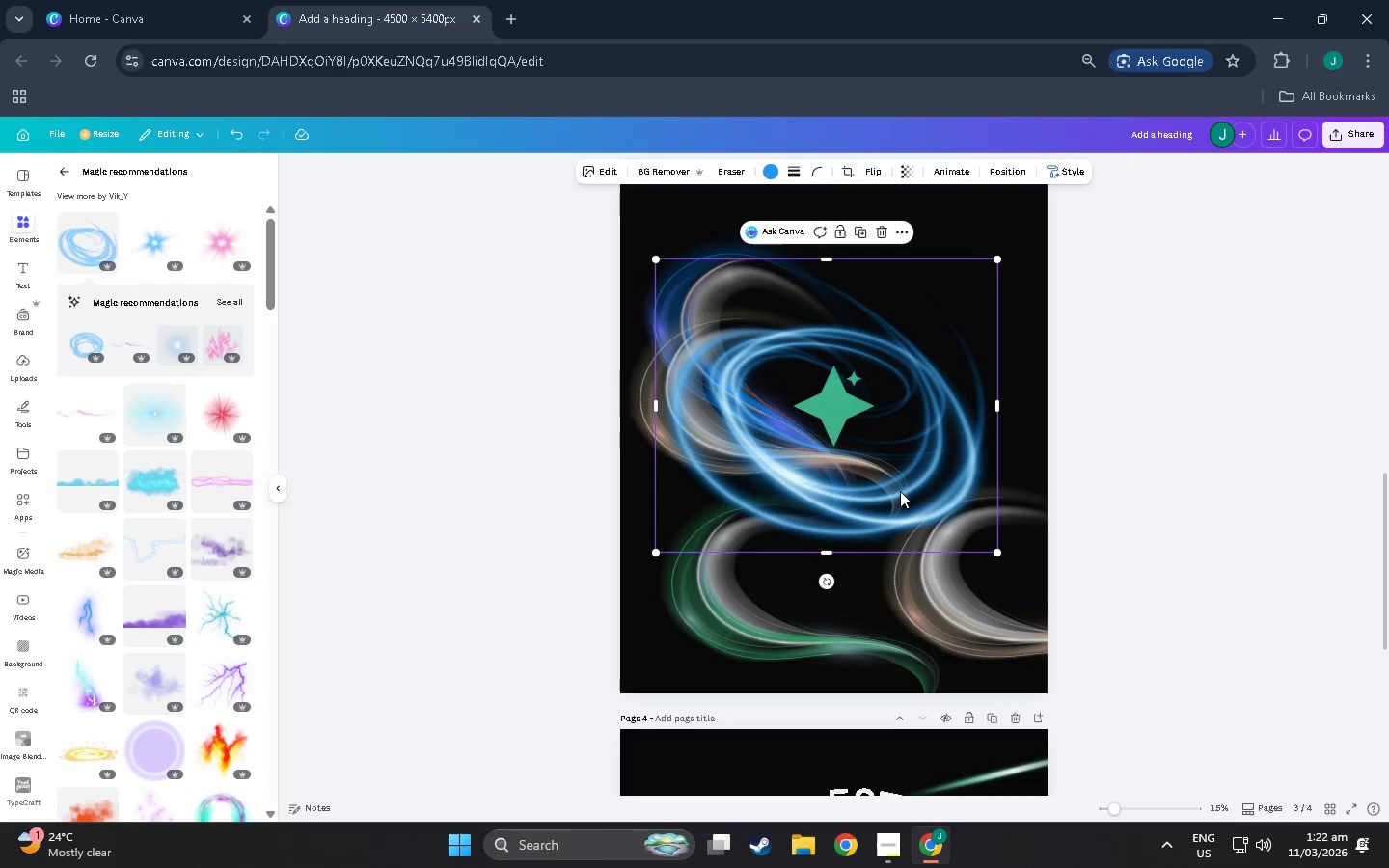 
left_click_drag(start_coordinate=[899, 491], to_coordinate=[877, 498])
 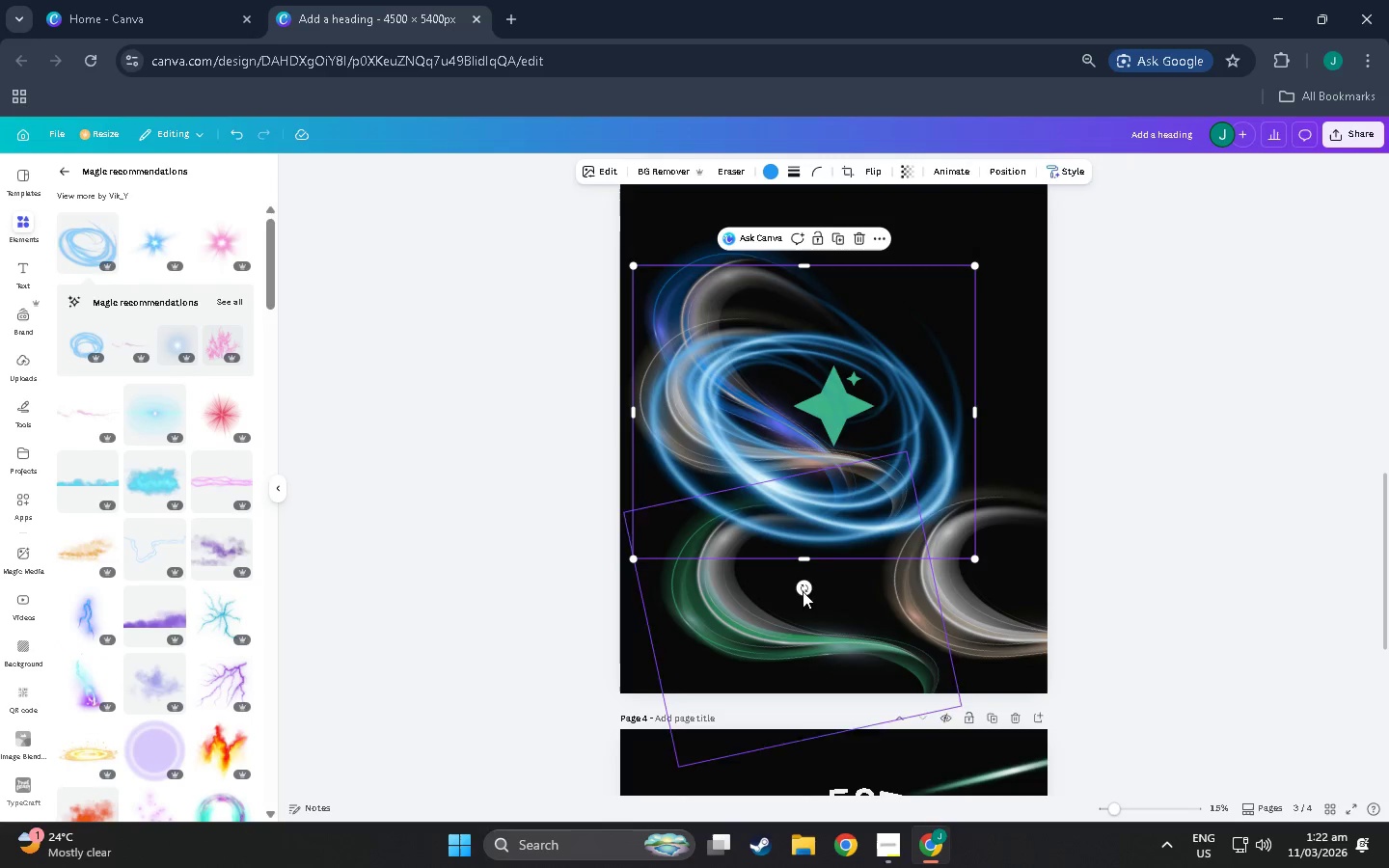 
left_click_drag(start_coordinate=[804, 590], to_coordinate=[735, 597])
 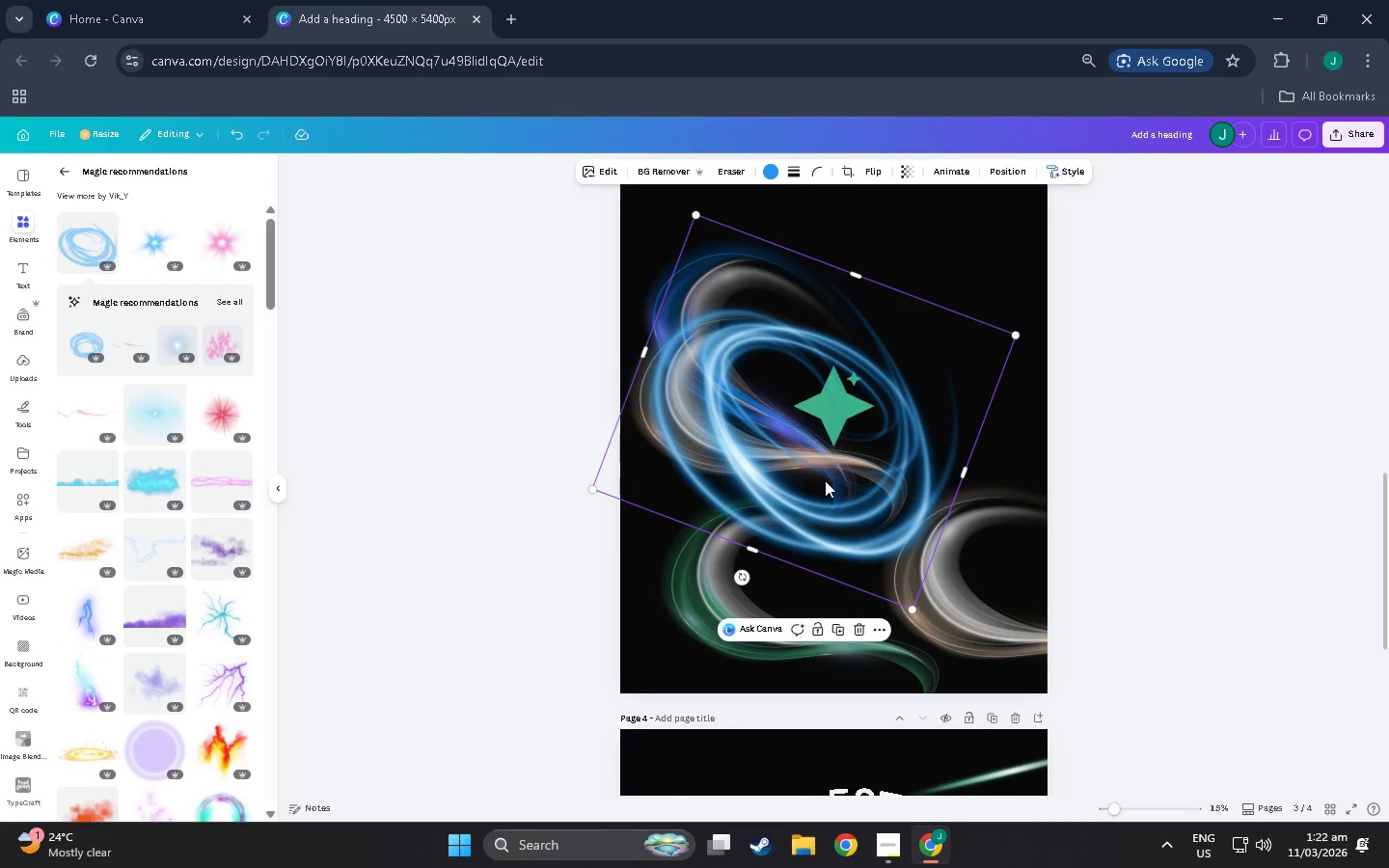 
left_click_drag(start_coordinate=[825, 480], to_coordinate=[939, 238])
 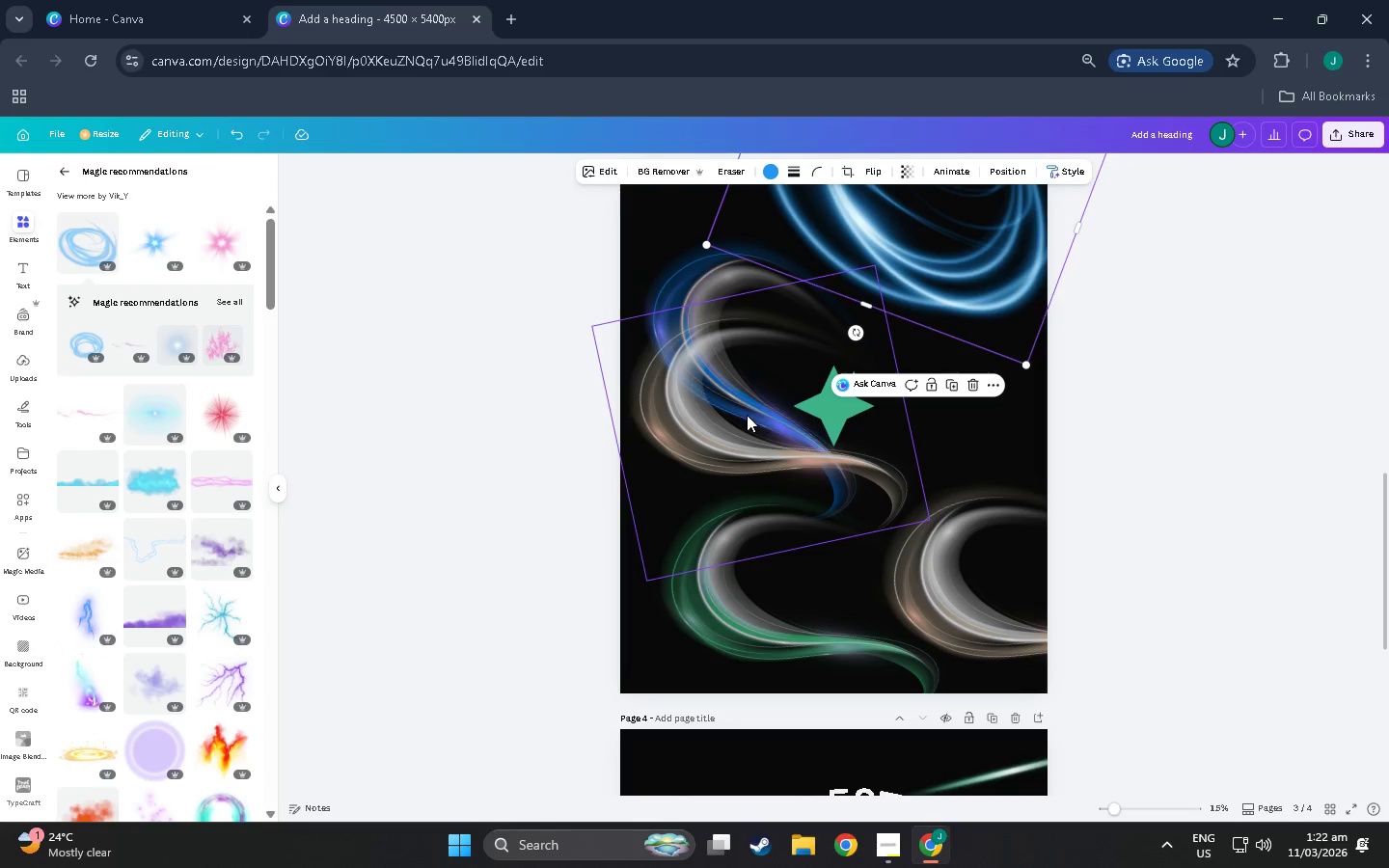 
left_click([721, 421])
 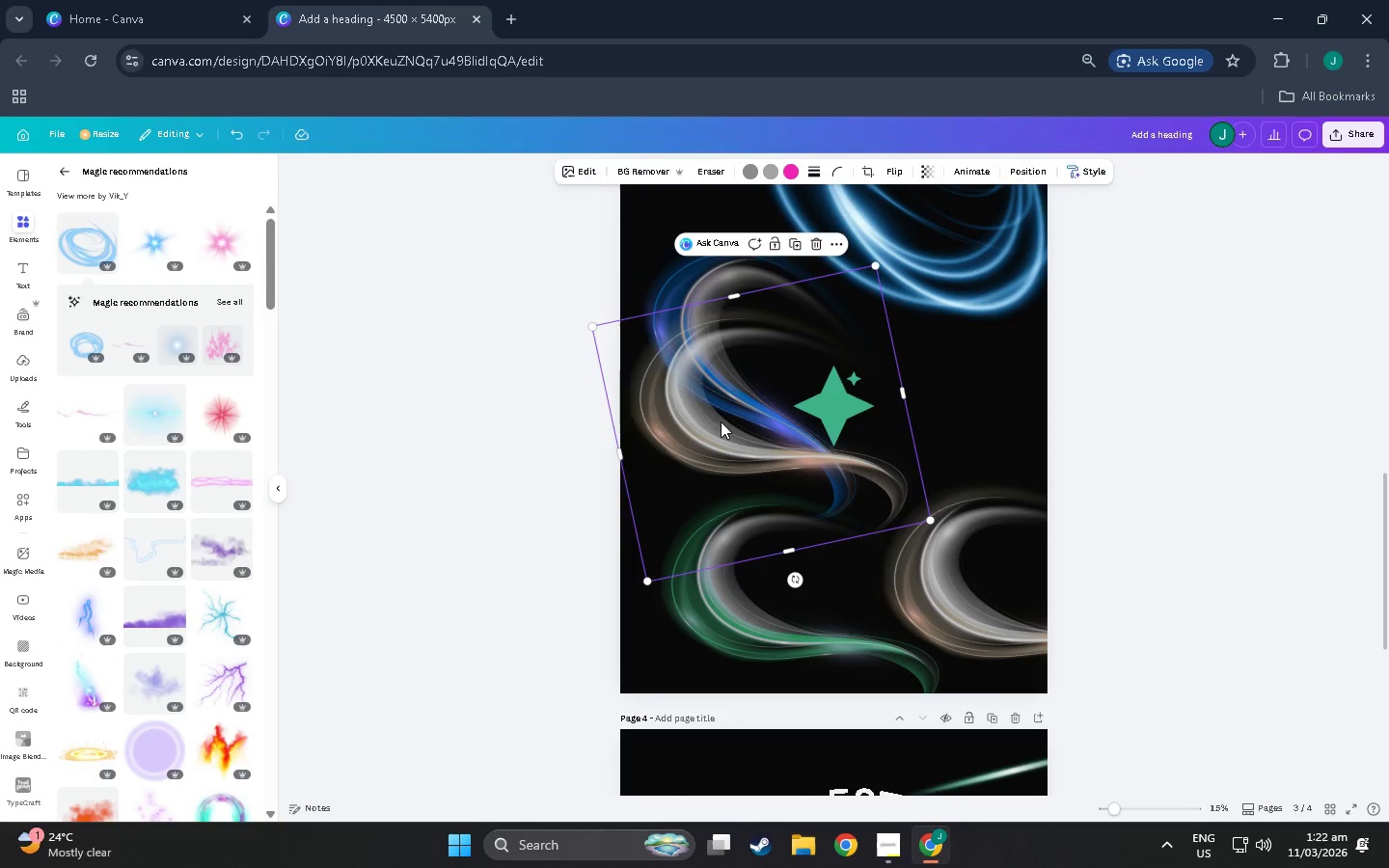 
key(Delete)
 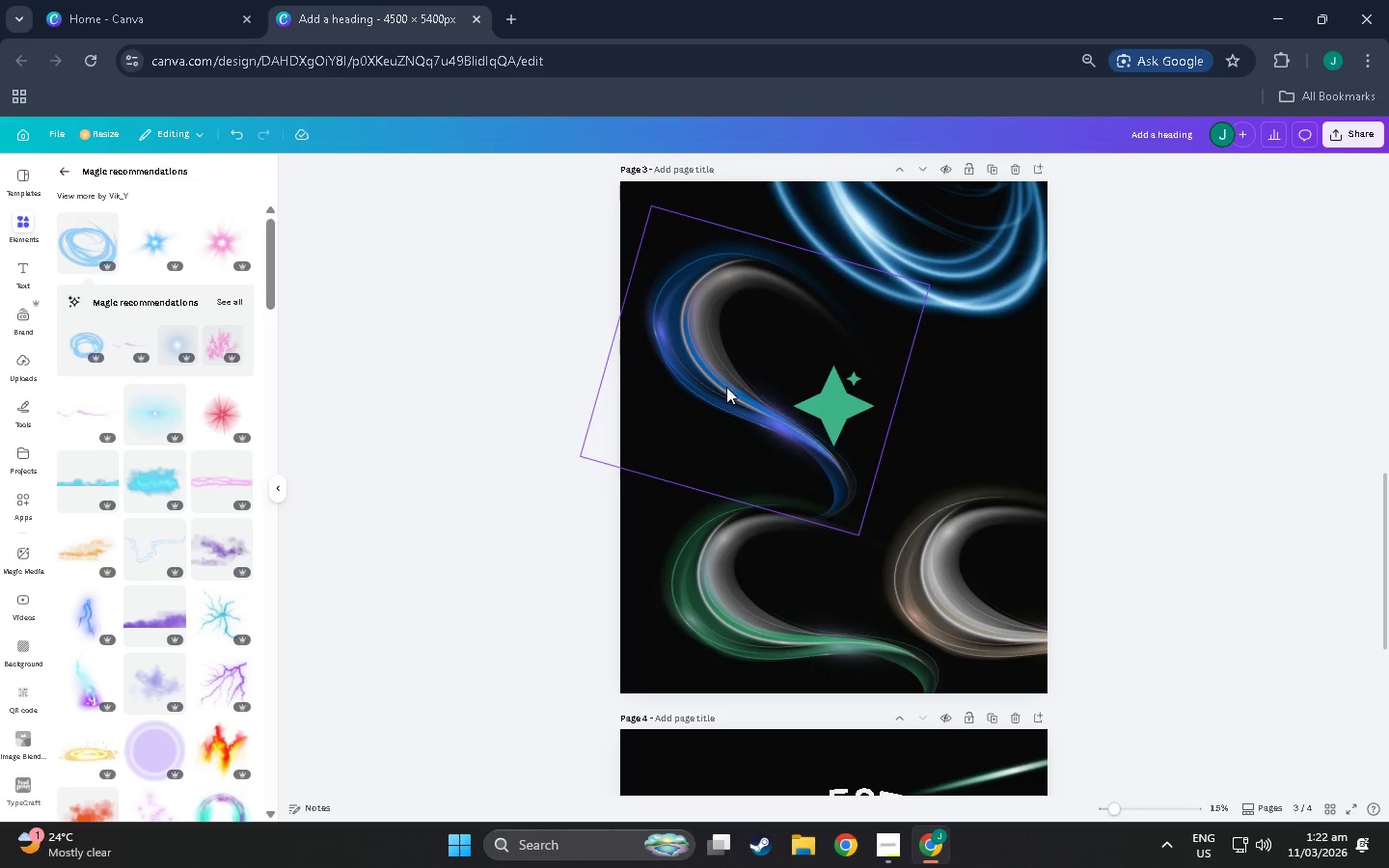 
left_click([730, 370])
 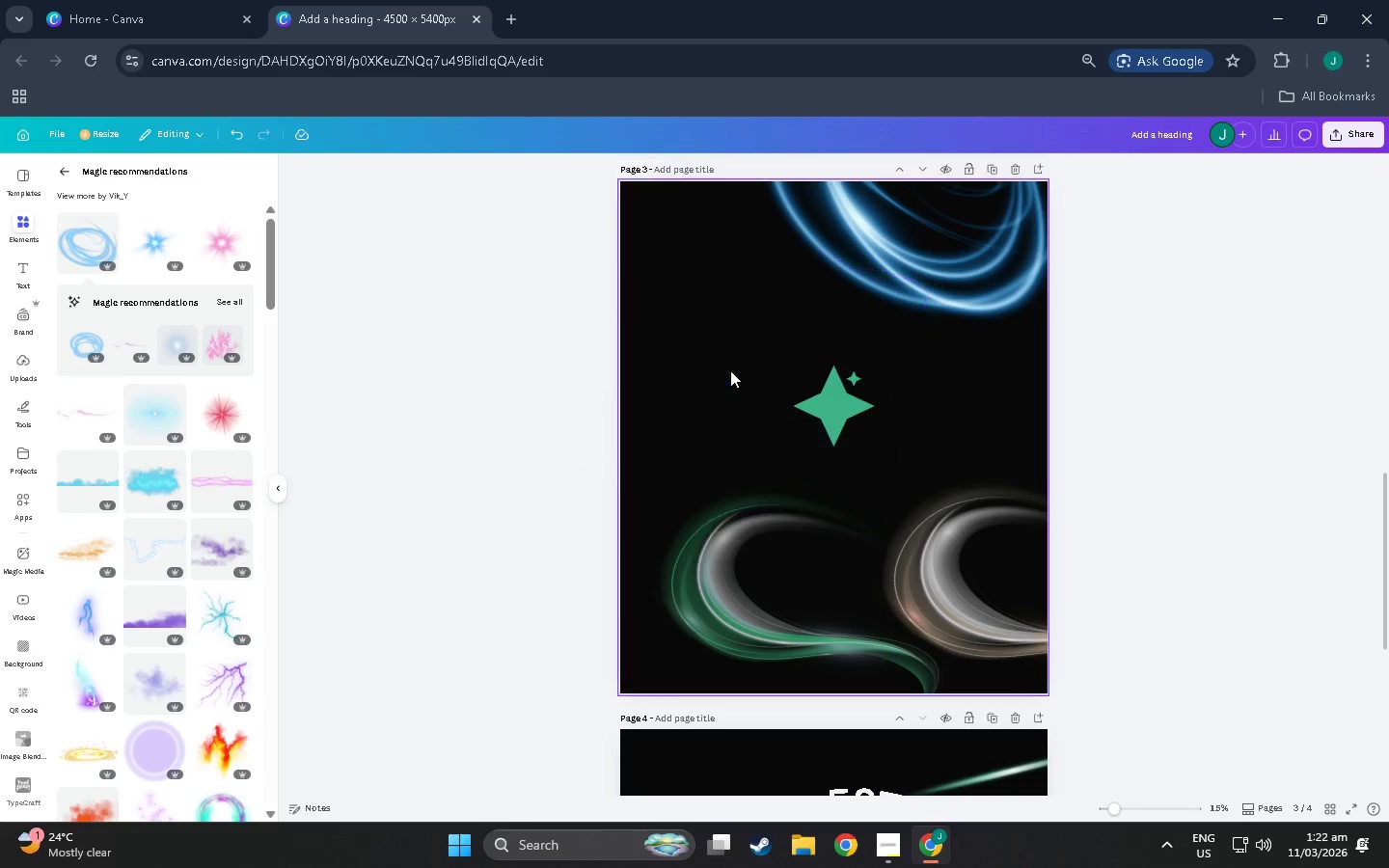 
key(Delete)
 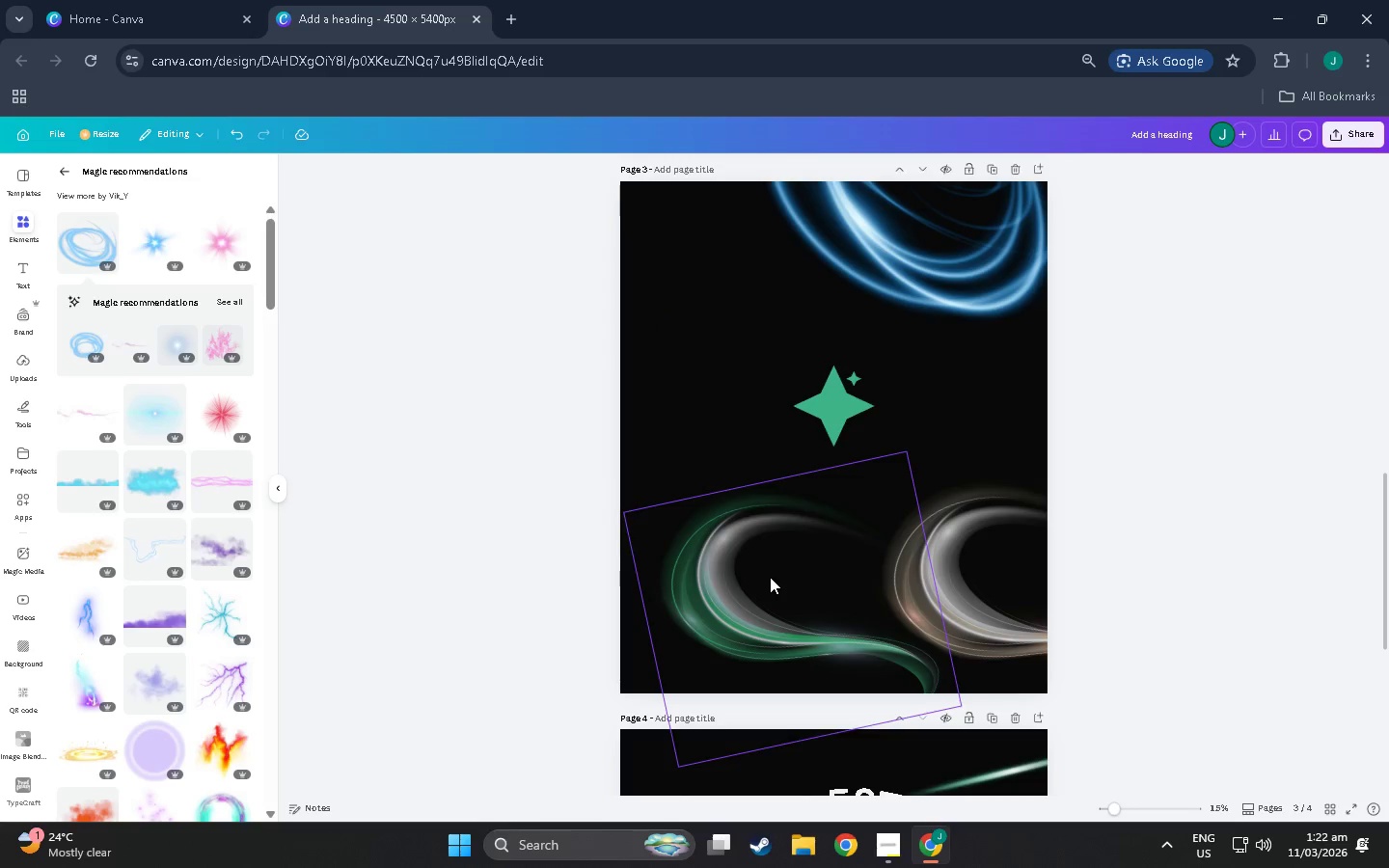 
double_click([770, 577])
 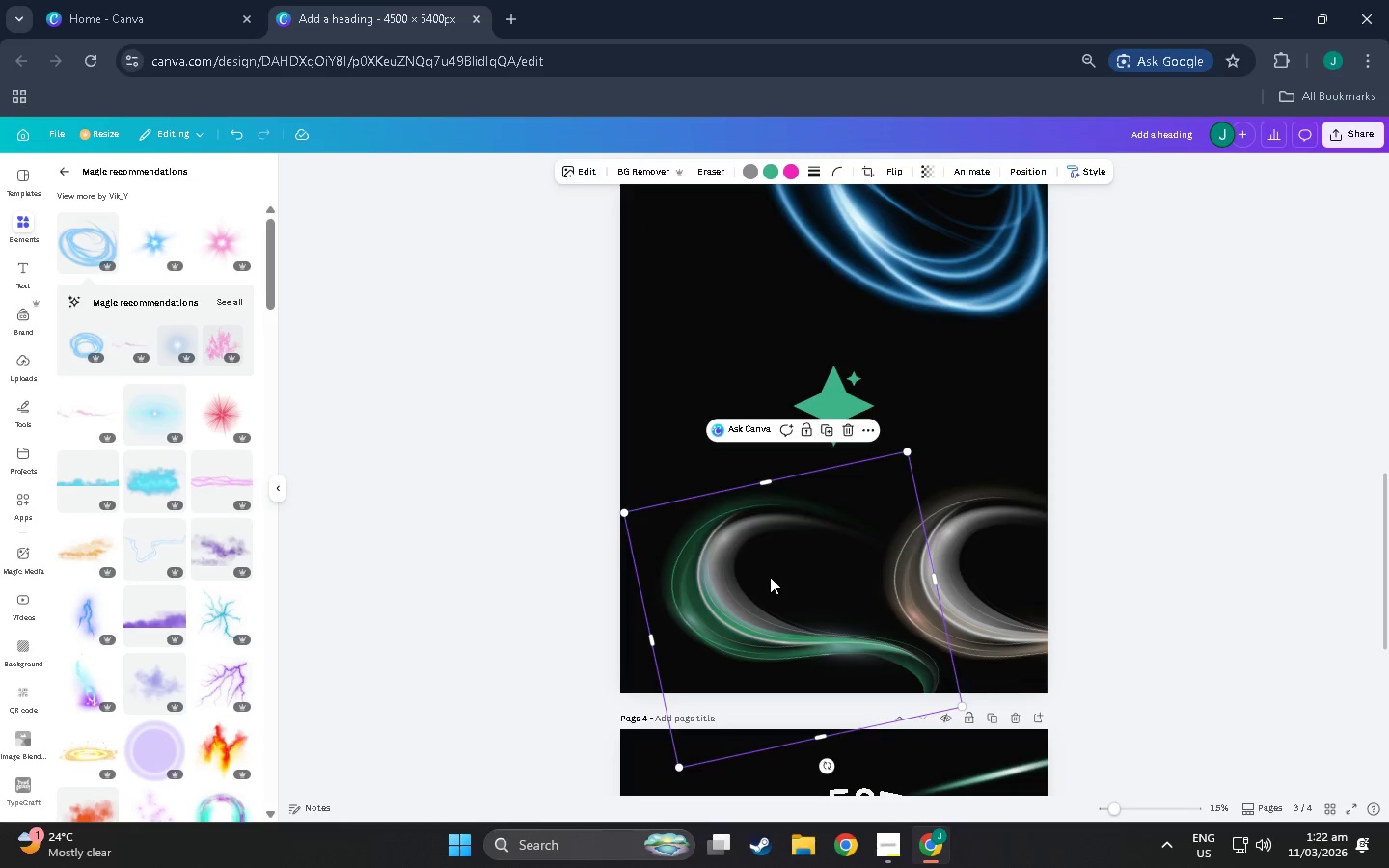 
key(Delete)
 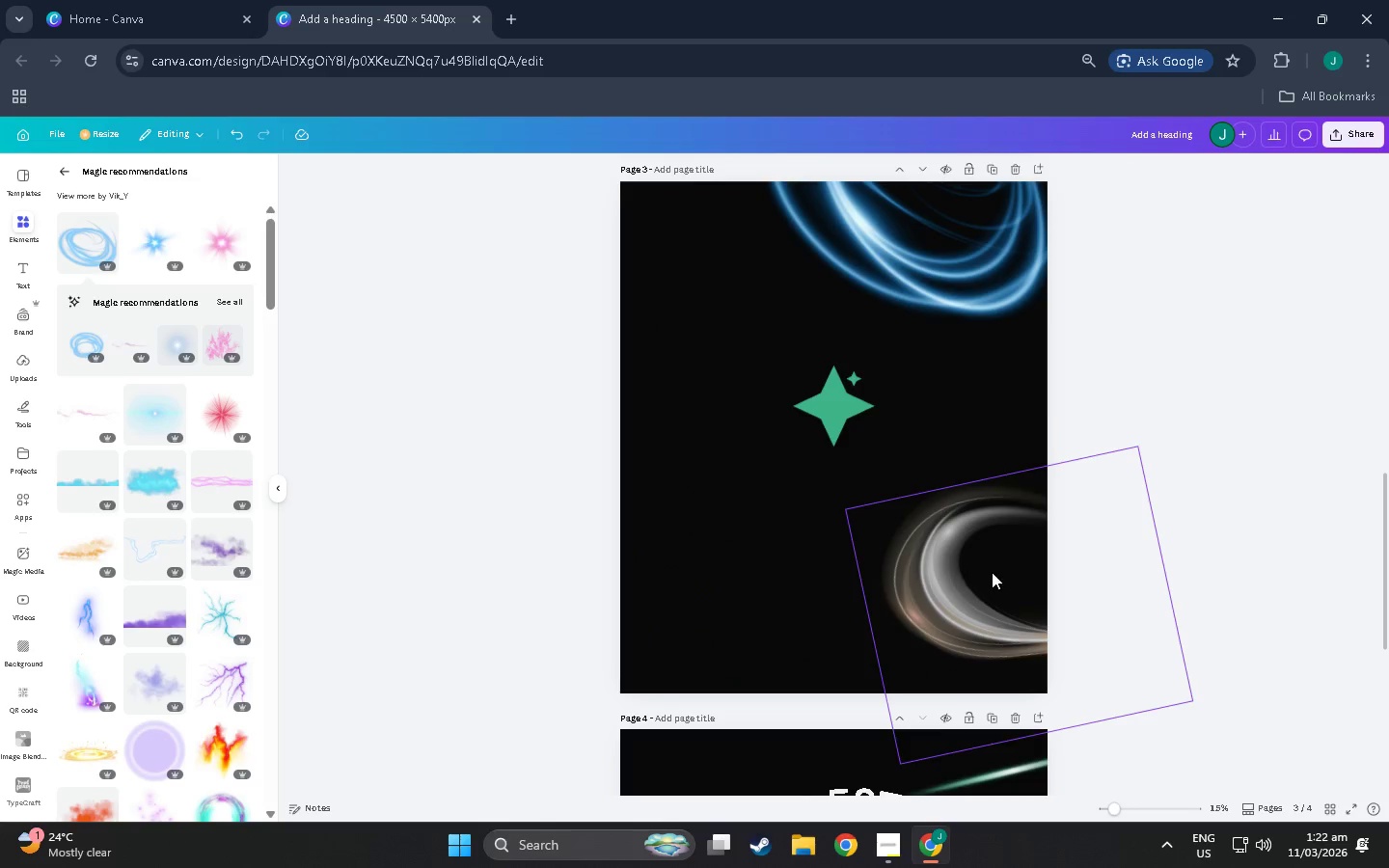 
triple_click([992, 572])
 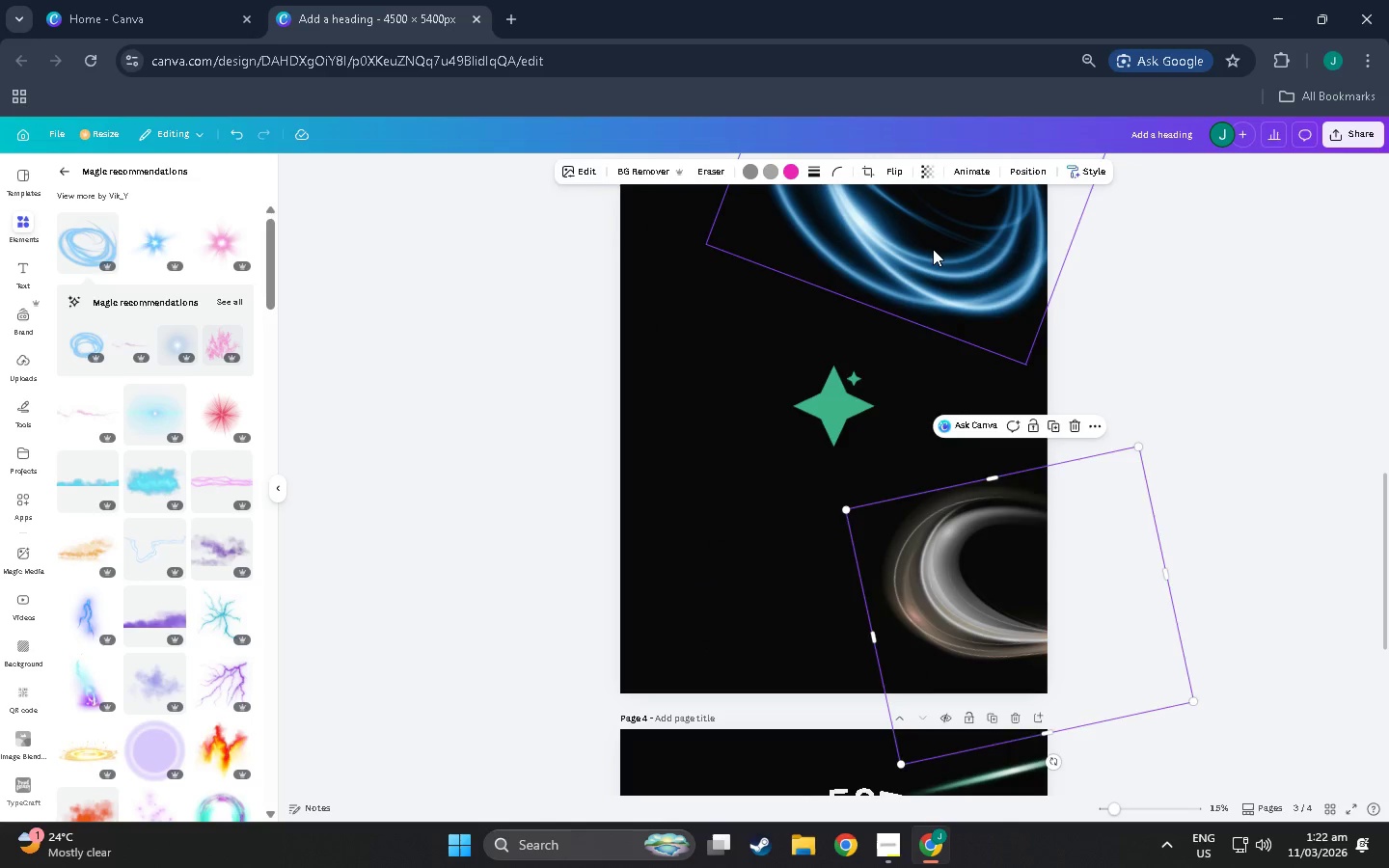 
left_click_drag(start_coordinate=[933, 249], to_coordinate=[851, 480])
 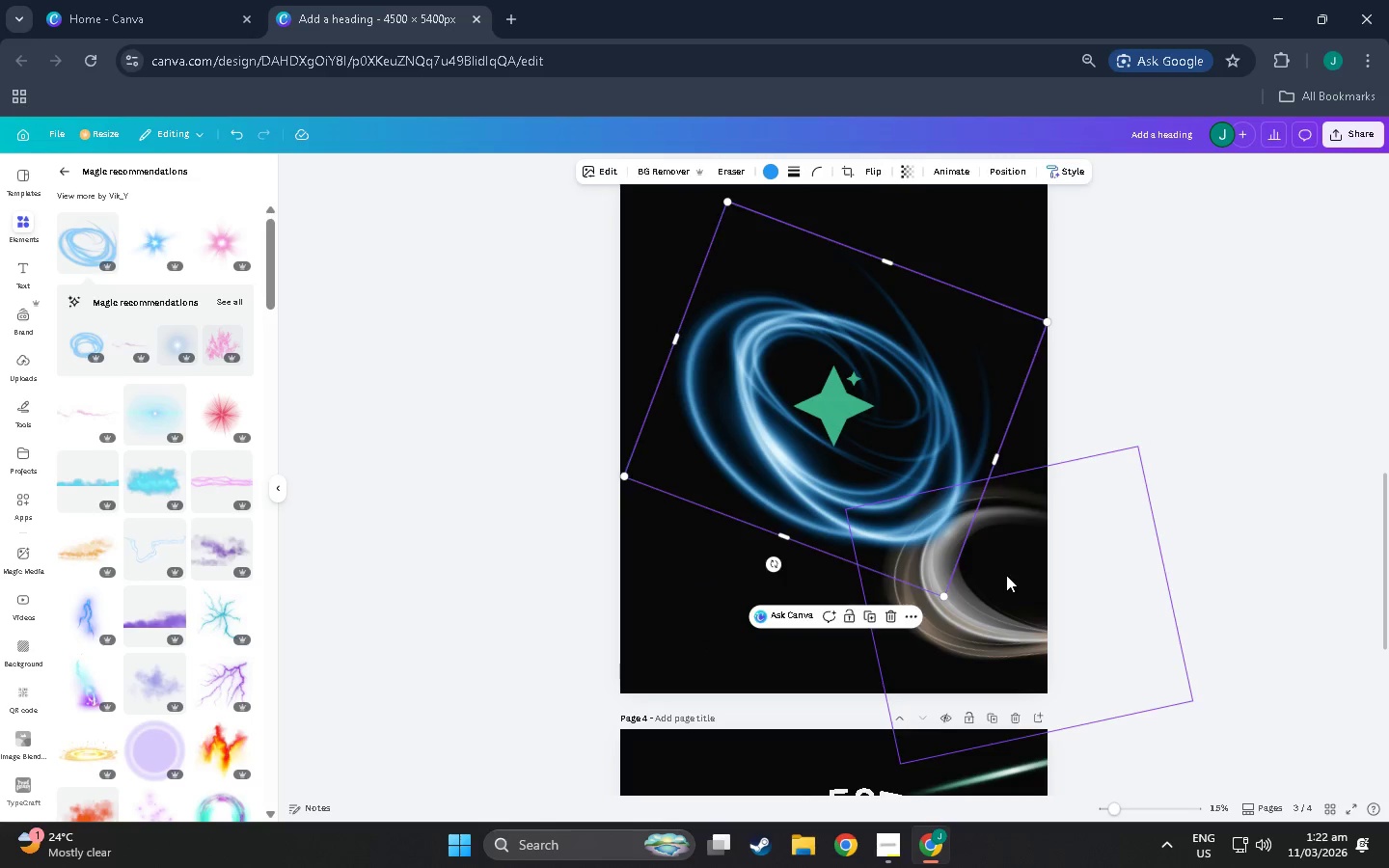 
left_click_drag(start_coordinate=[1006, 575], to_coordinate=[958, 540])
 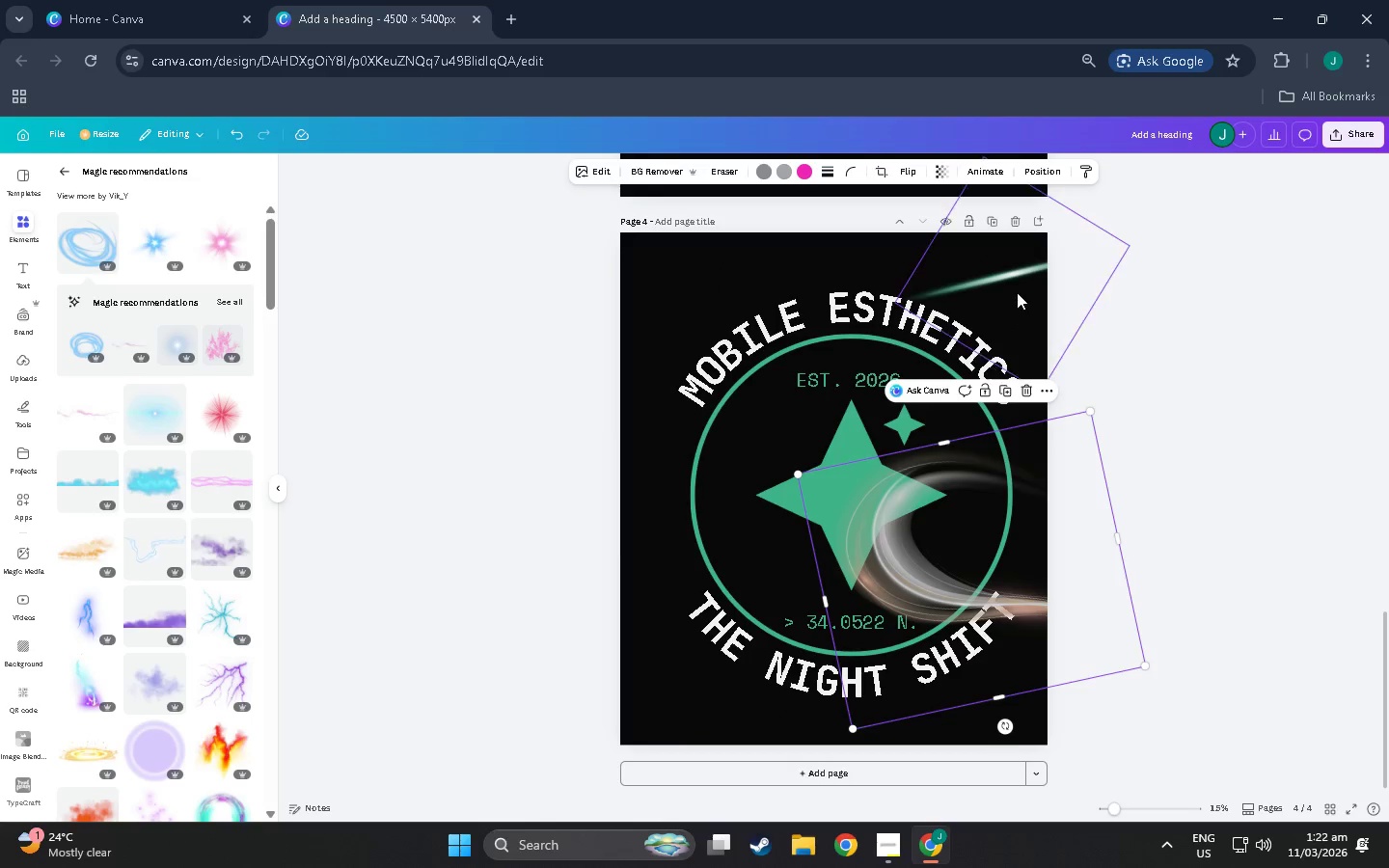 
scroll: coordinate [887, 724], scroll_direction: down, amount: 19.0
 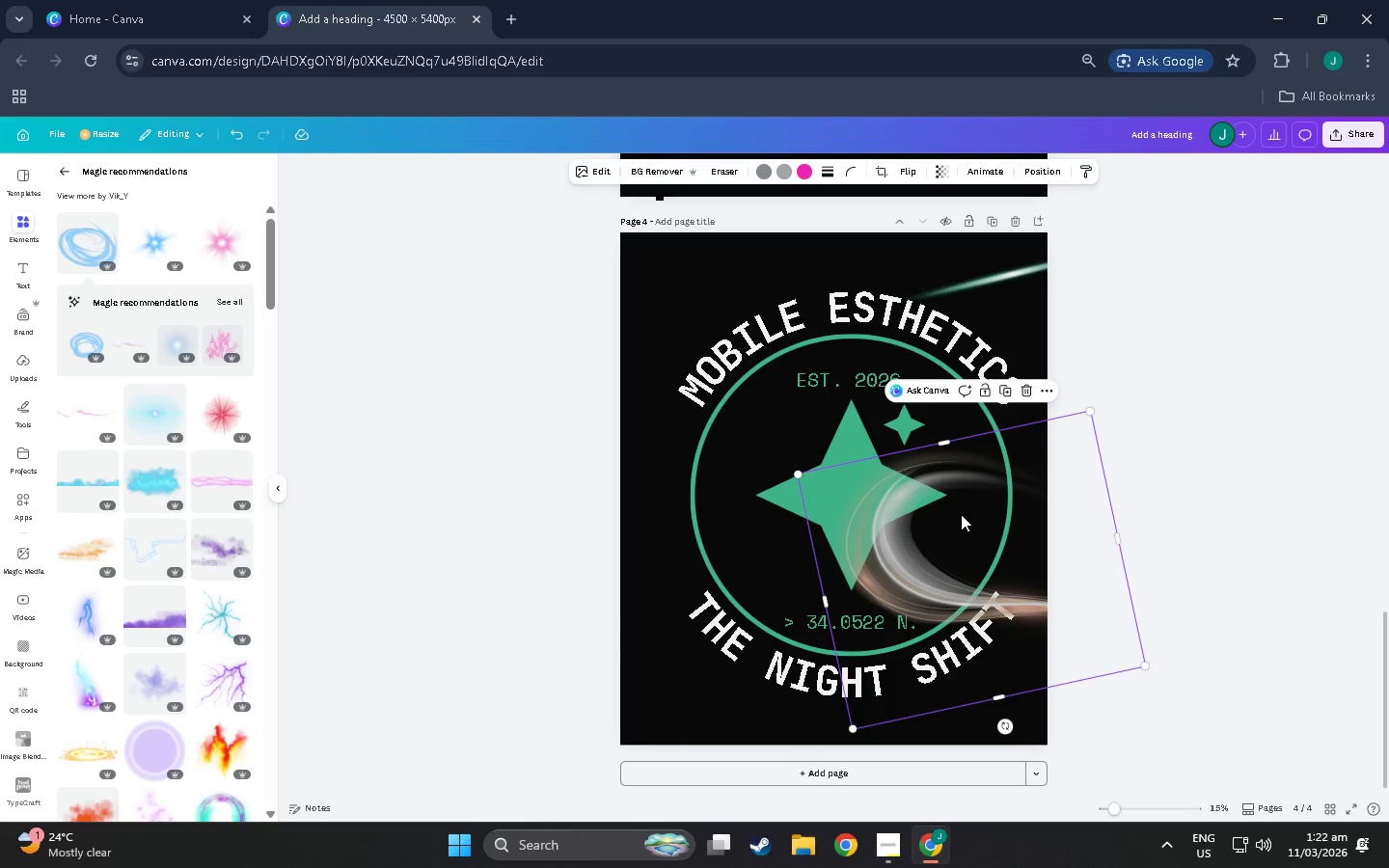 
left_click([1017, 291])
 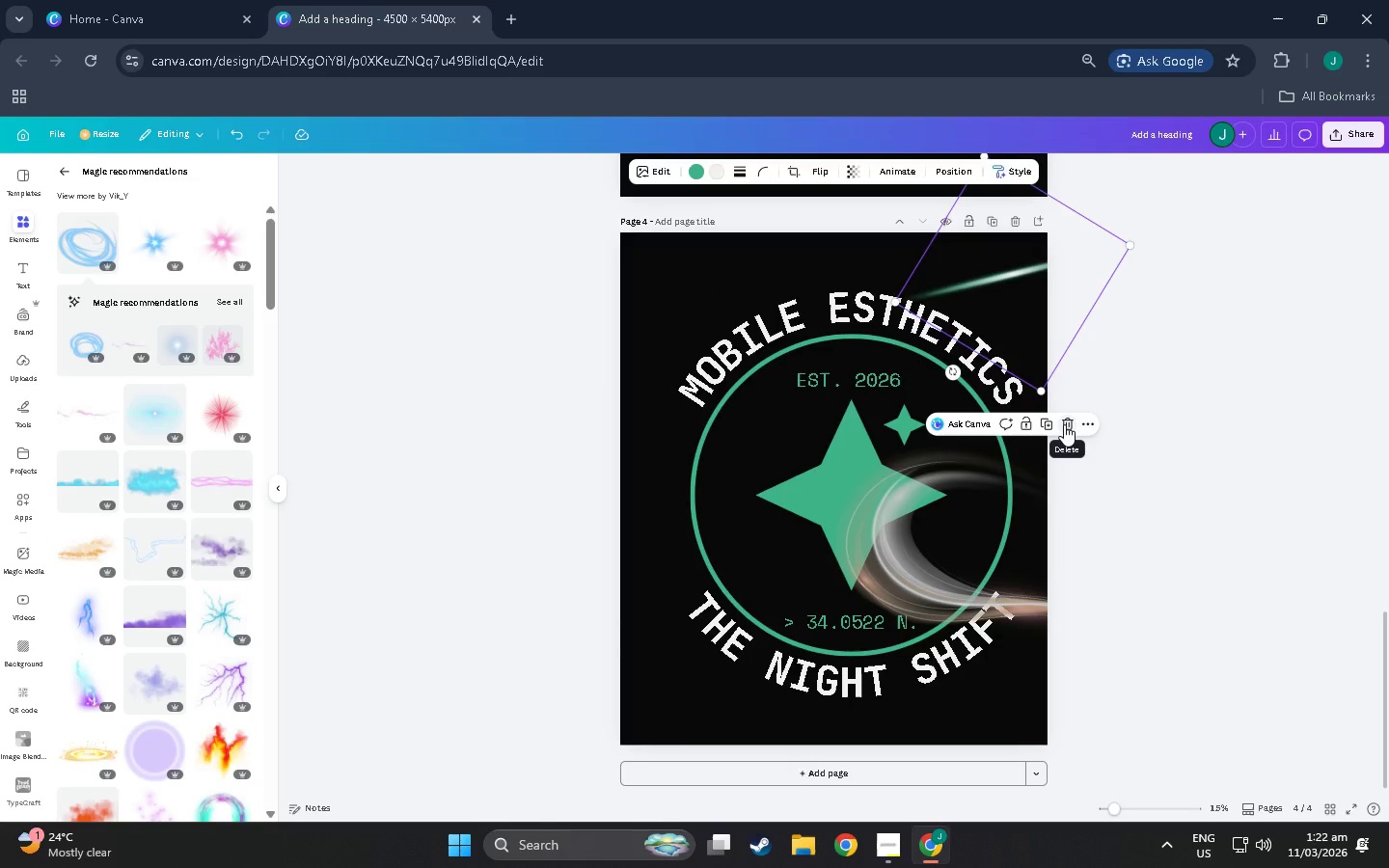 
left_click([1064, 424])
 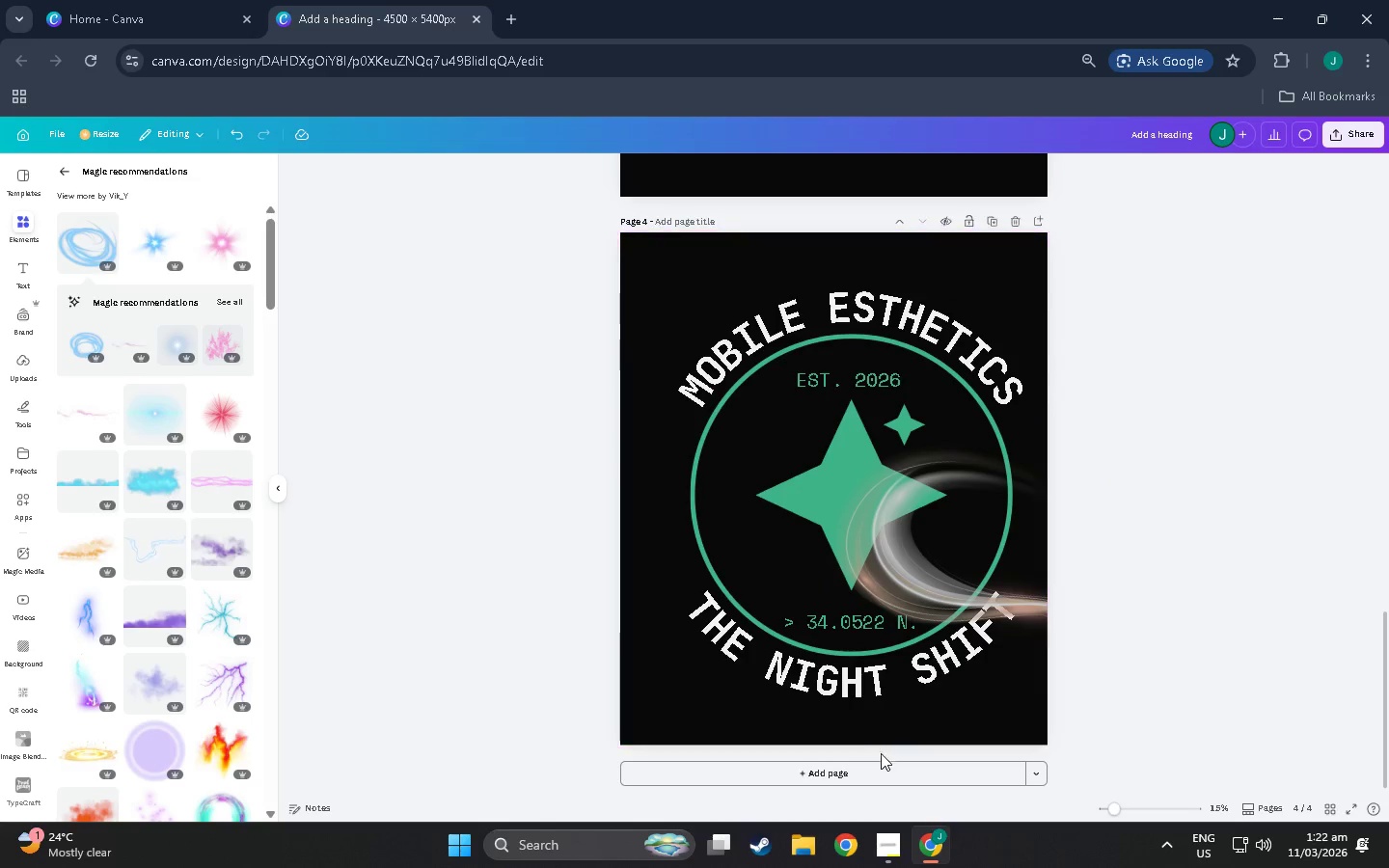 
left_click([887, 774])
 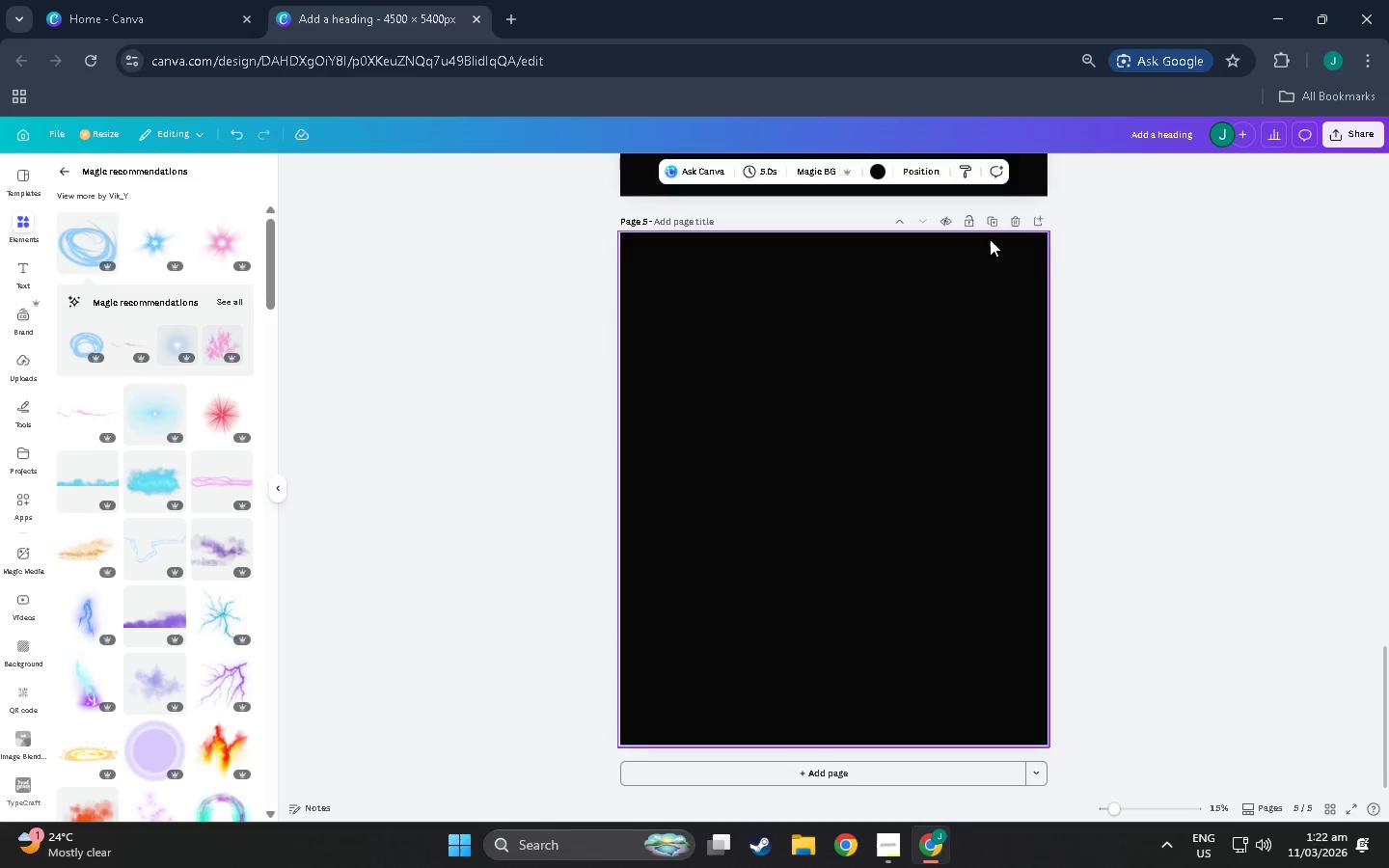 
left_click_drag(start_coordinate=[1005, 217], to_coordinate=[896, 716])
 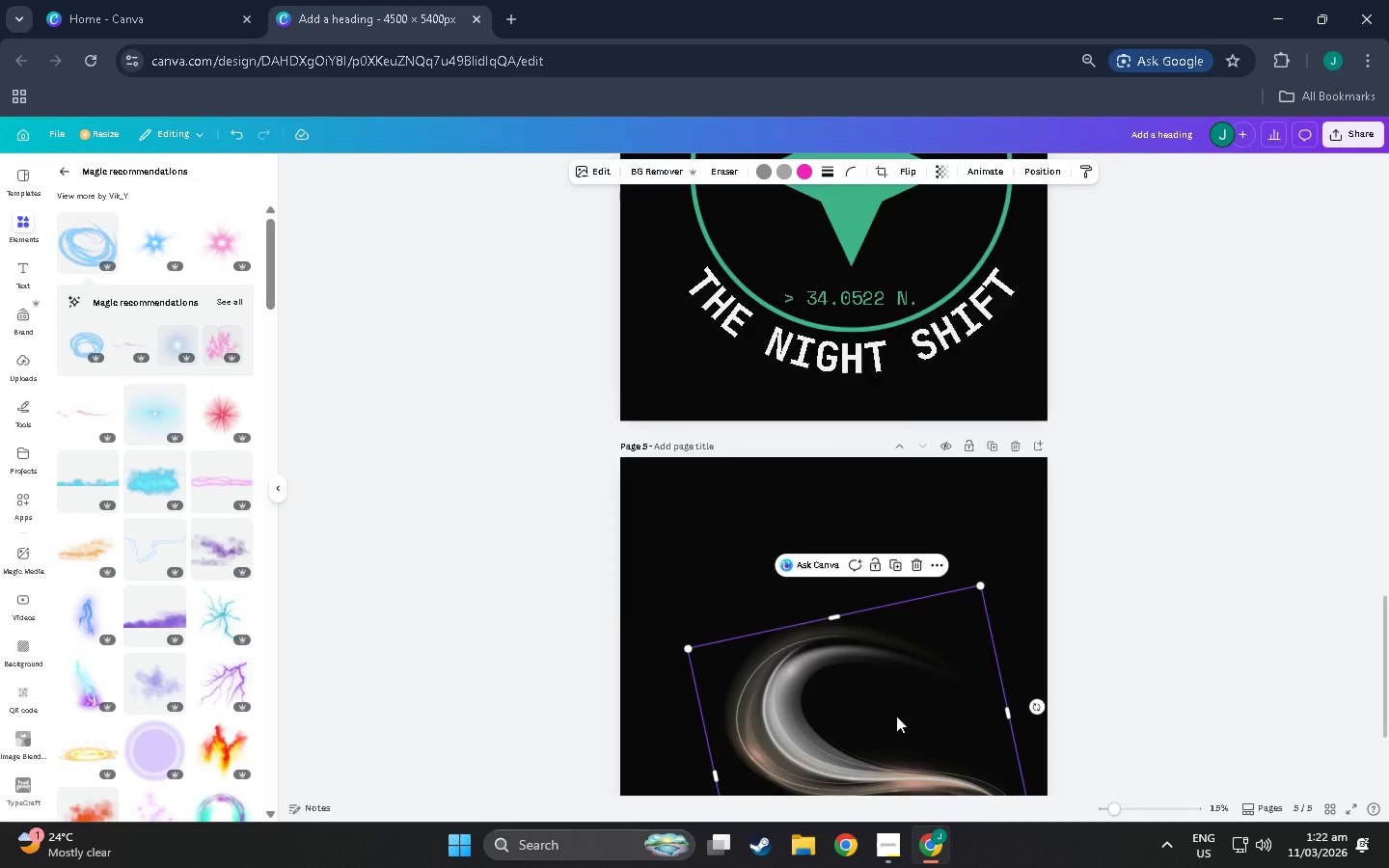 
scroll: coordinate [879, 607], scroll_direction: up, amount: 27.0
 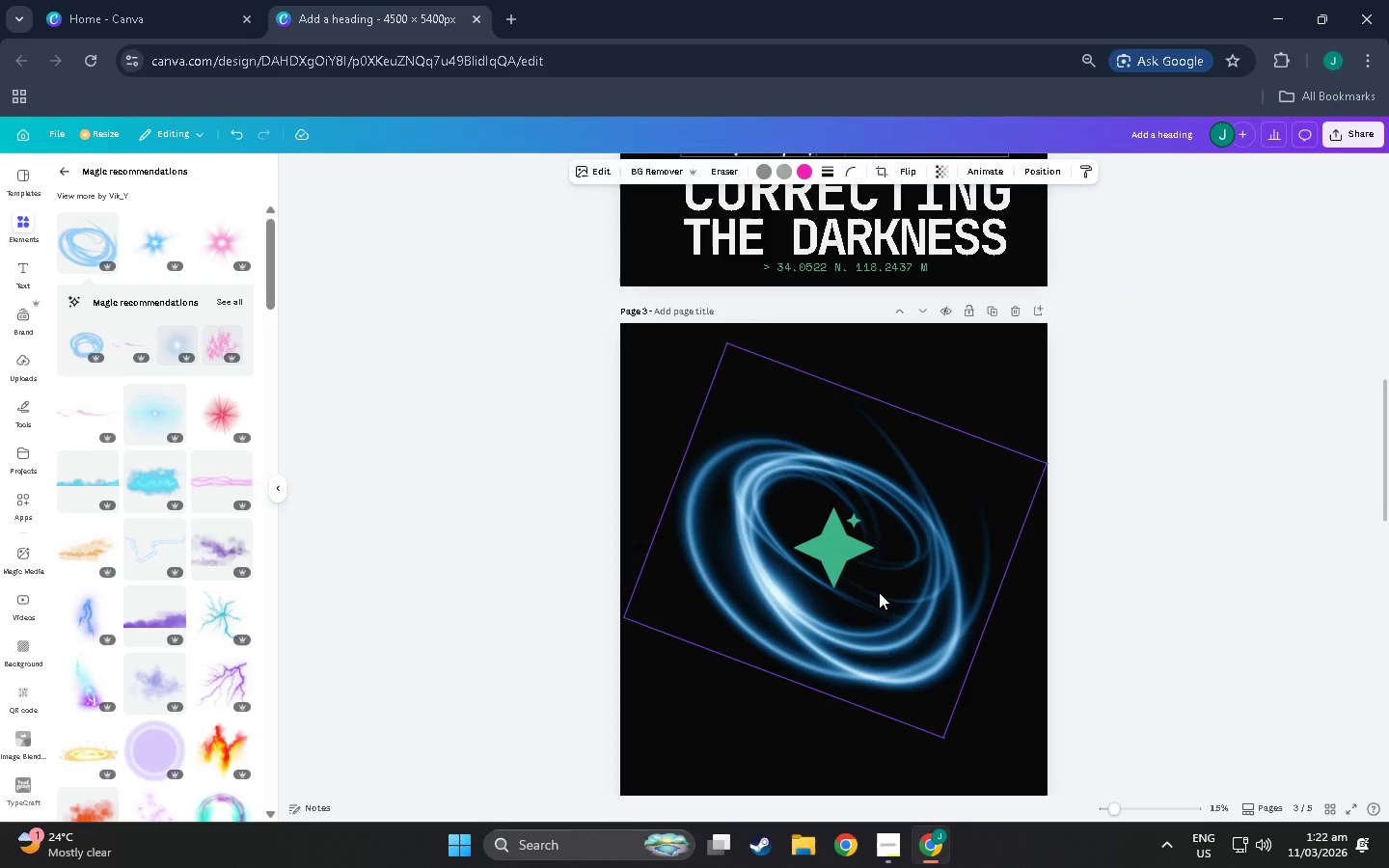 
left_click([896, 624])
 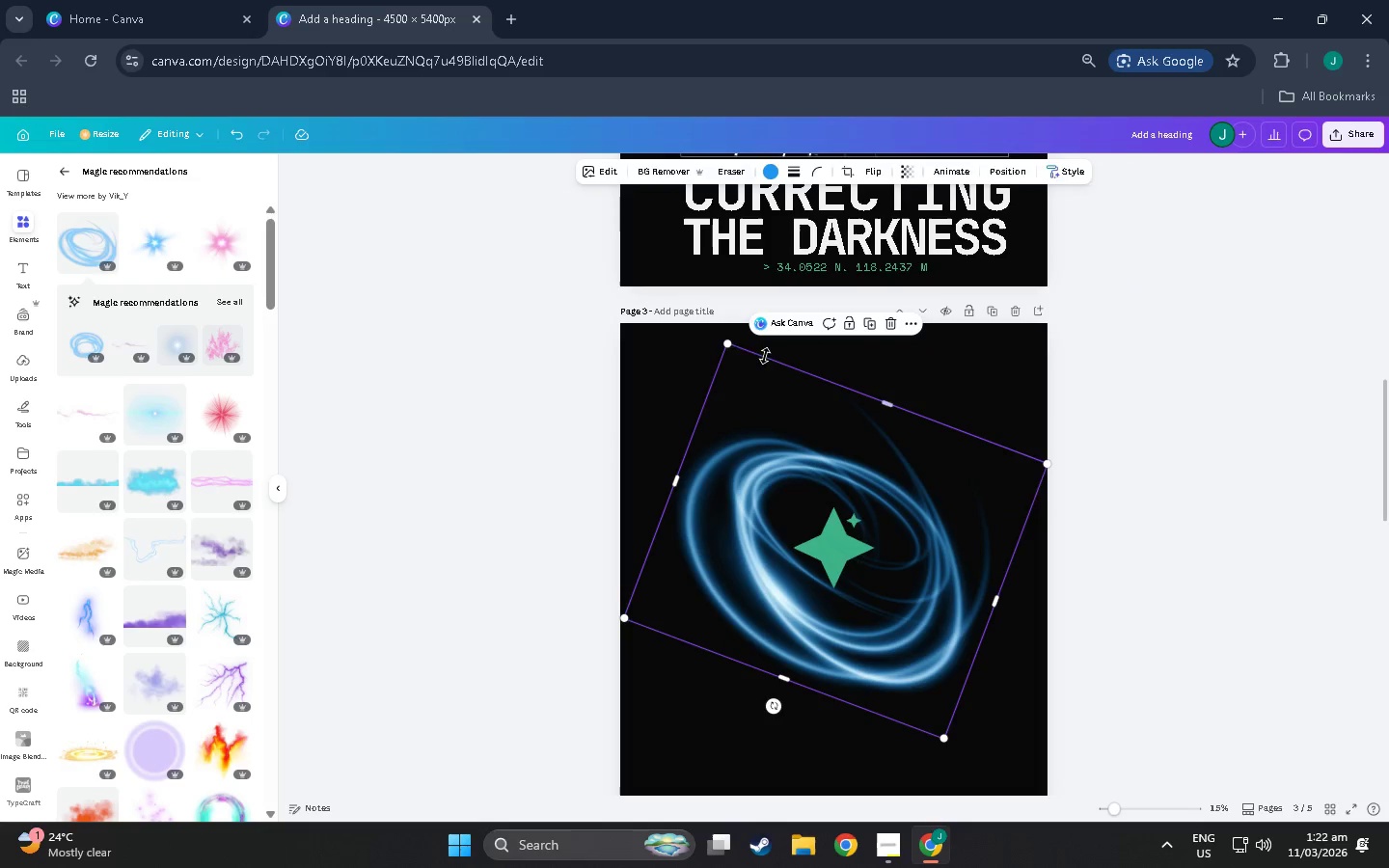 
left_click_drag(start_coordinate=[726, 344], to_coordinate=[652, 300])
 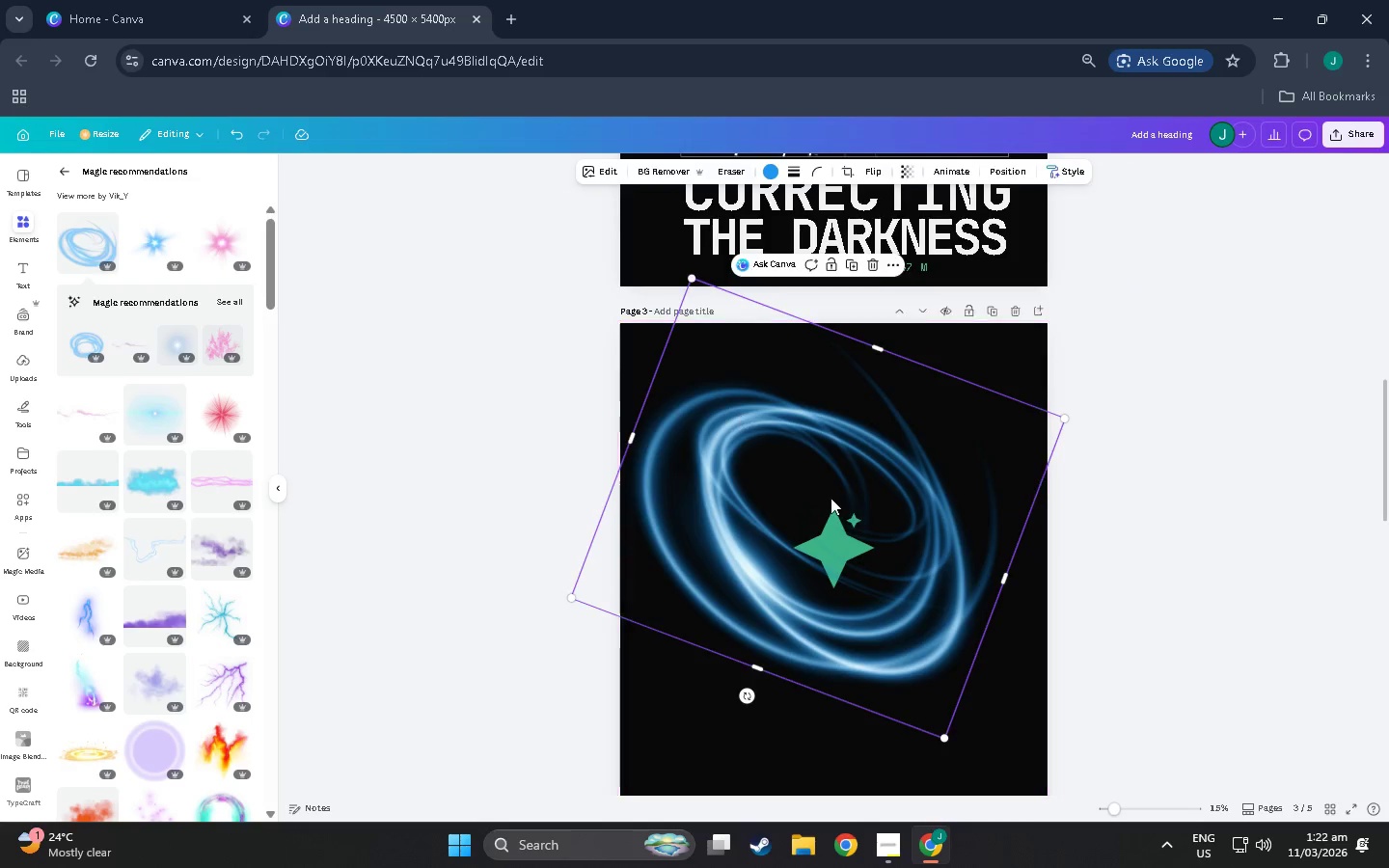 
left_click_drag(start_coordinate=[832, 498], to_coordinate=[855, 526])
 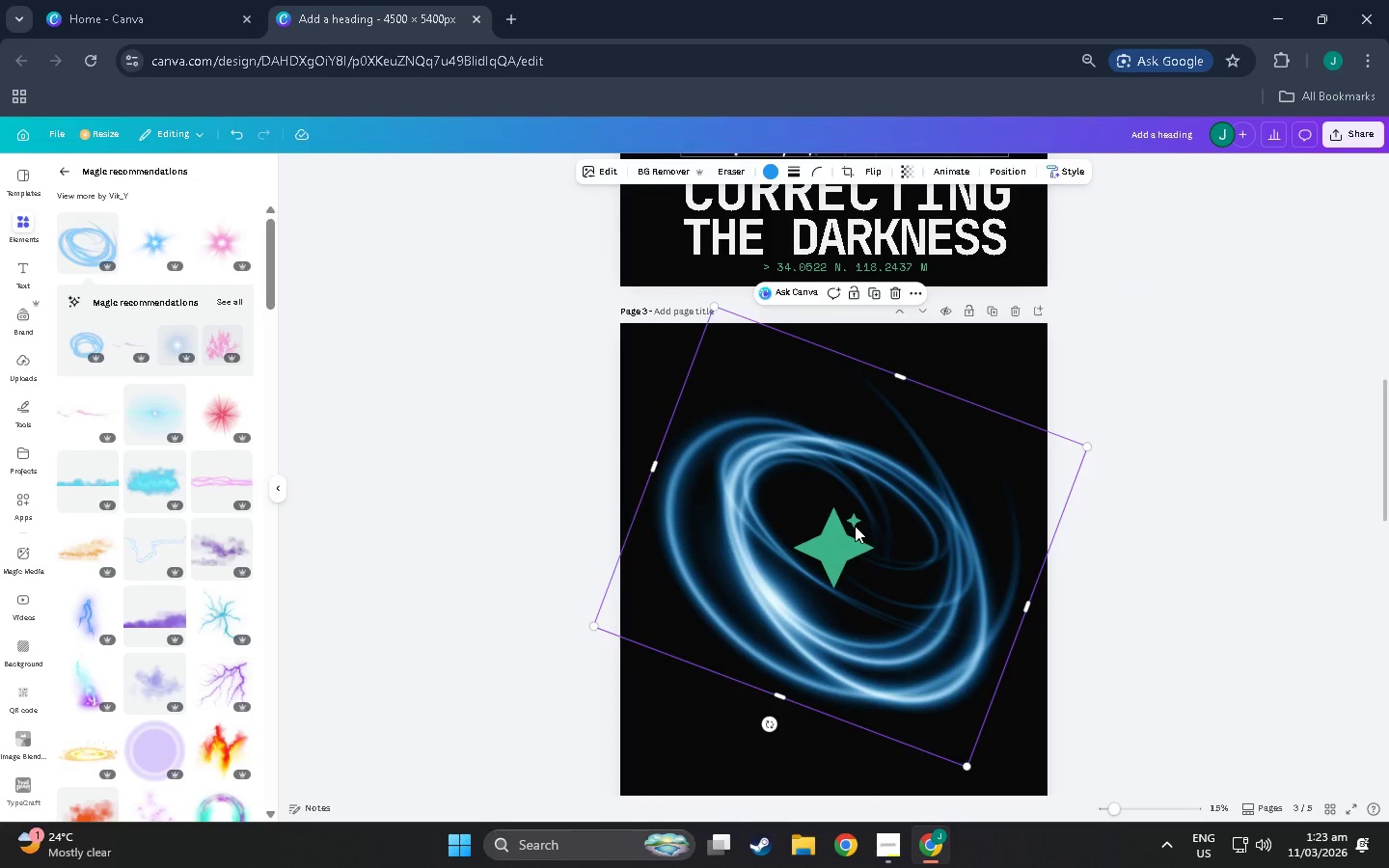 
key(Control+C)
 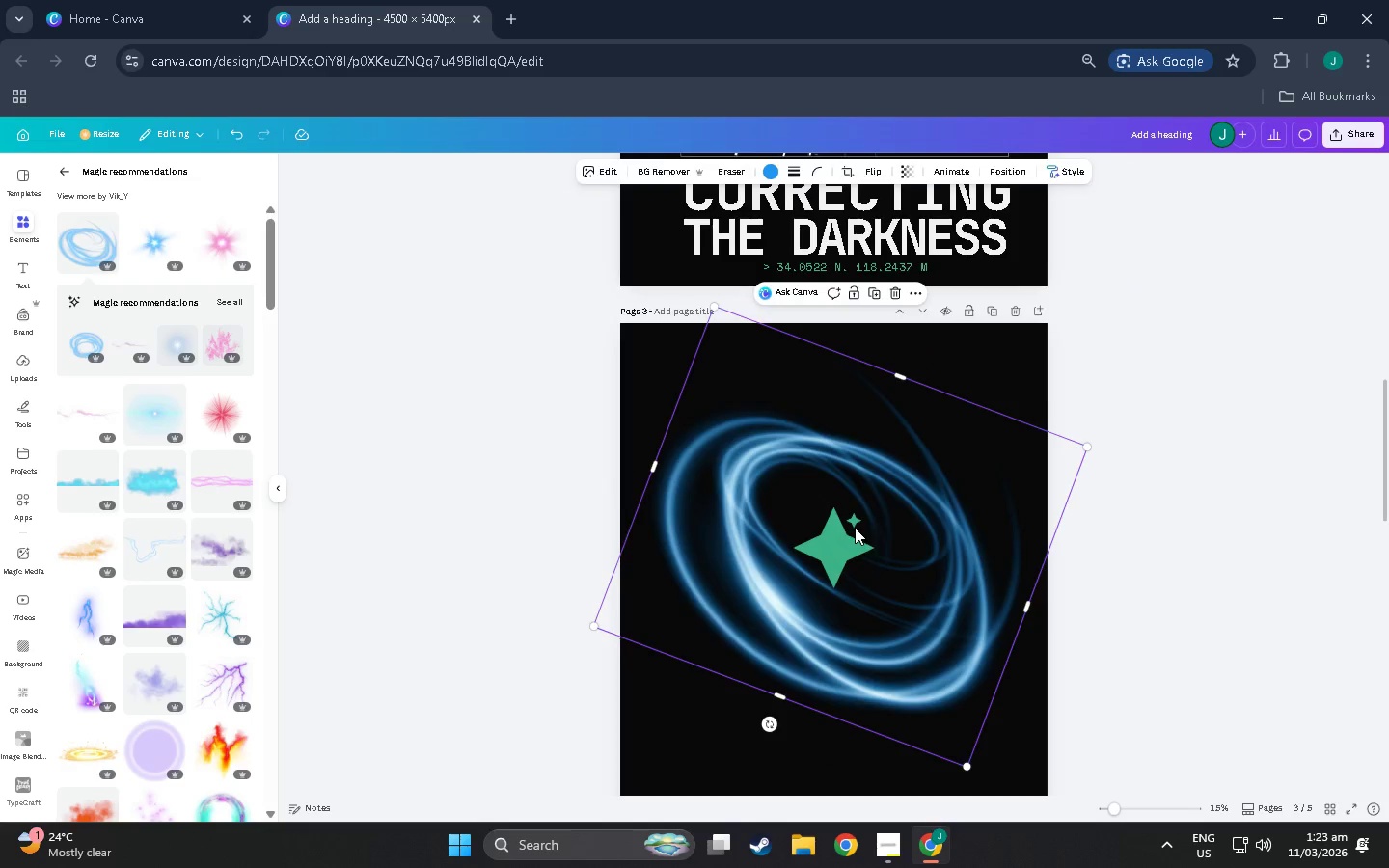 
key(Control+V)
 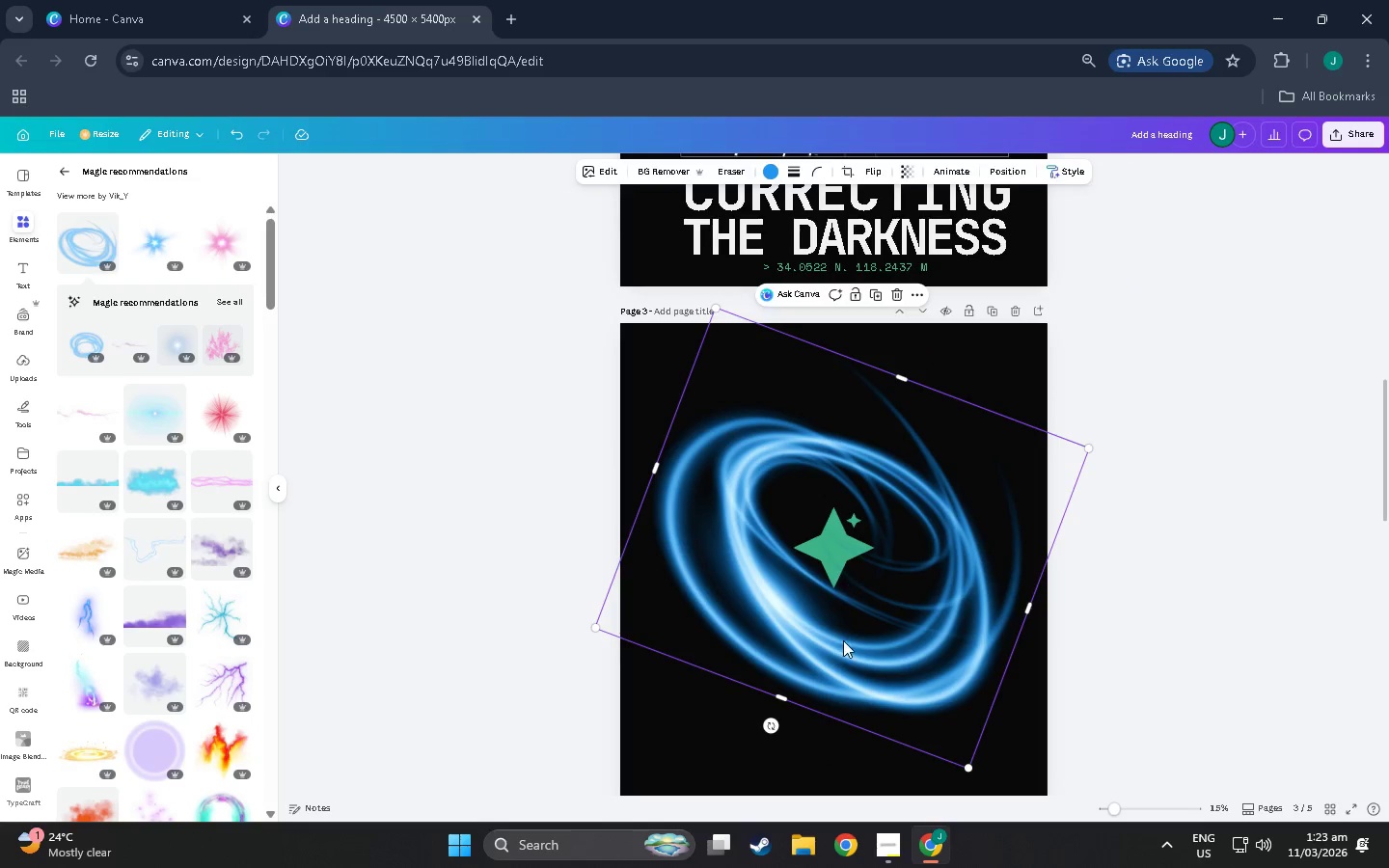 
left_click_drag(start_coordinate=[845, 640], to_coordinate=[892, 606])
 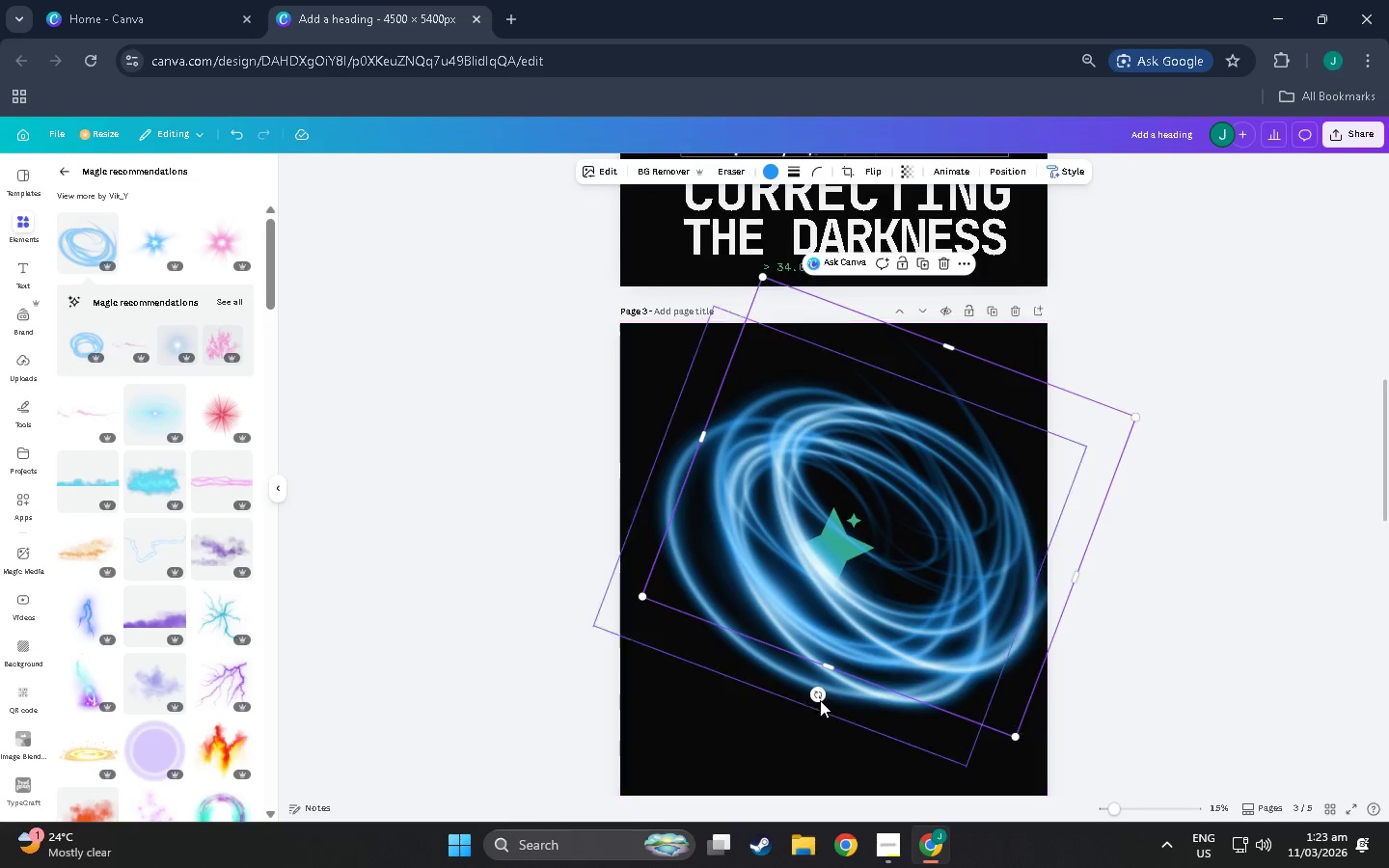 
left_click_drag(start_coordinate=[820, 697], to_coordinate=[309, 467])
 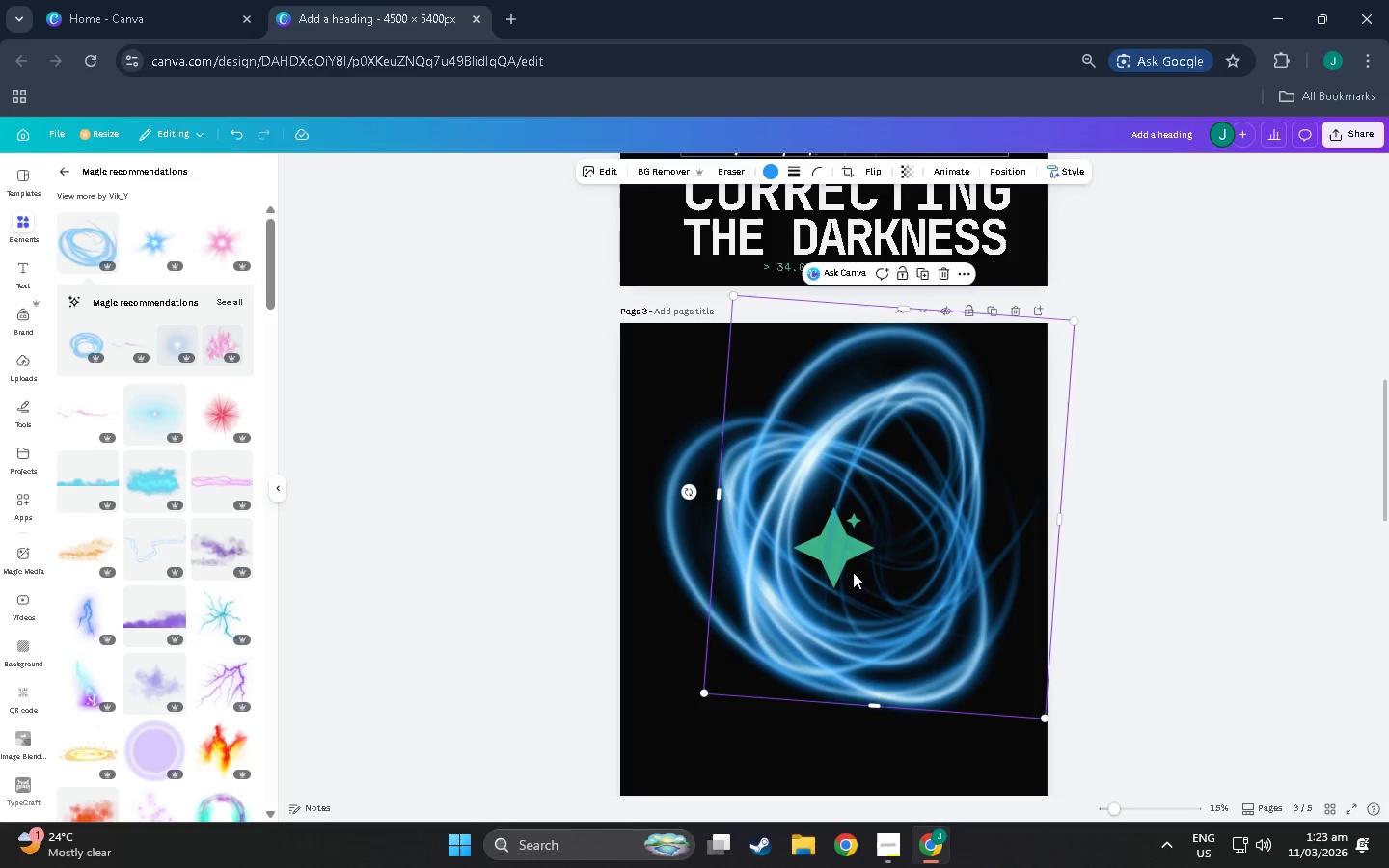 
left_click_drag(start_coordinate=[898, 609], to_coordinate=[870, 654])
 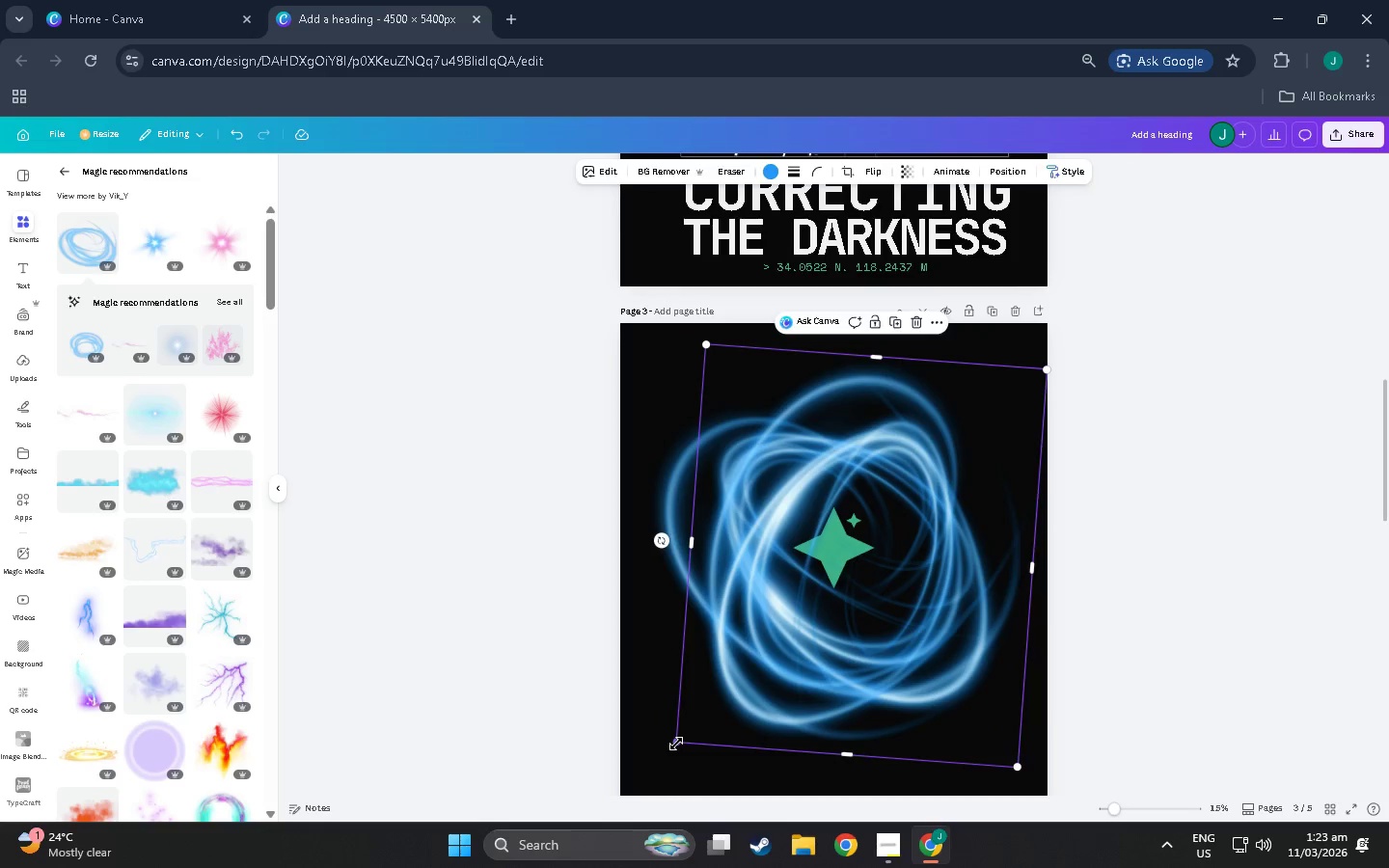 
left_click_drag(start_coordinate=[676, 744], to_coordinate=[534, 838])
 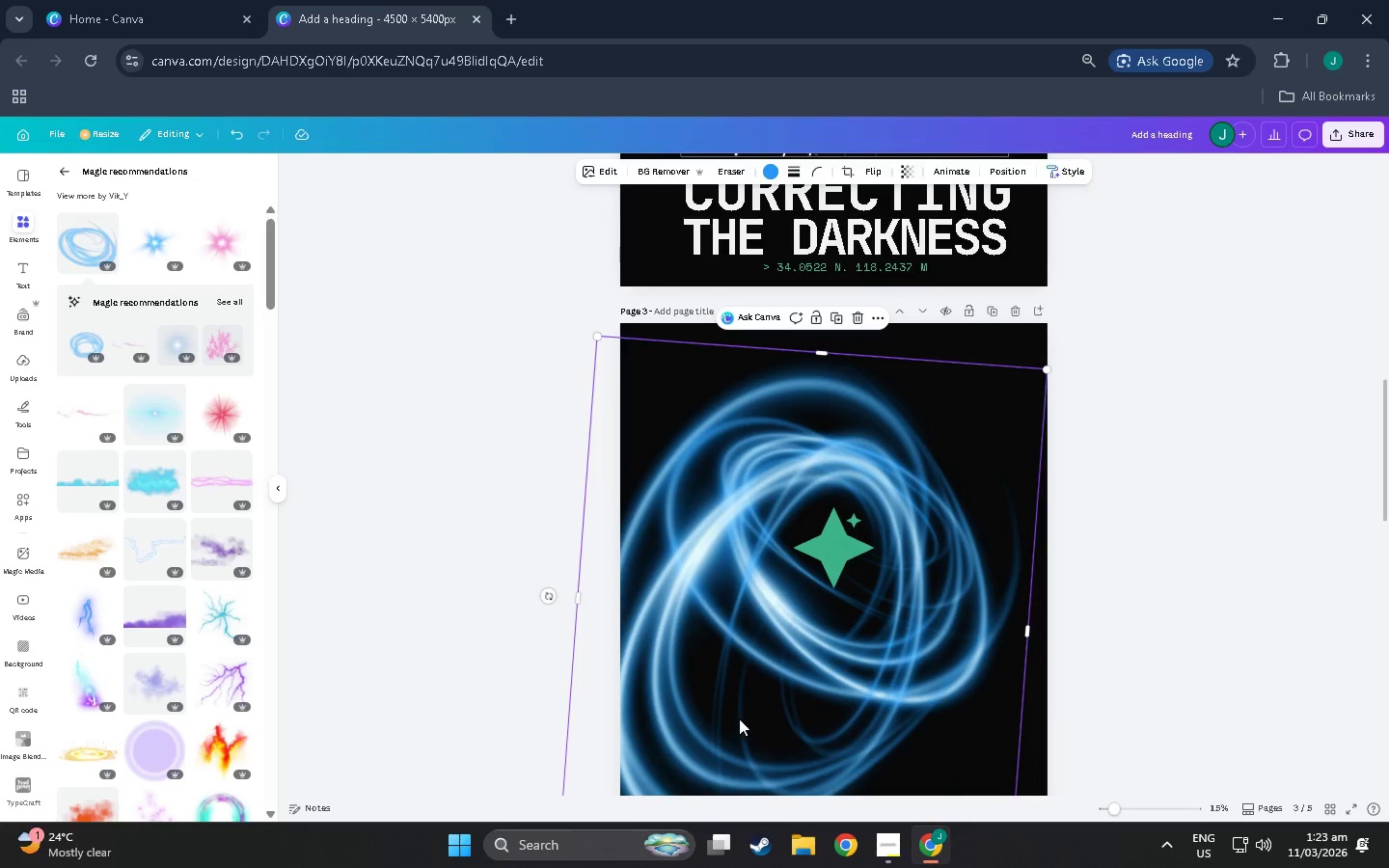 
left_click_drag(start_coordinate=[752, 709], to_coordinate=[796, 664])
 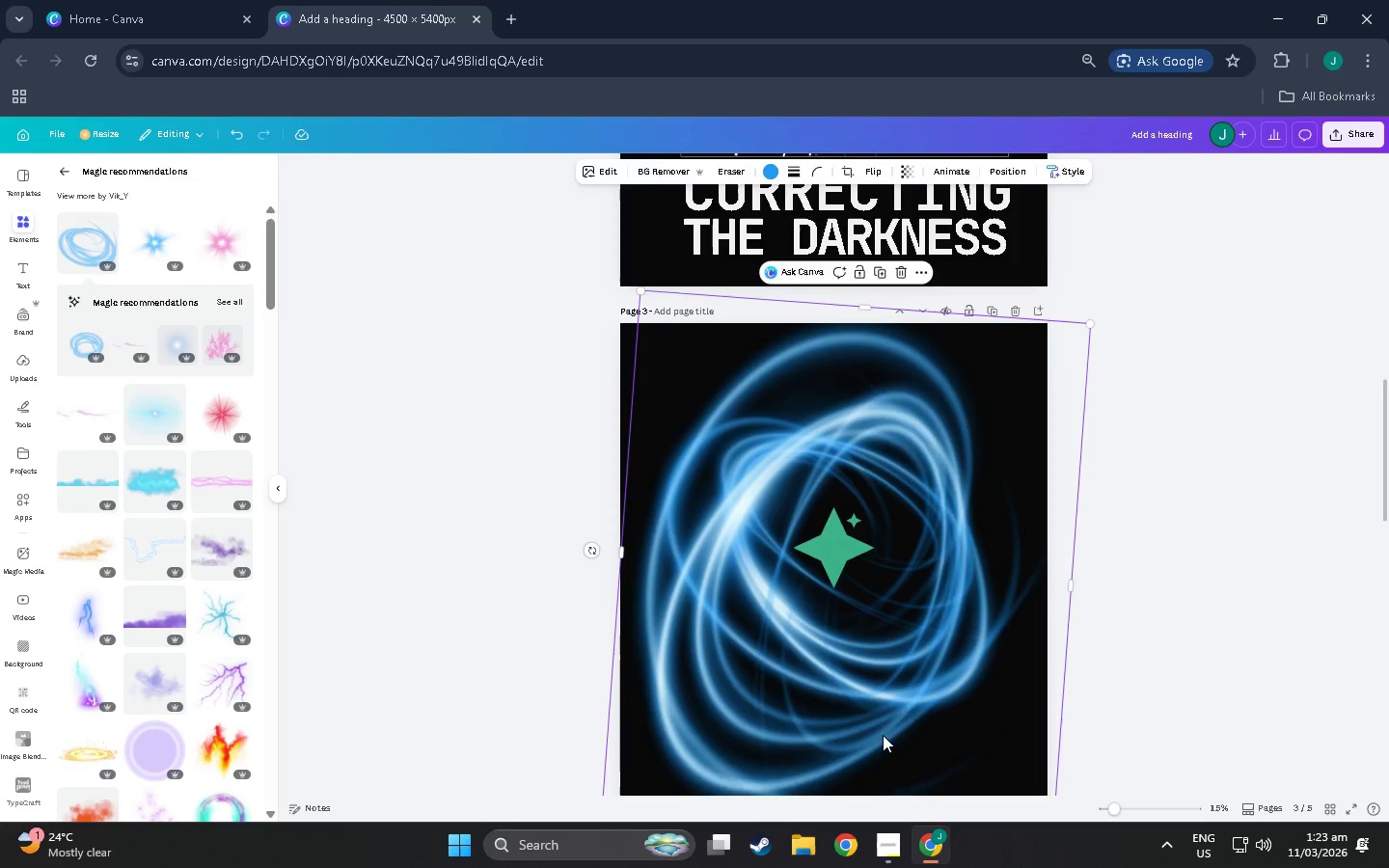 
scroll: coordinate [898, 682], scroll_direction: down, amount: 4.0
 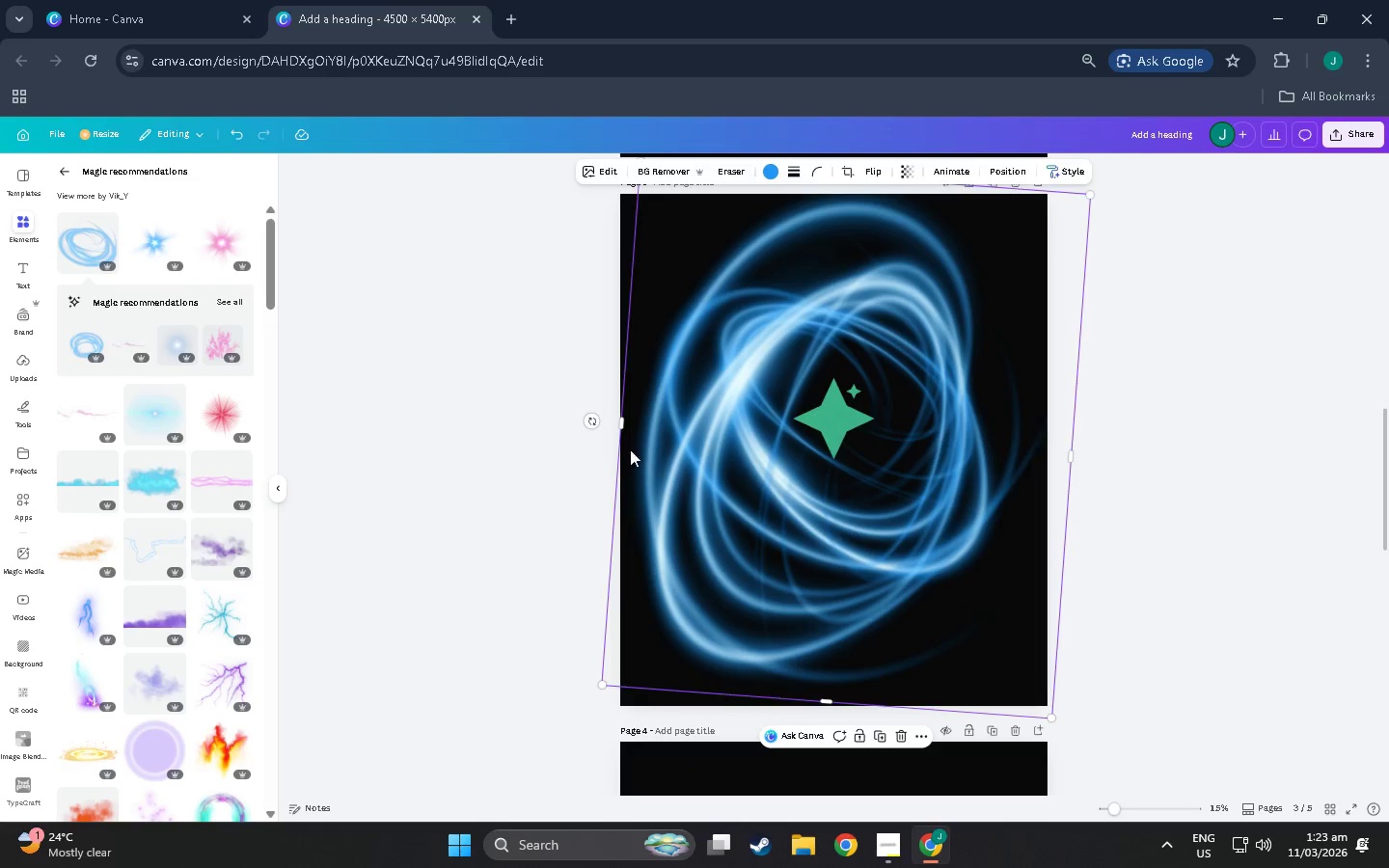 
left_click_drag(start_coordinate=[587, 420], to_coordinate=[594, 316])
 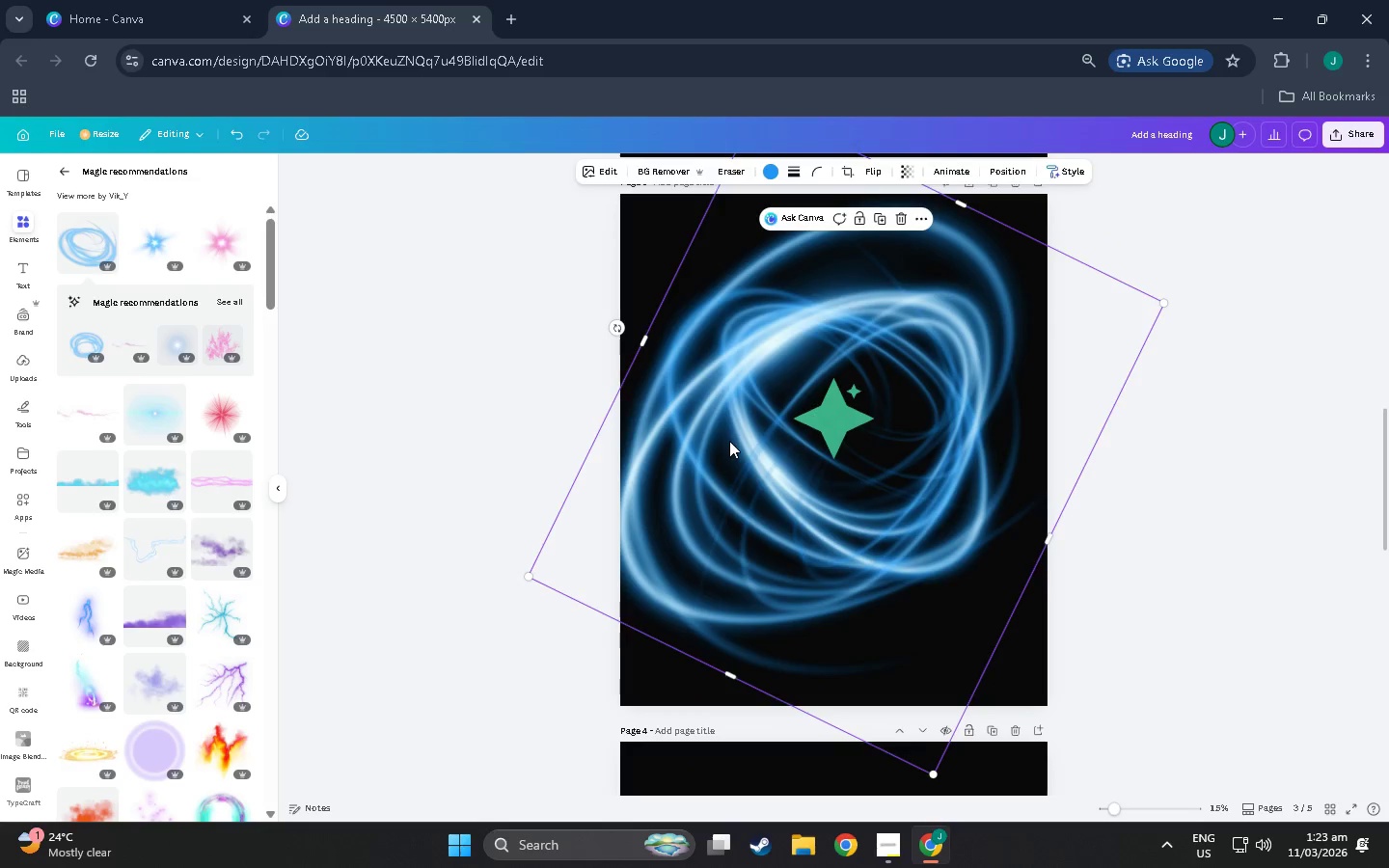 
left_click_drag(start_coordinate=[728, 441], to_coordinate=[743, 407])
 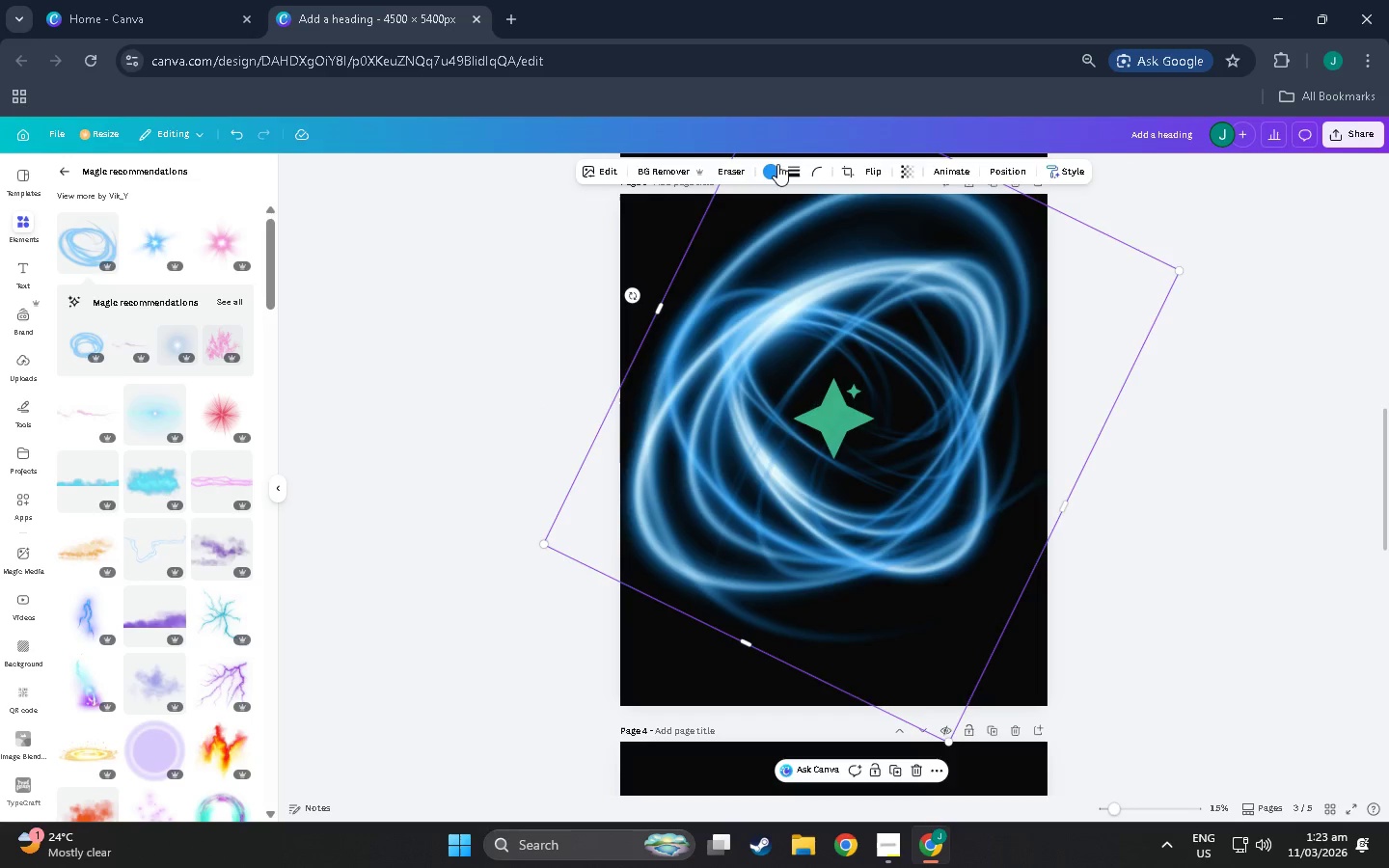 
left_click([777, 163])
 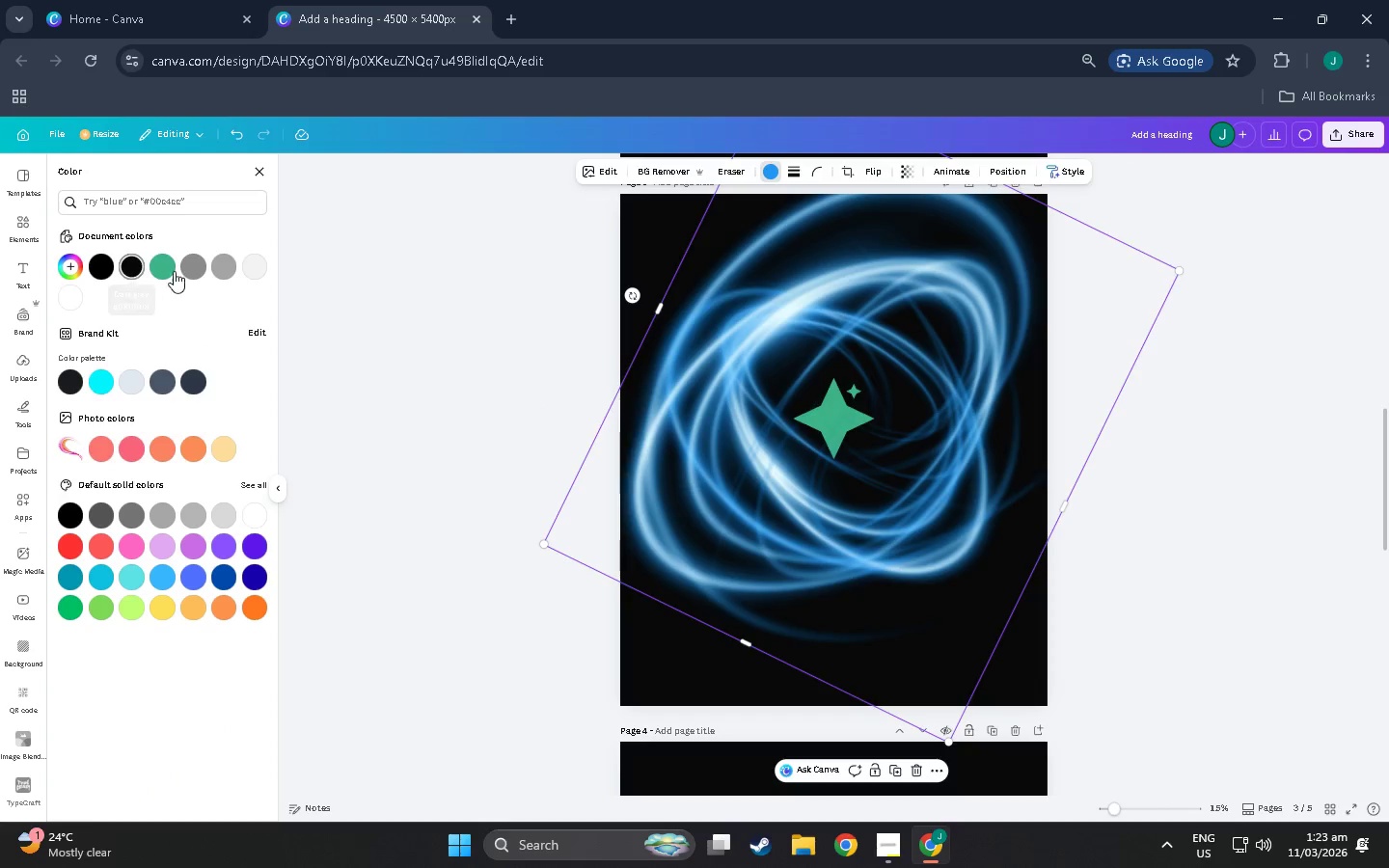 
left_click([164, 268])
 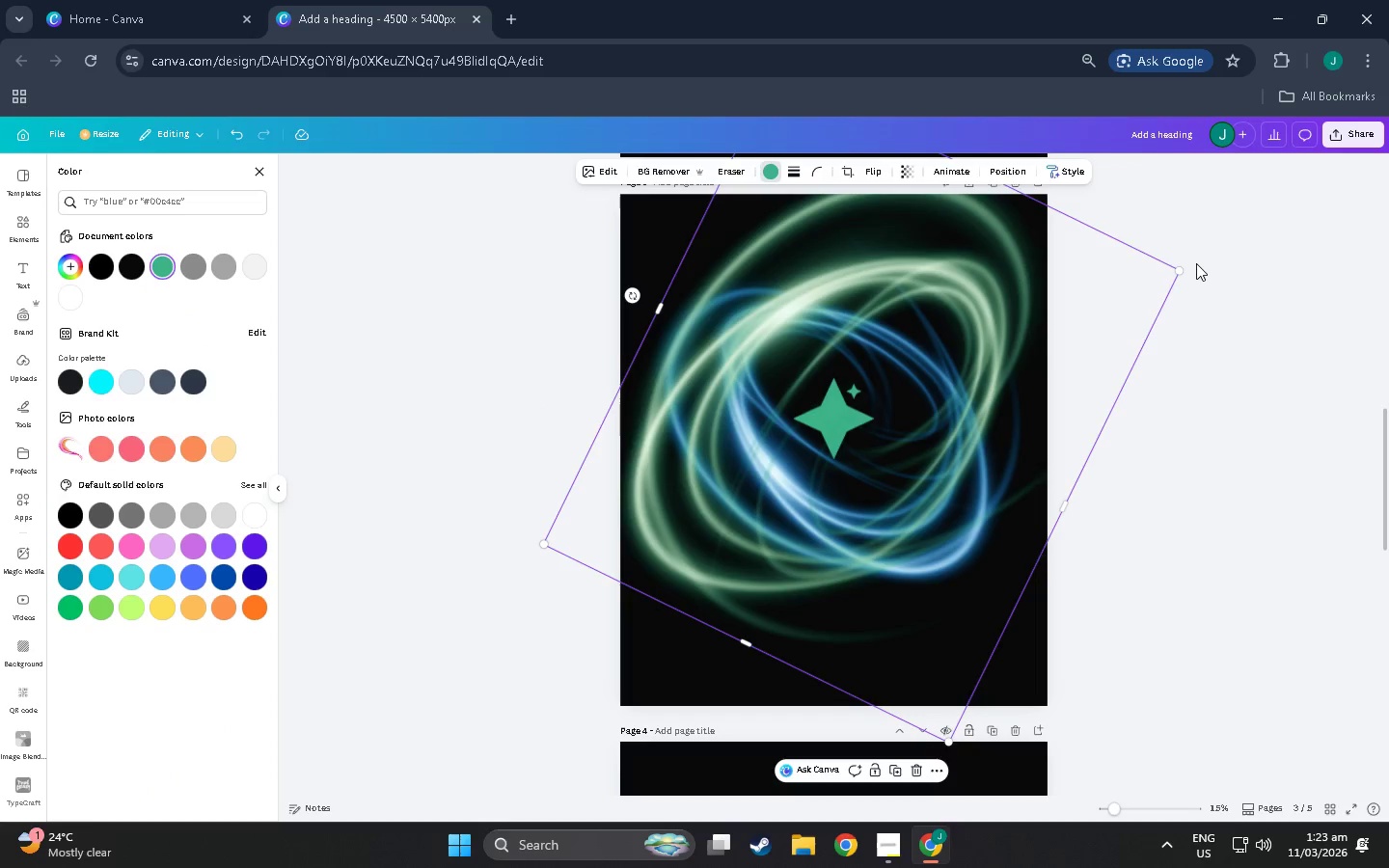 
left_click_drag(start_coordinate=[1181, 272], to_coordinate=[1085, 333])
 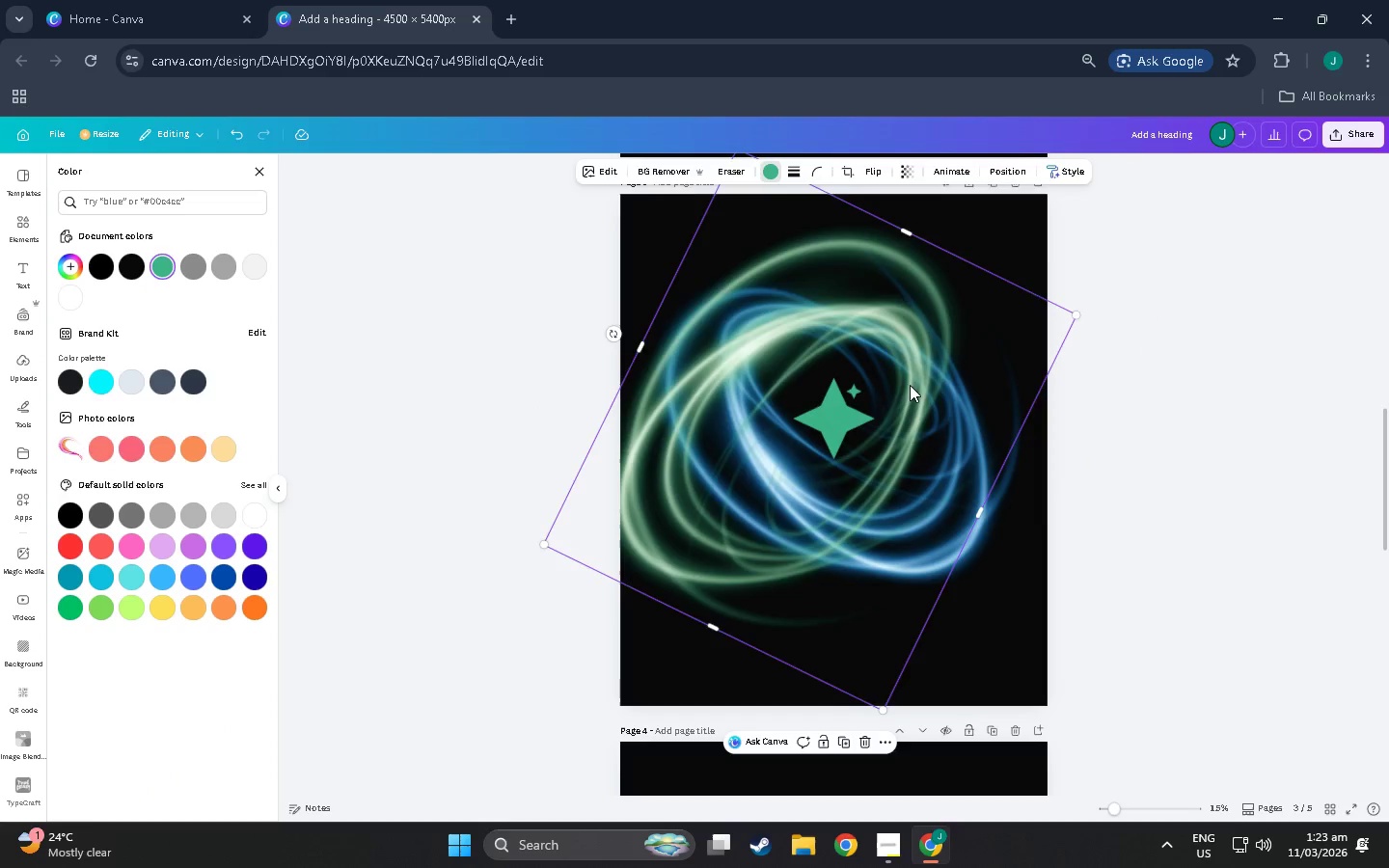 
left_click_drag(start_coordinate=[911, 385], to_coordinate=[949, 373])
 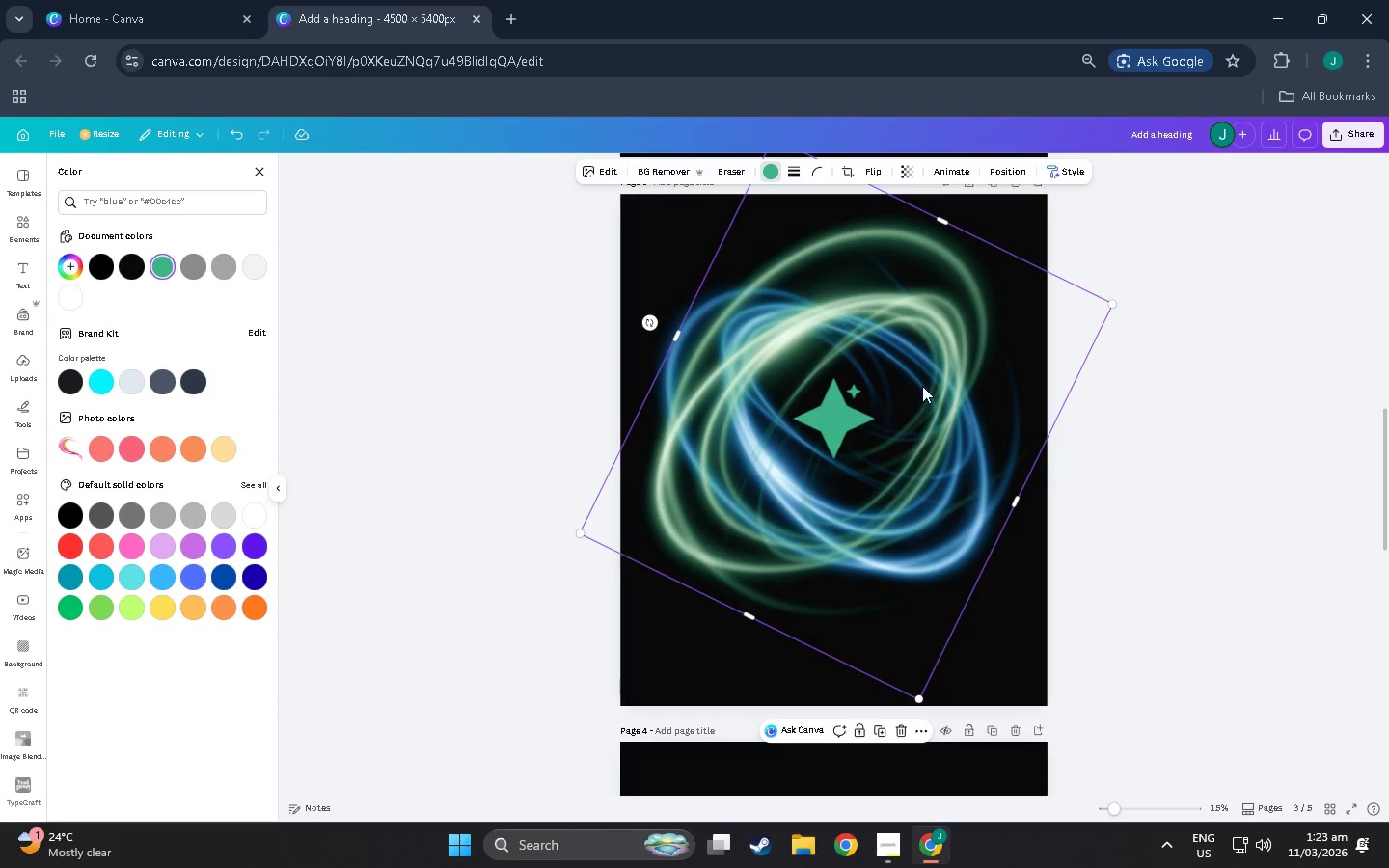 
key(Control+C)
 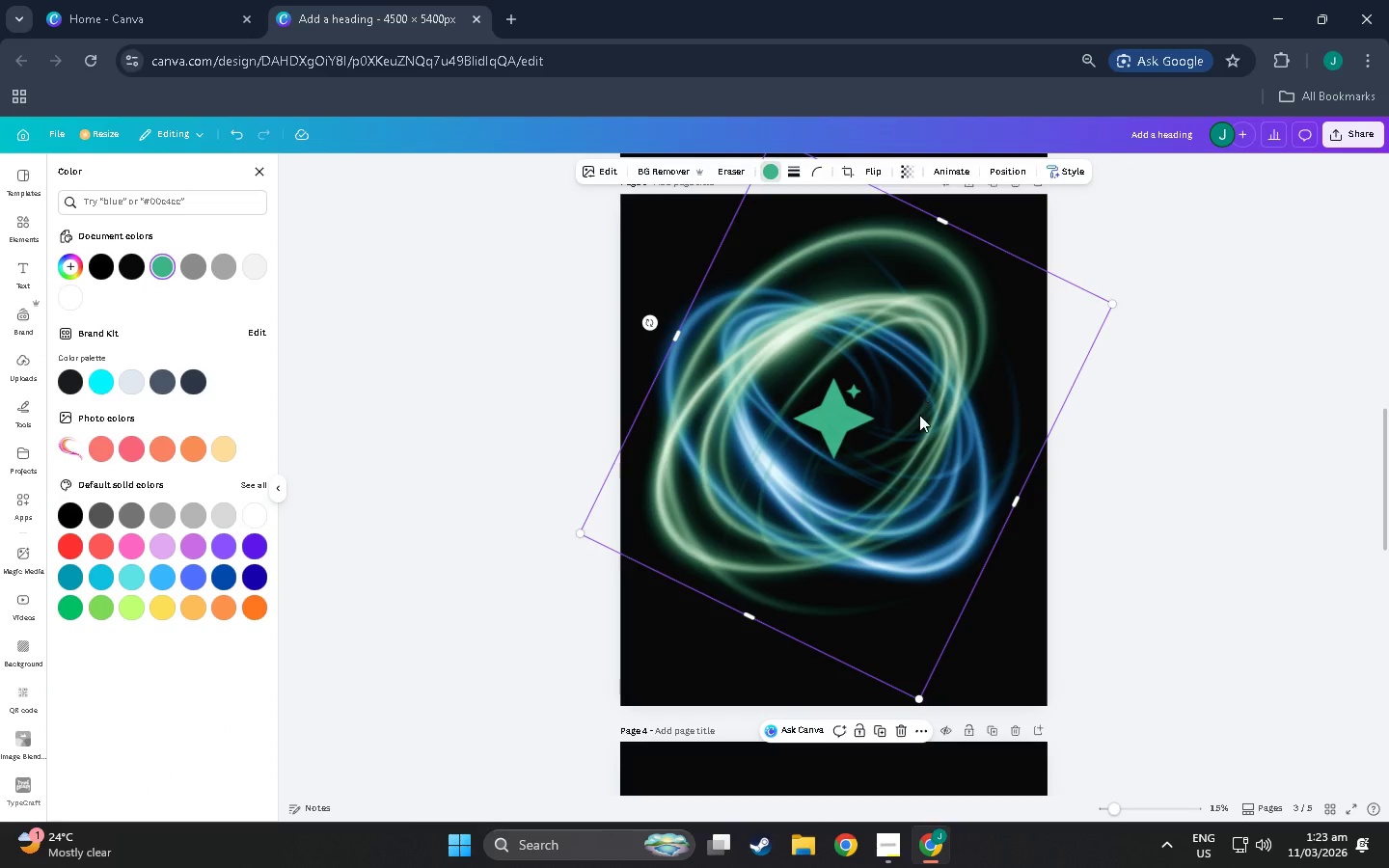 
key(Control+V)
 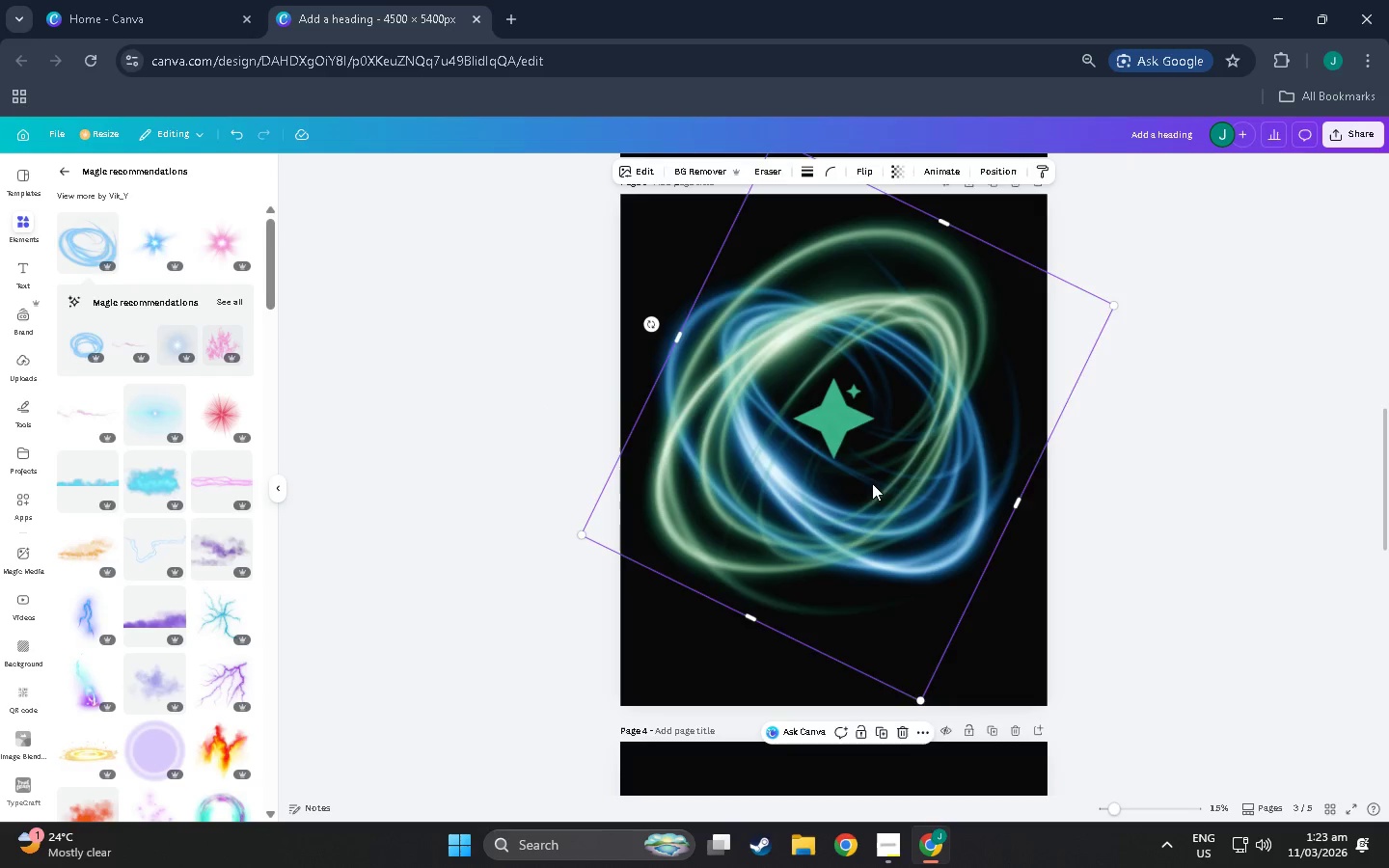 
left_click_drag(start_coordinate=[876, 484], to_coordinate=[1020, 492])
 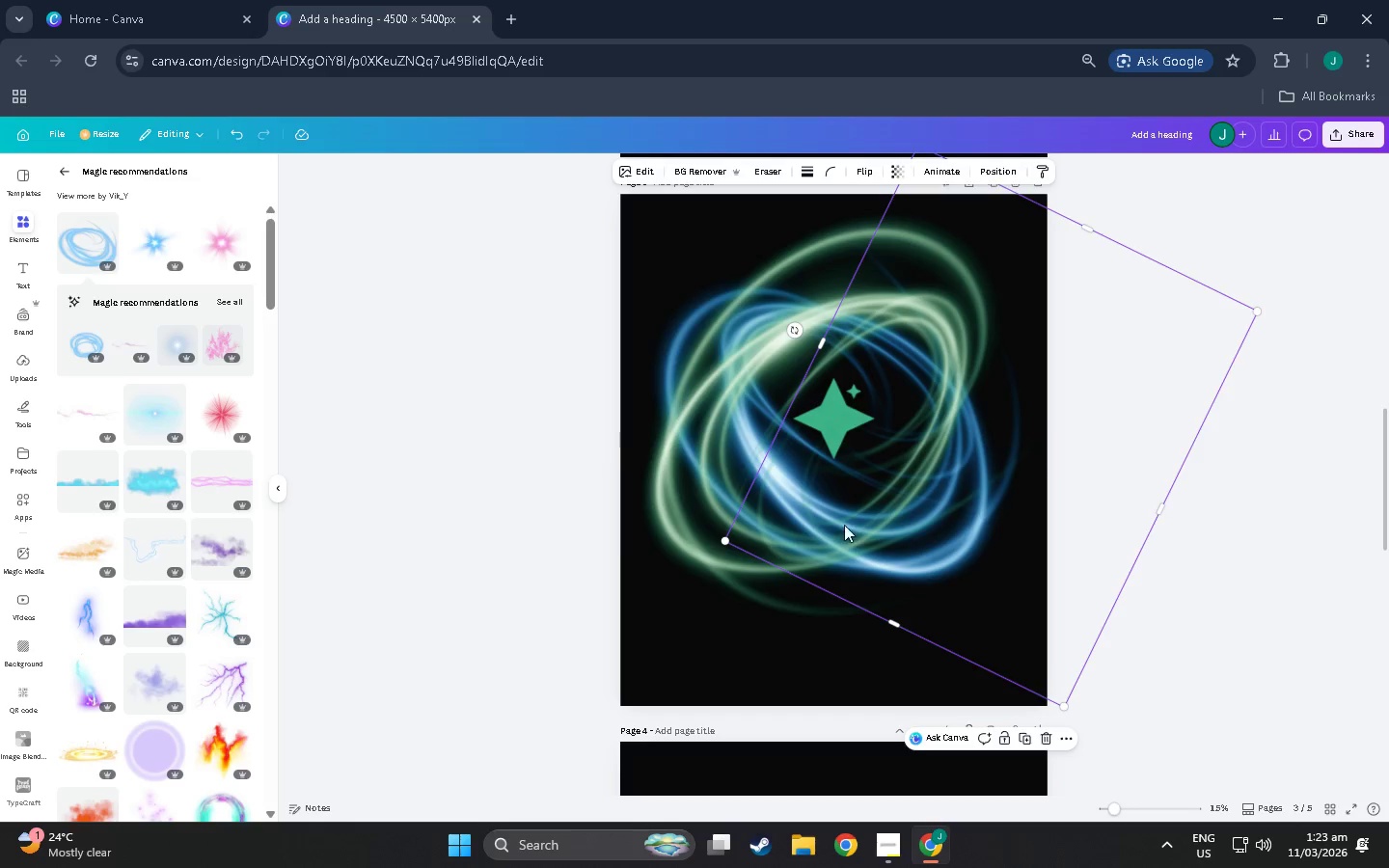 
key(Control+Z)
 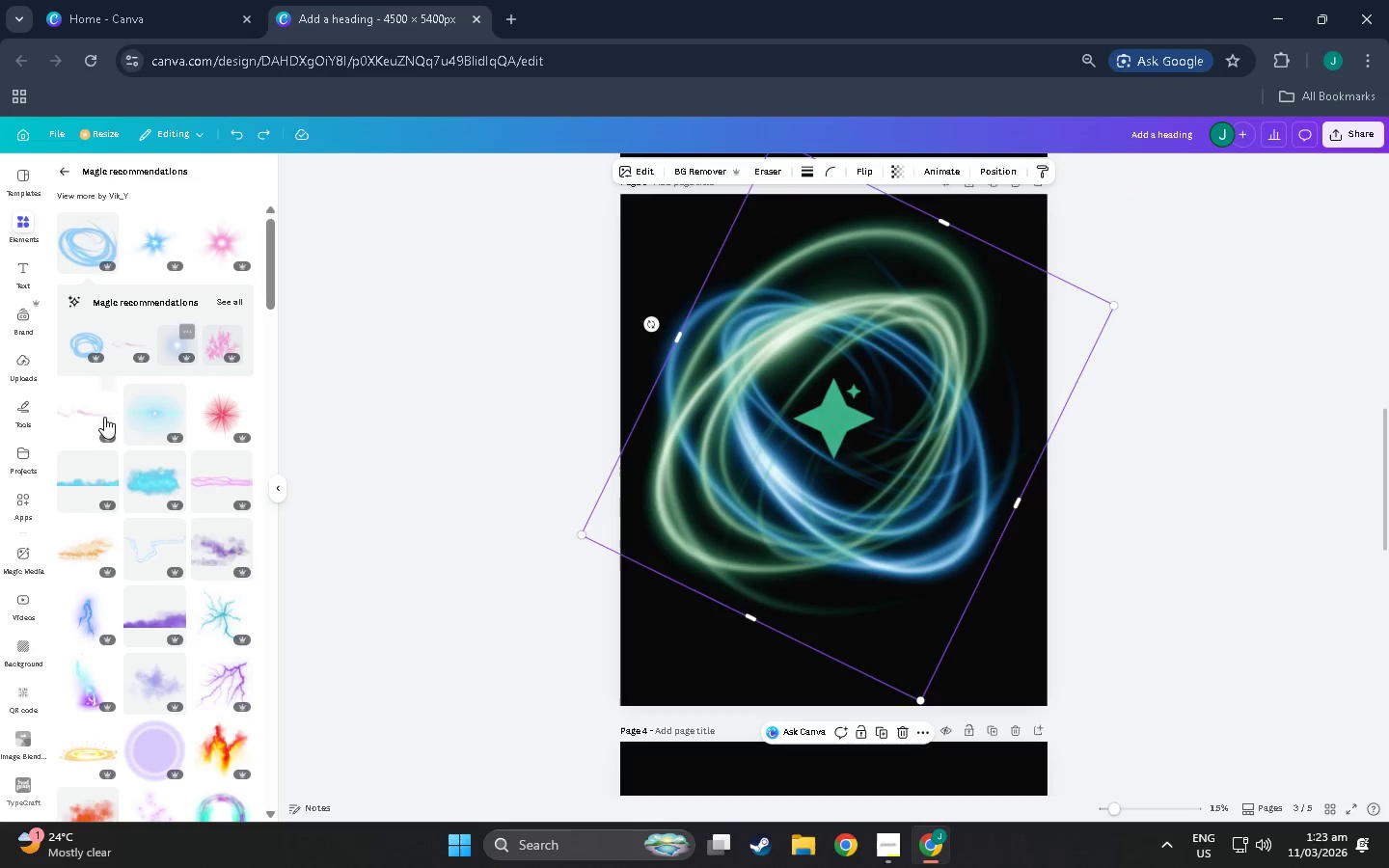 
scroll: coordinate [188, 490], scroll_direction: down, amount: 32.0
 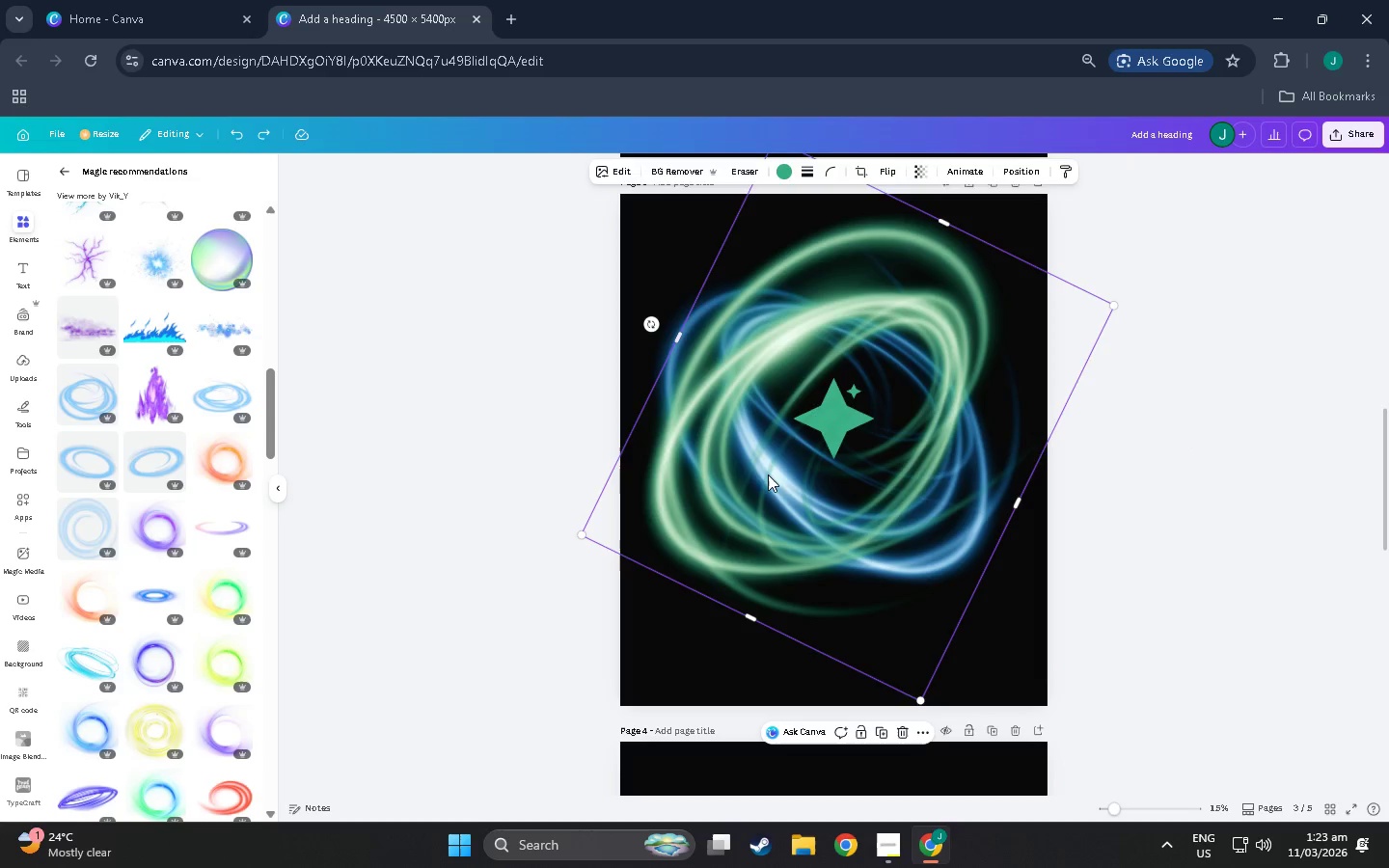 
left_click_drag(start_coordinate=[834, 504], to_coordinate=[934, 578])
 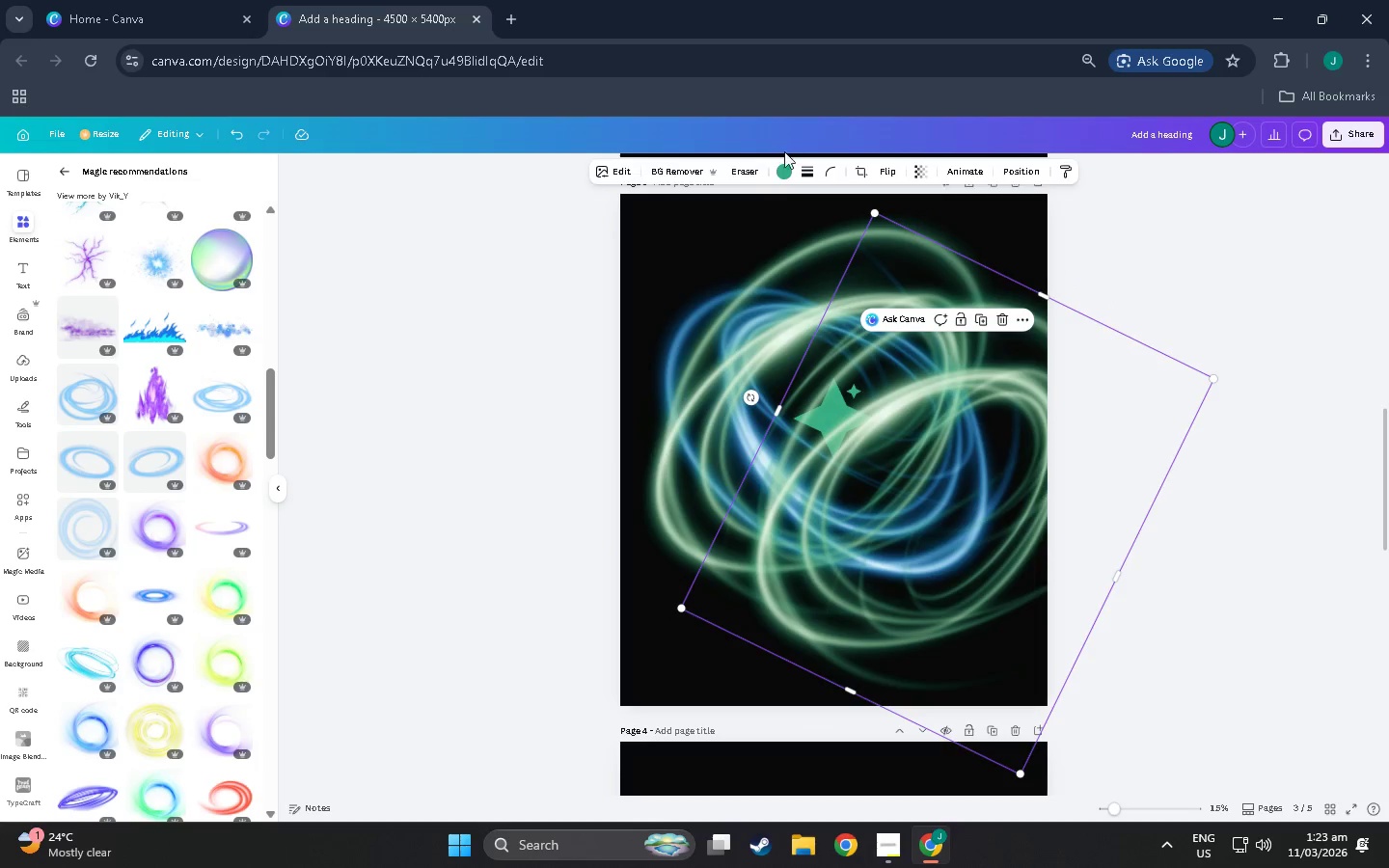 
left_click([784, 161])
 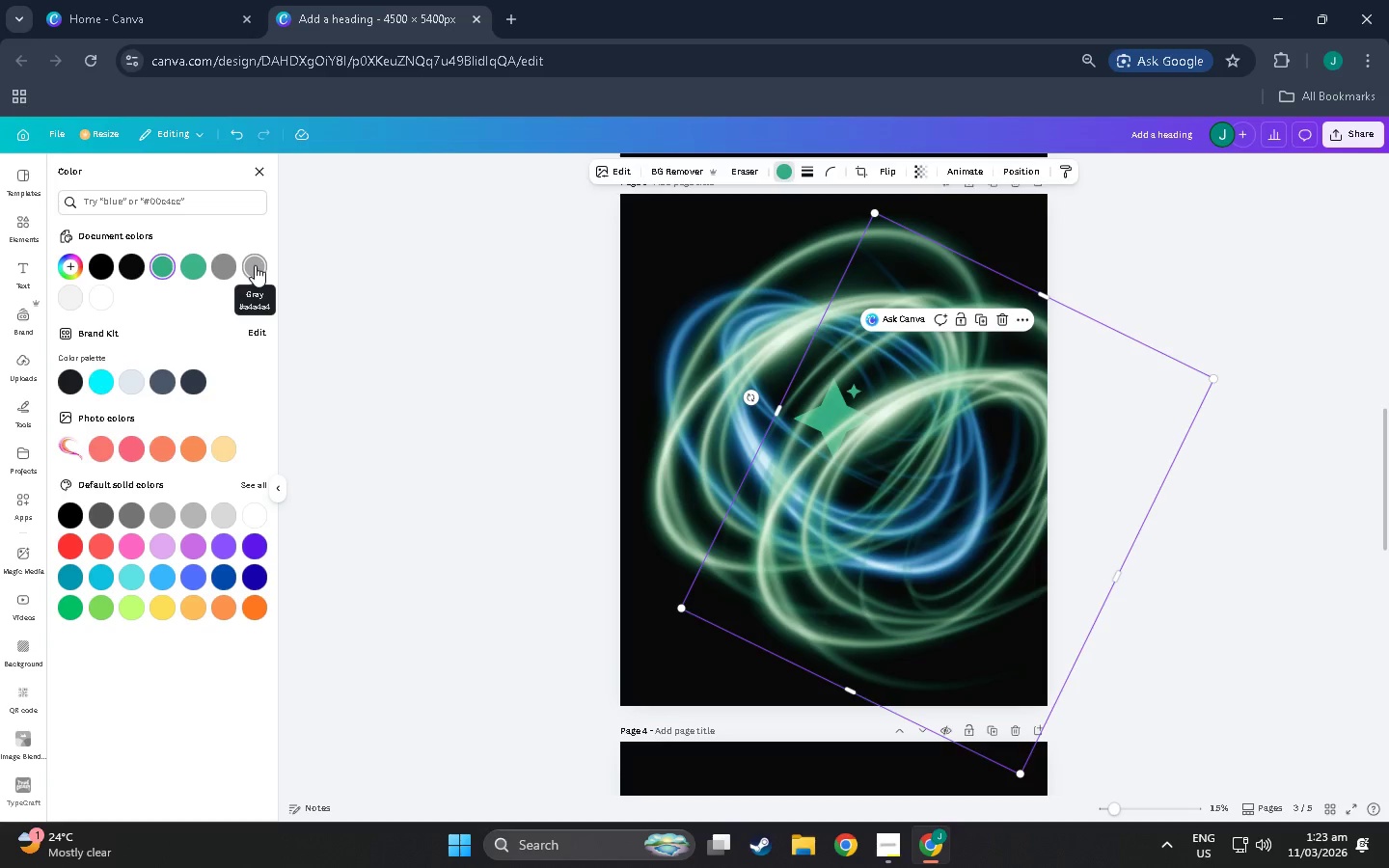 
left_click([72, 299])
 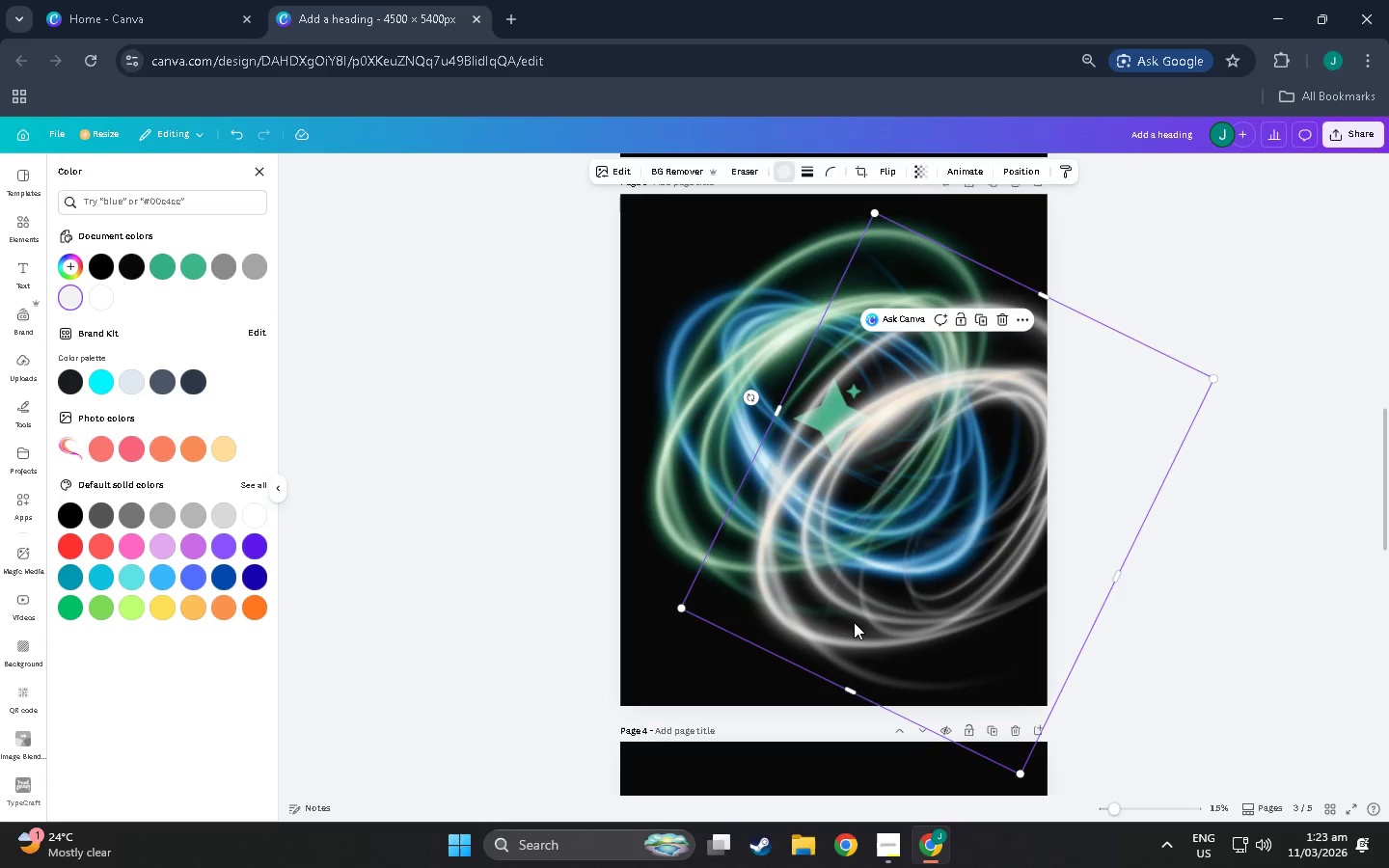 
left_click_drag(start_coordinate=[840, 613], to_coordinate=[774, 528])
 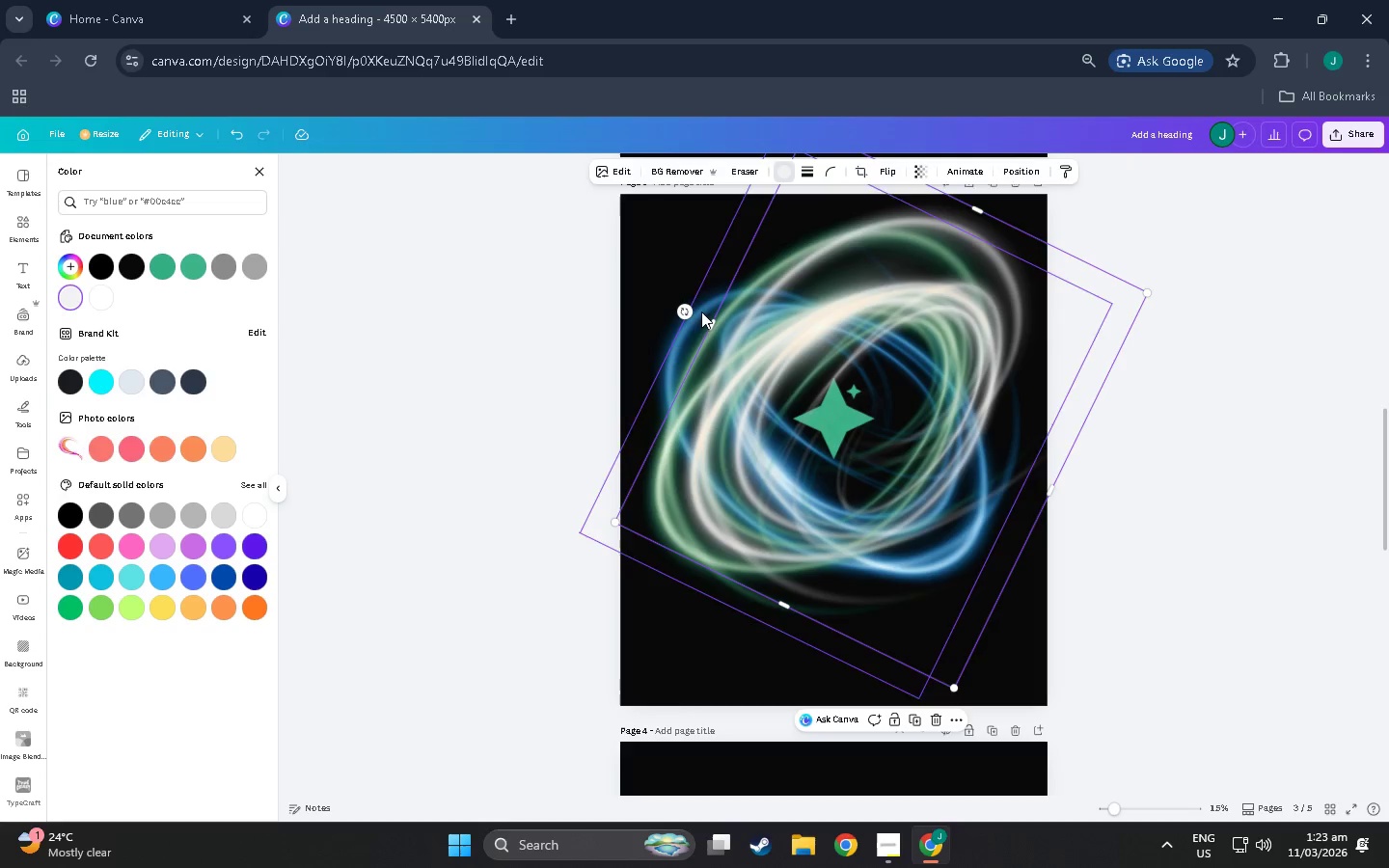 
left_click_drag(start_coordinate=[684, 308], to_coordinate=[729, 69])
 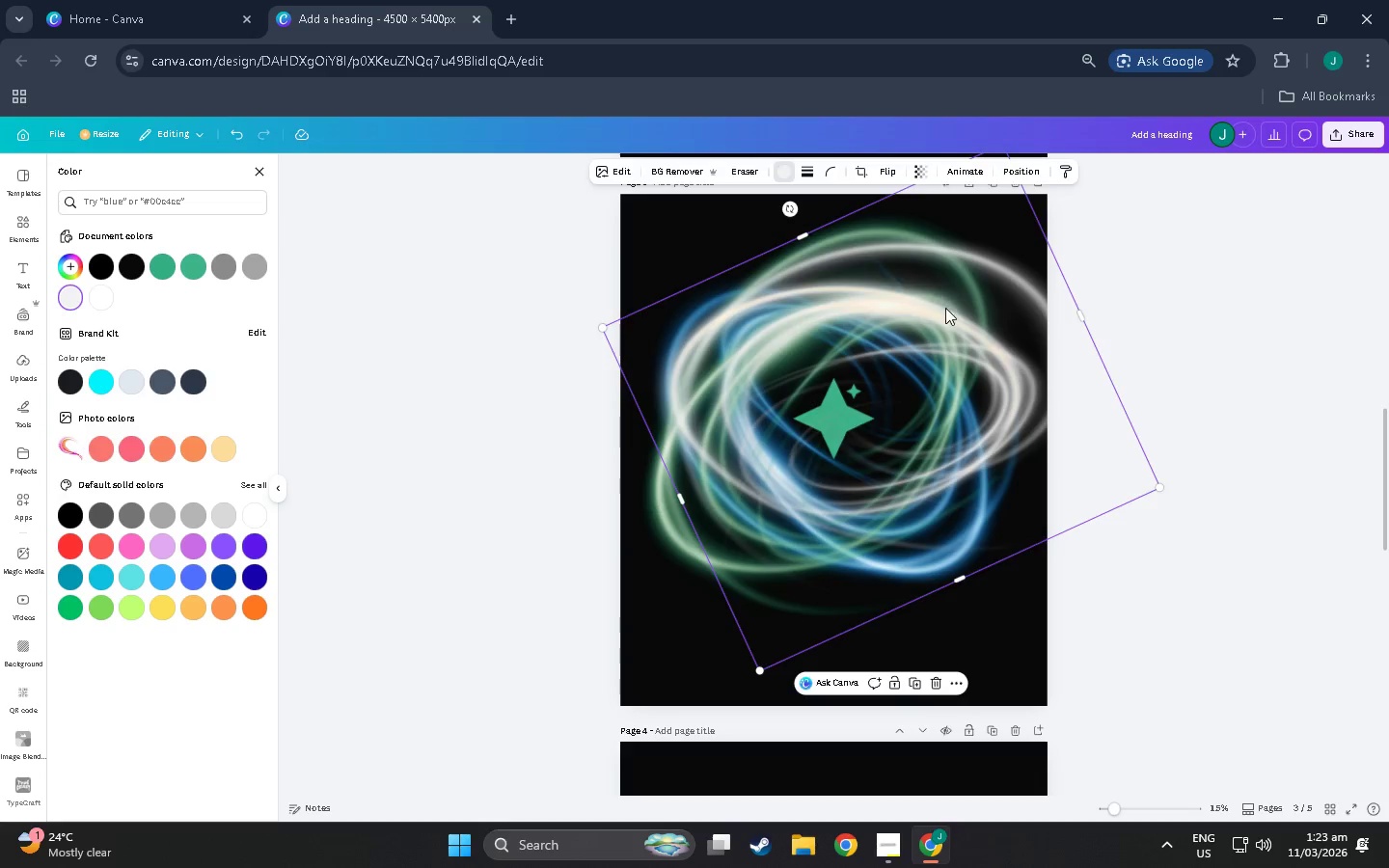 
left_click_drag(start_coordinate=[951, 331], to_coordinate=[927, 353])
 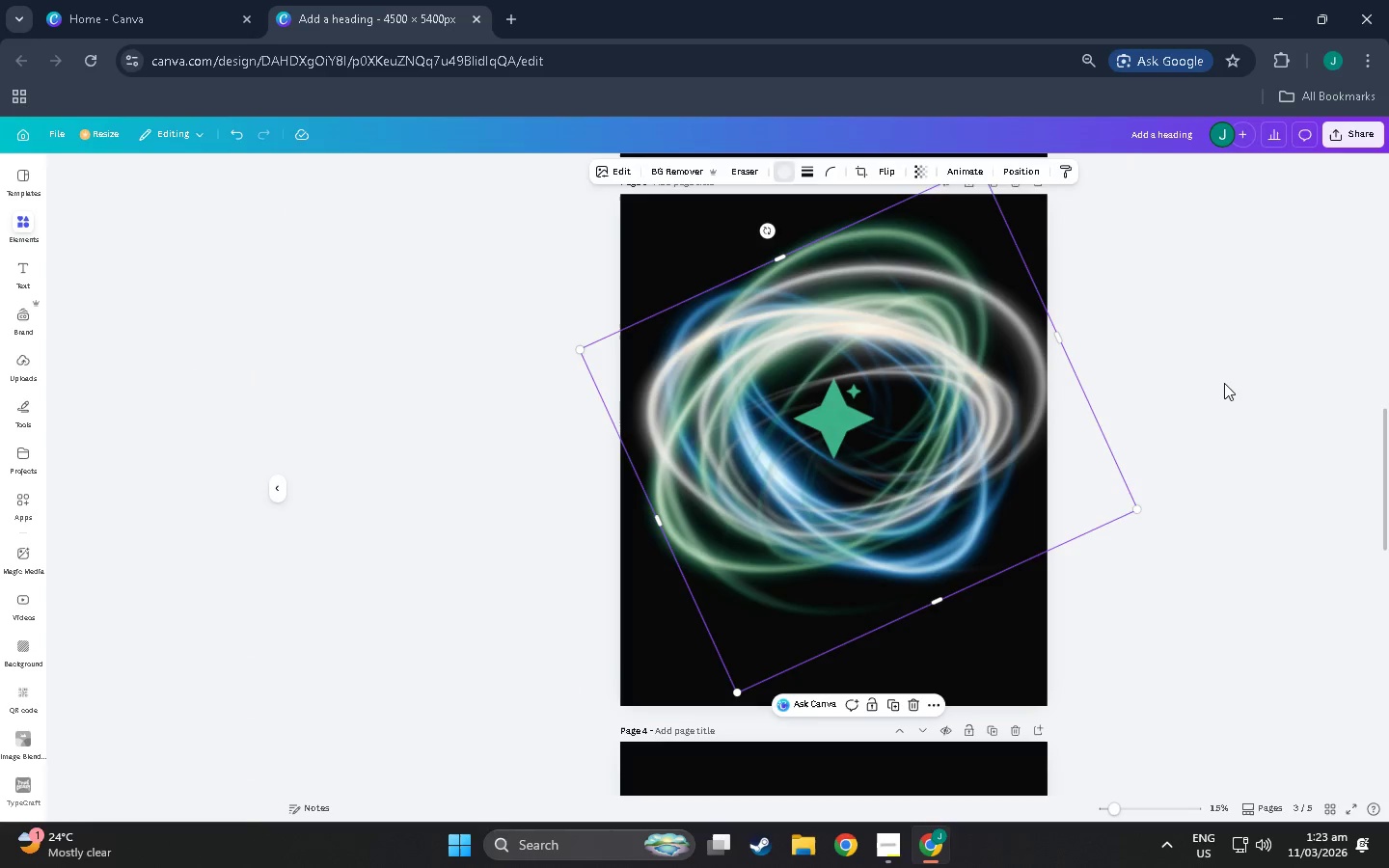 
double_click([1224, 383])
 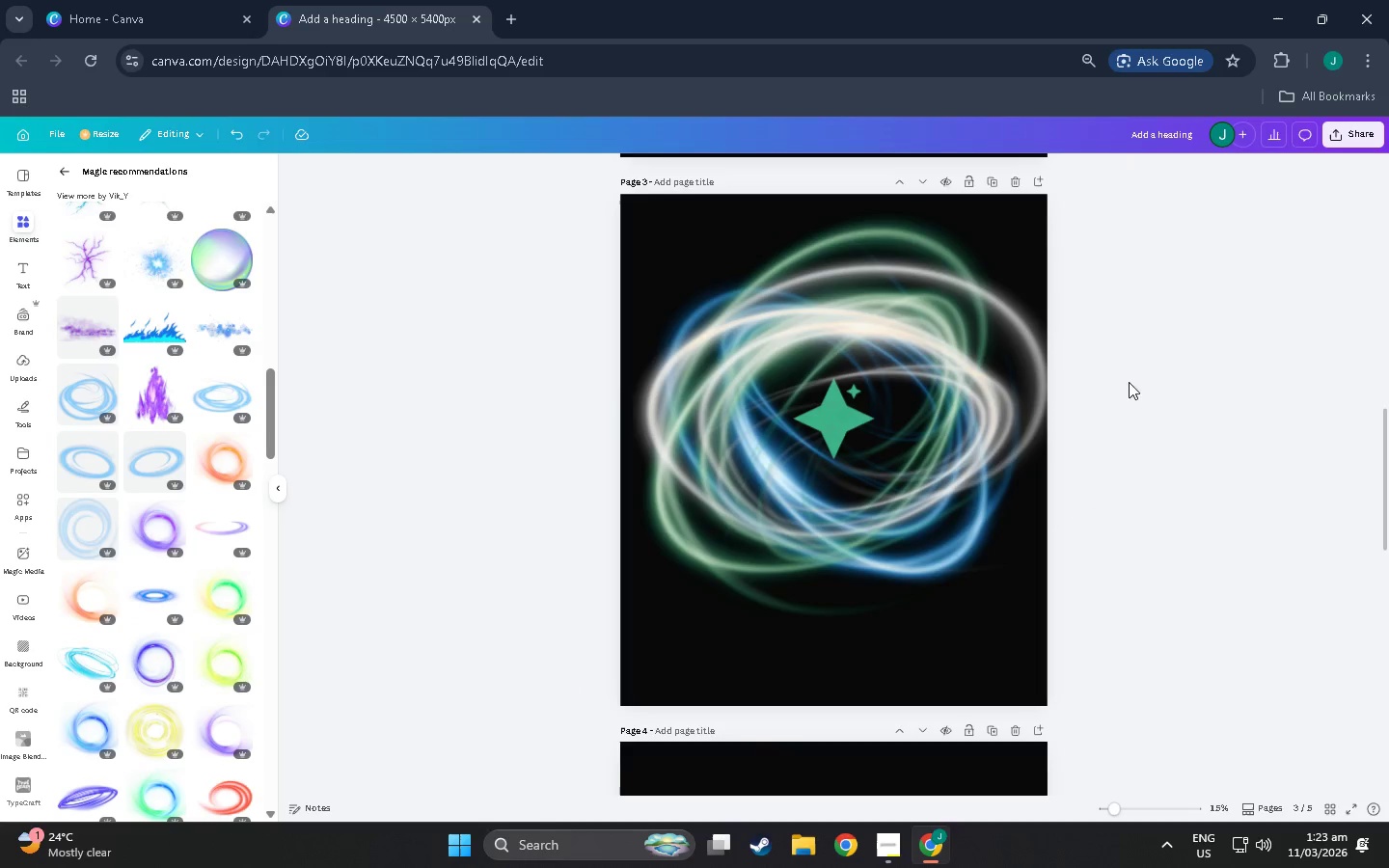 
scroll: coordinate [1023, 520], scroll_direction: down, amount: 1.0
 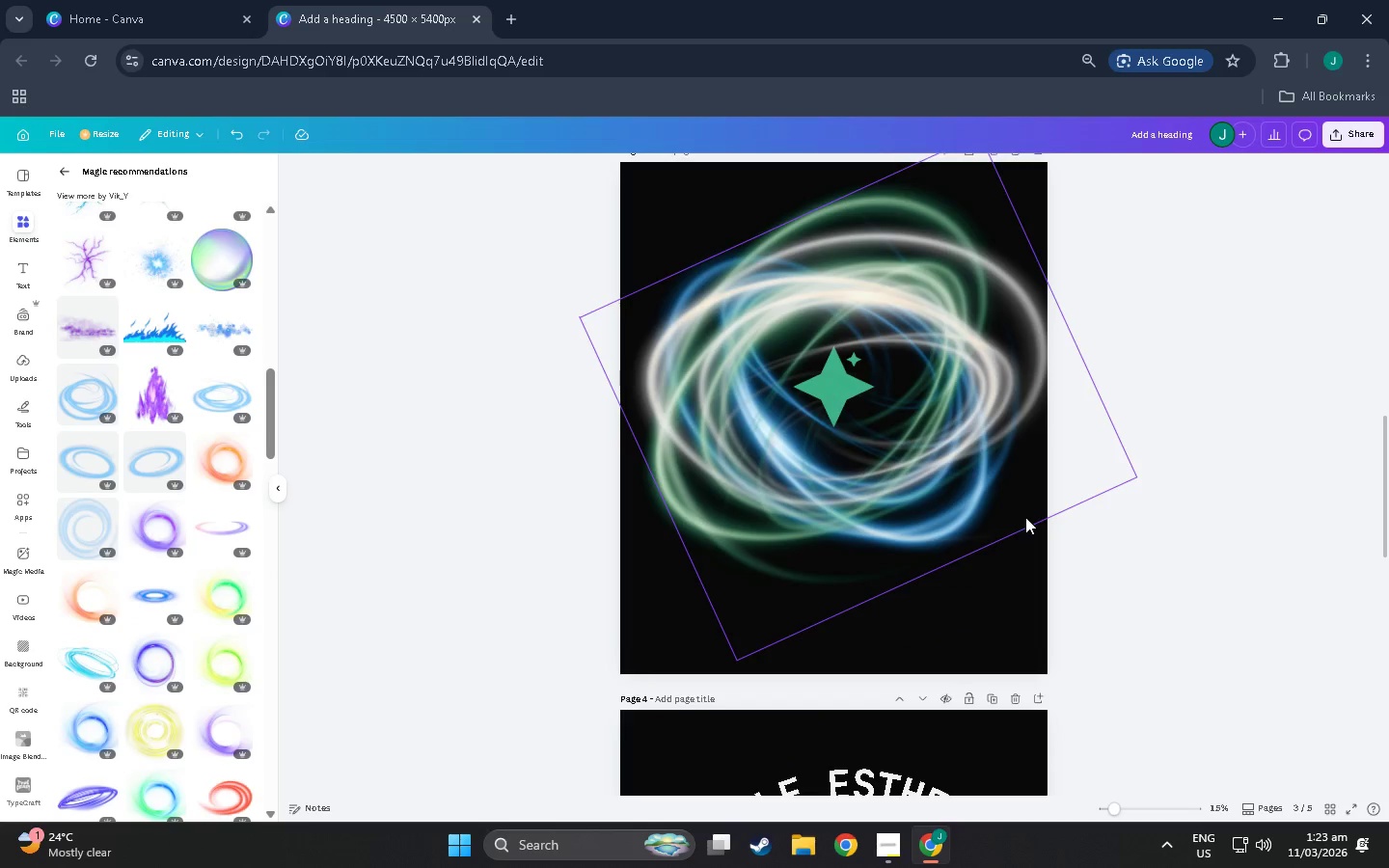 
wait(5.84)
 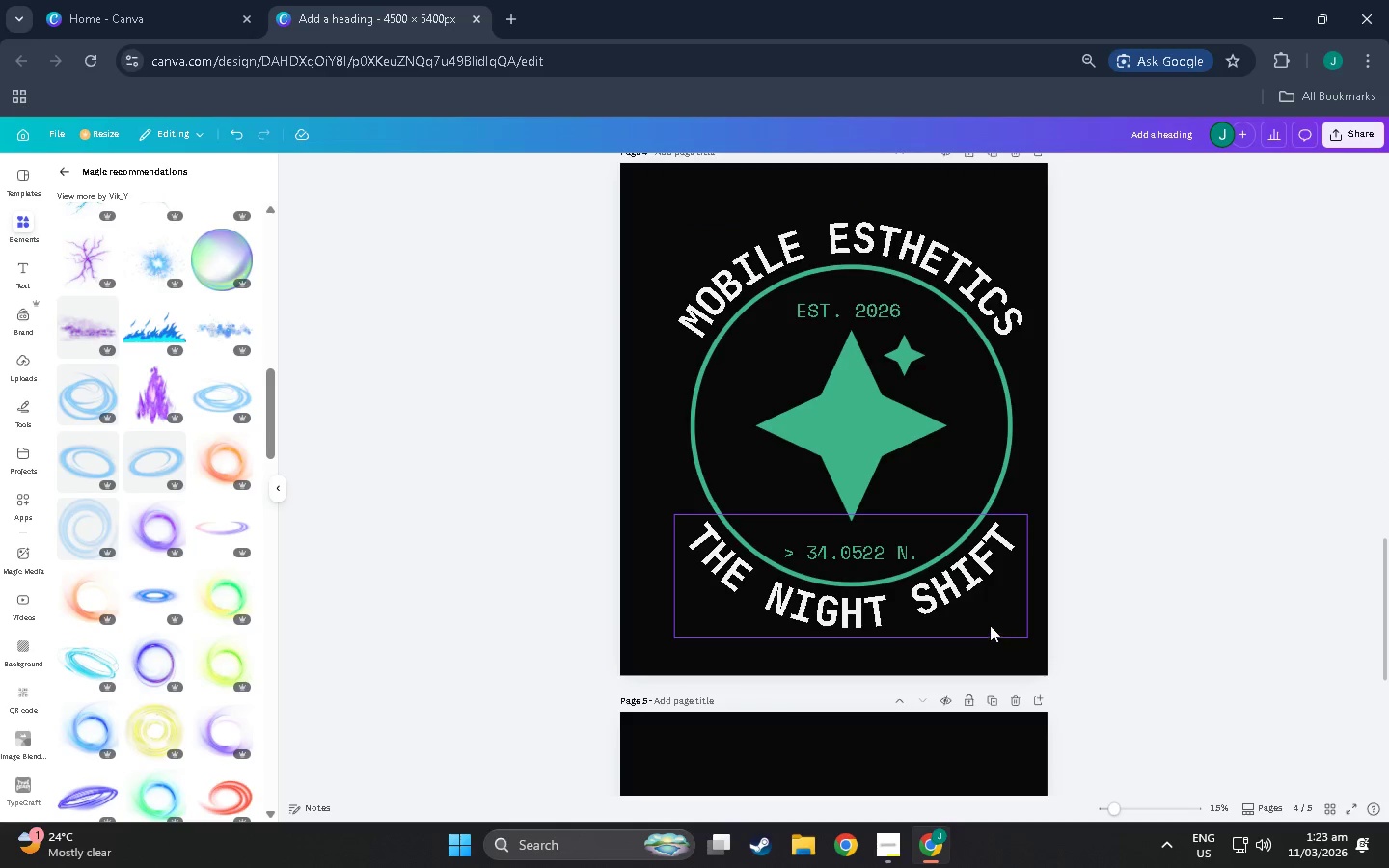 
left_click([960, 601])
 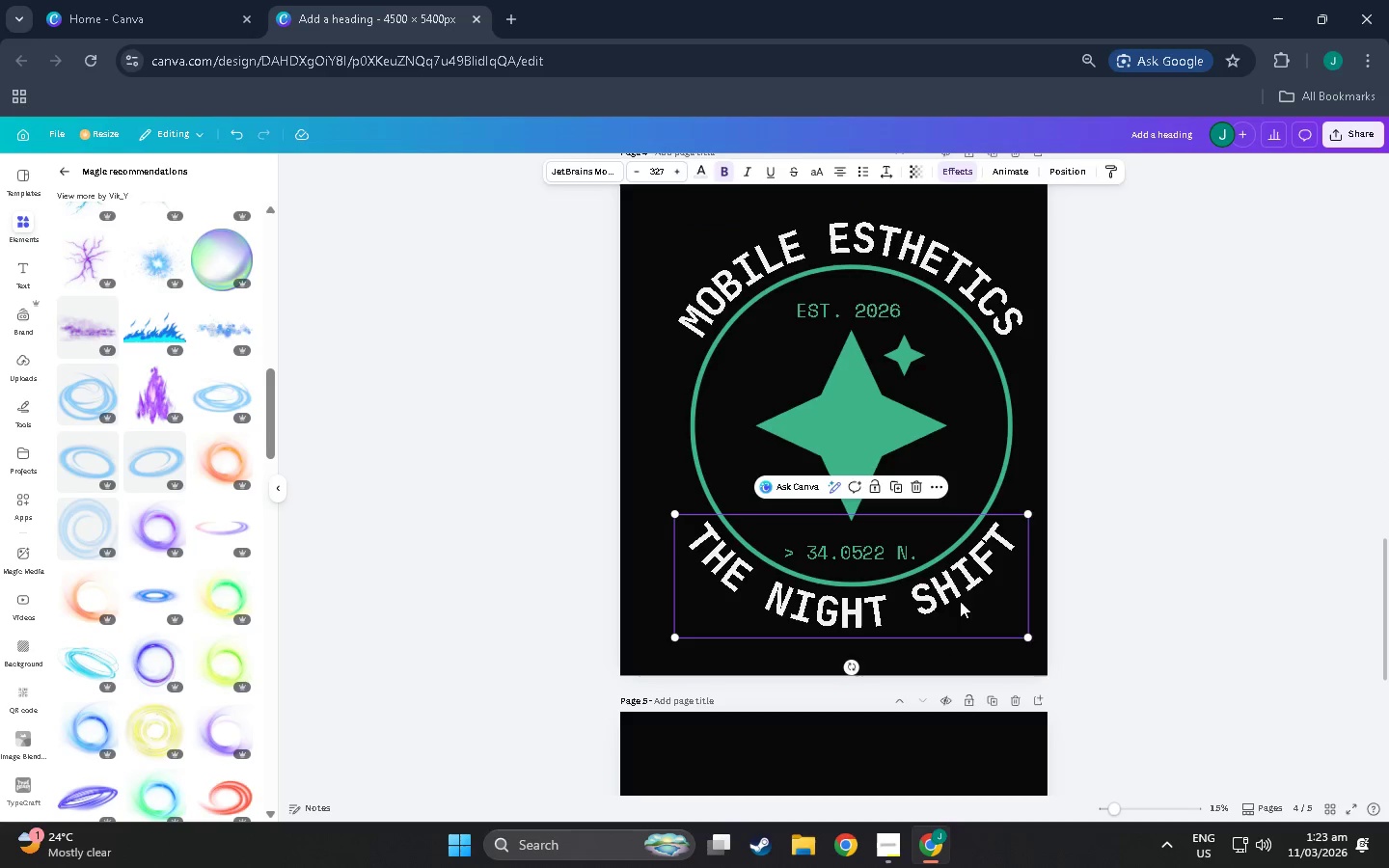 
scroll: coordinate [1031, 577], scroll_direction: down, amount: 17.0
 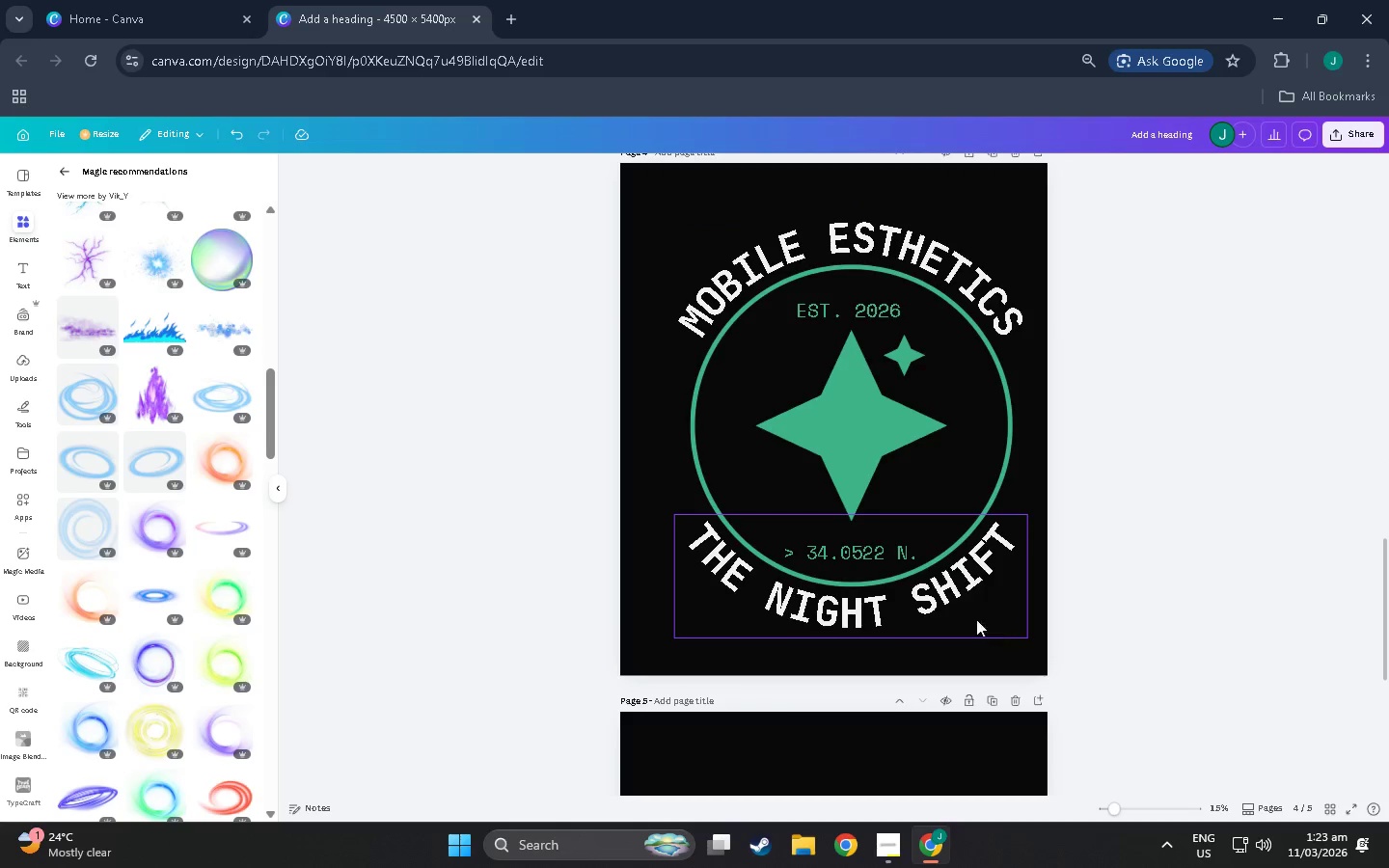 
key(Control+ControlLeft)
 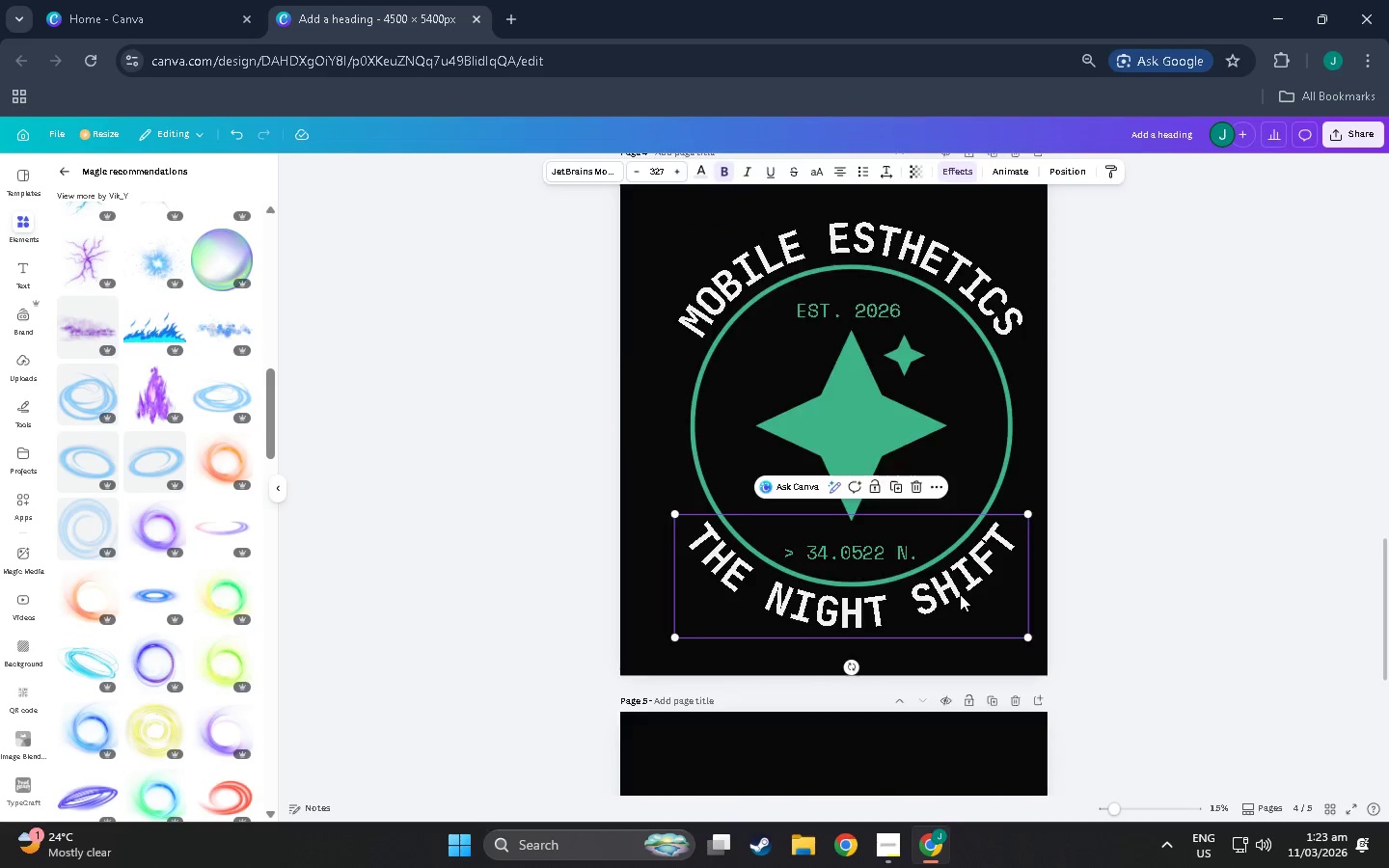 
scroll: coordinate [1047, 437], scroll_direction: up, amount: 47.0
 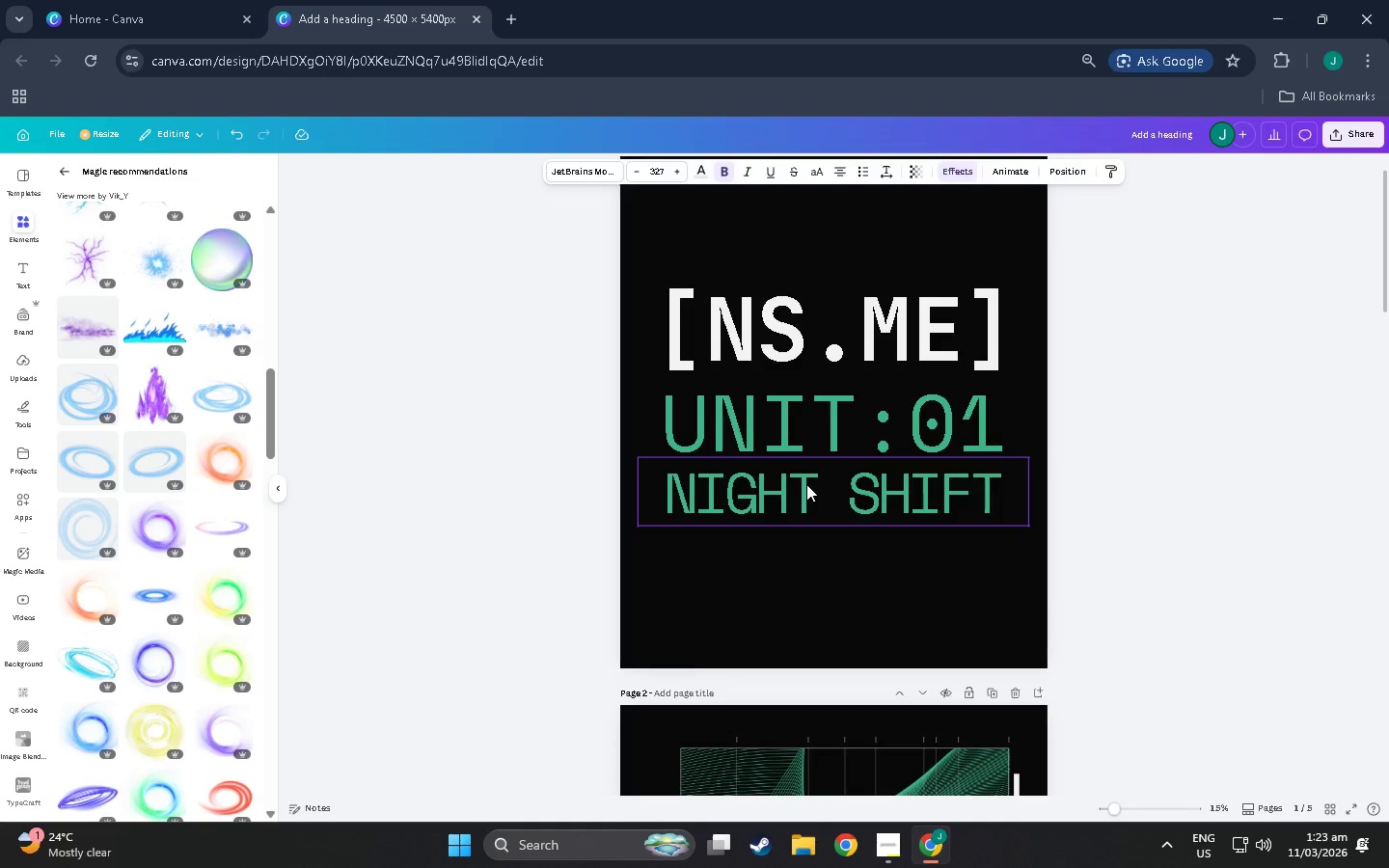 
scroll: coordinate [806, 487], scroll_direction: down, amount: 15.0
 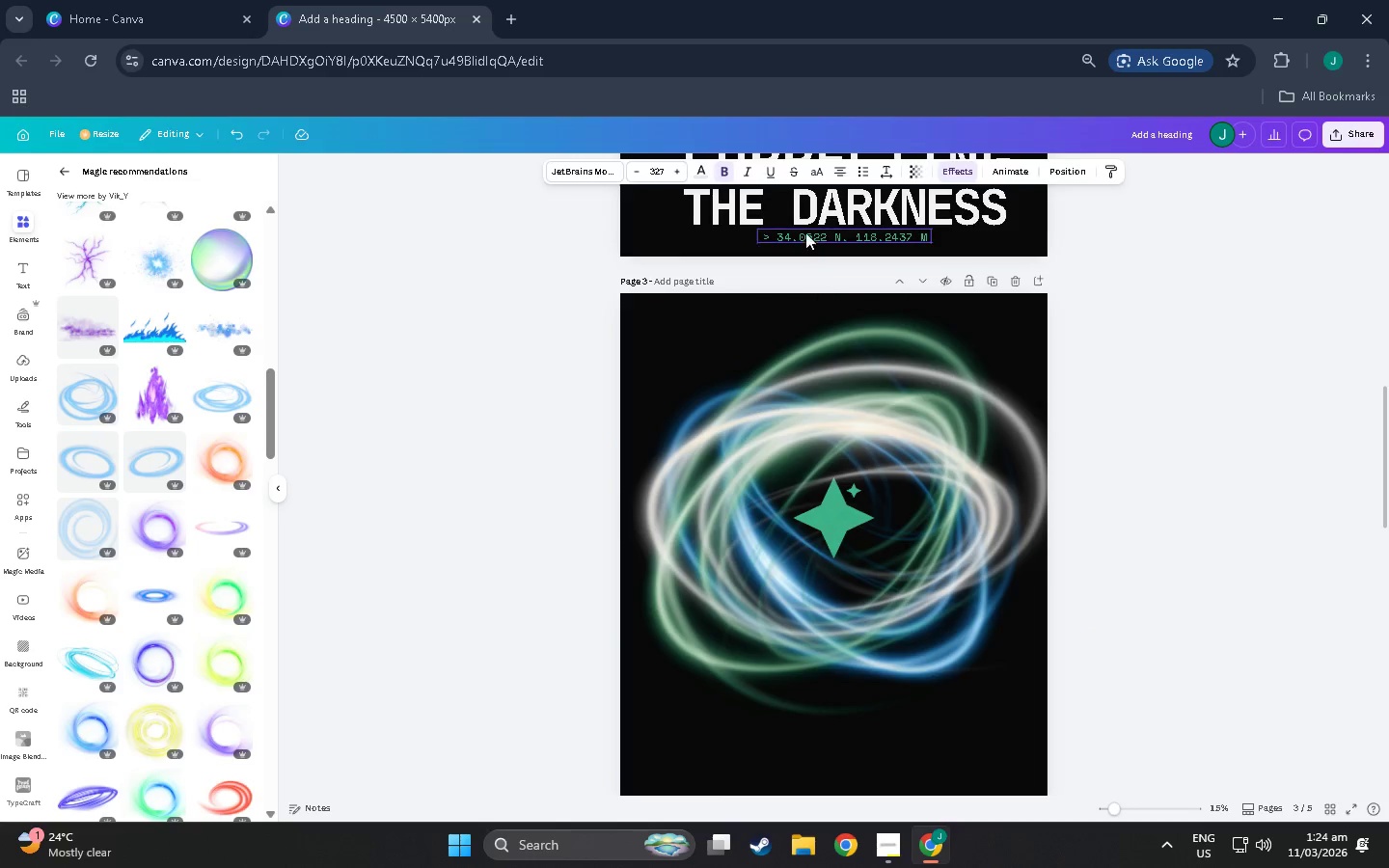 
left_click([805, 222])
 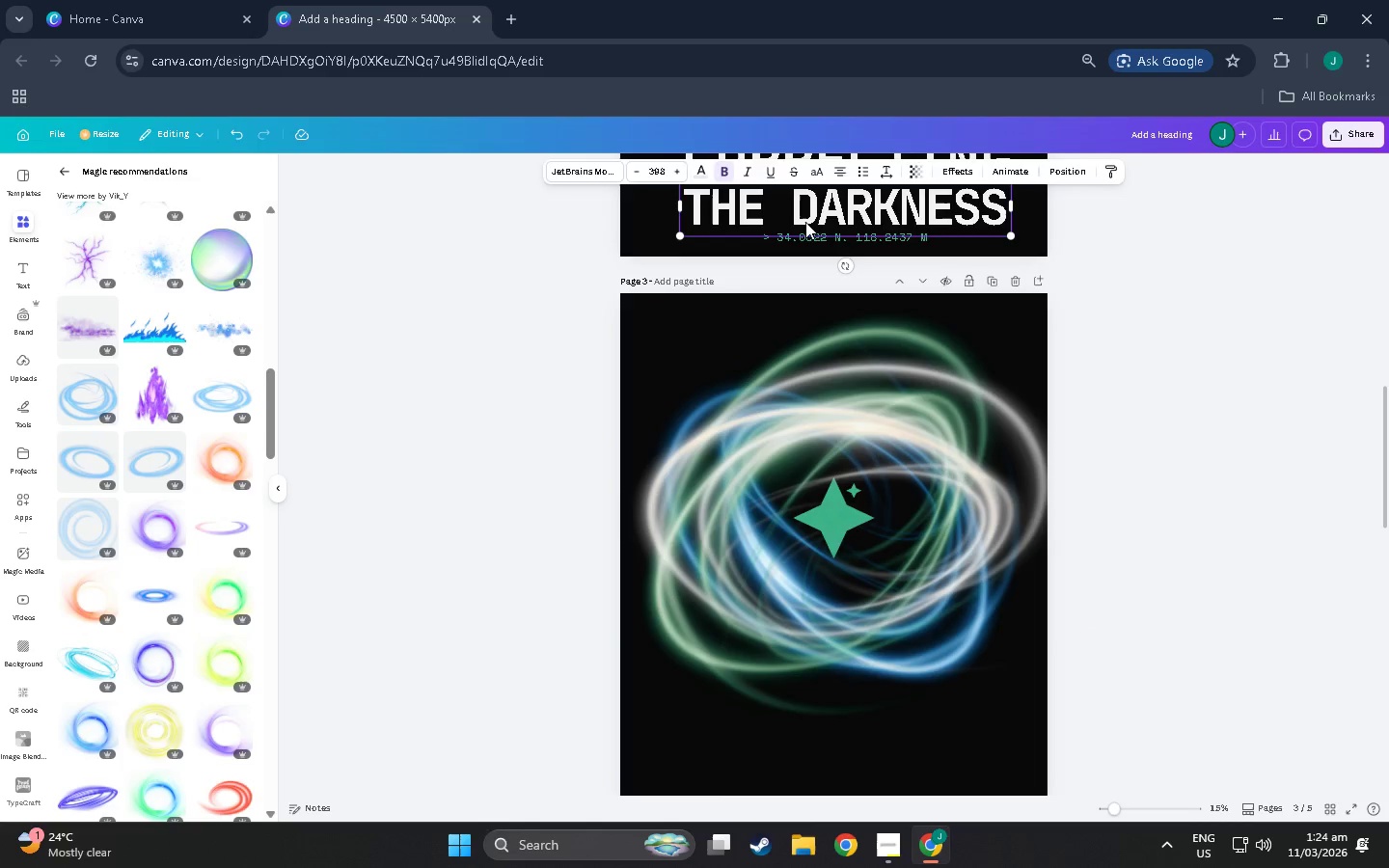 
key(Control+C)
 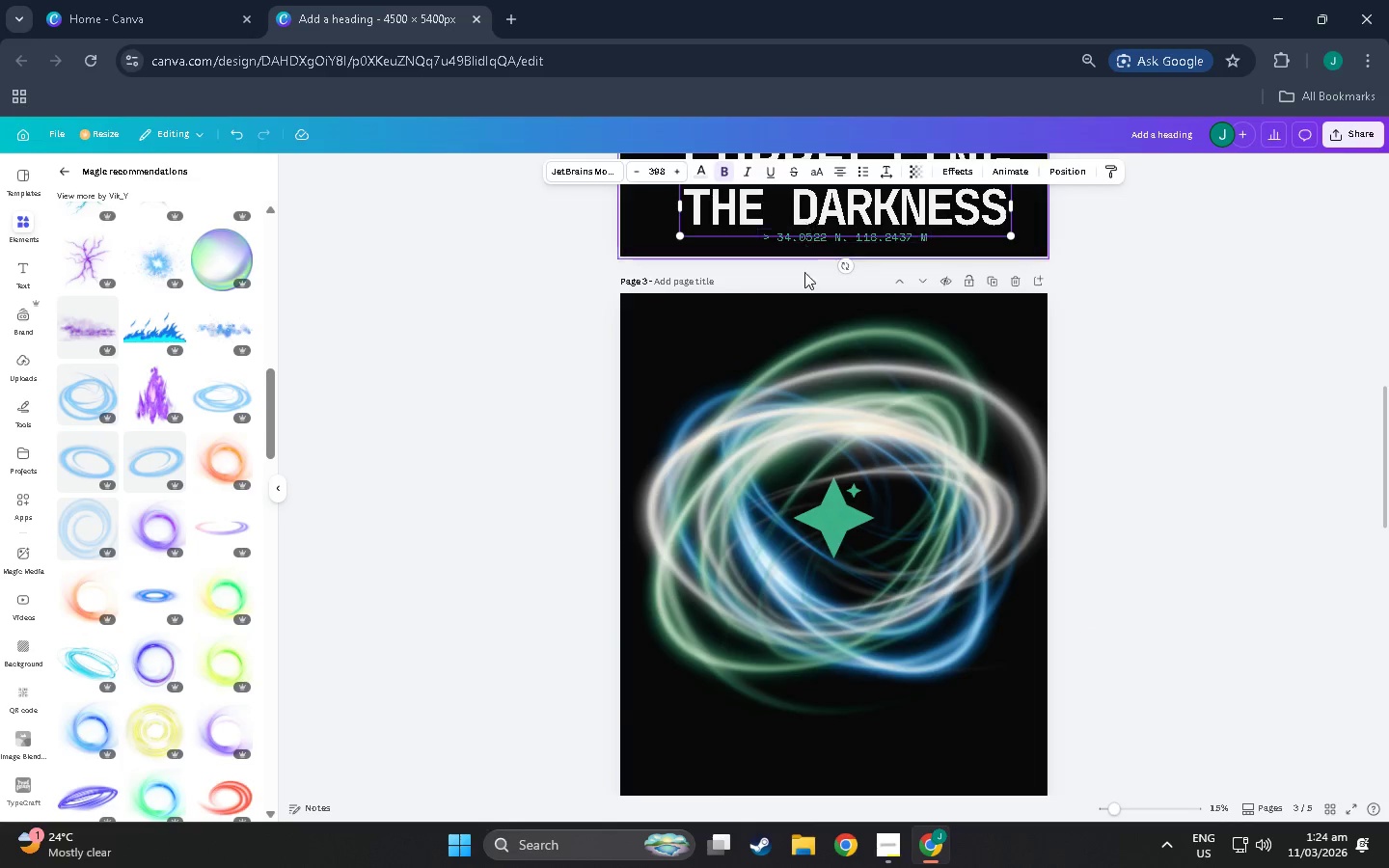 
key(Control+V)
 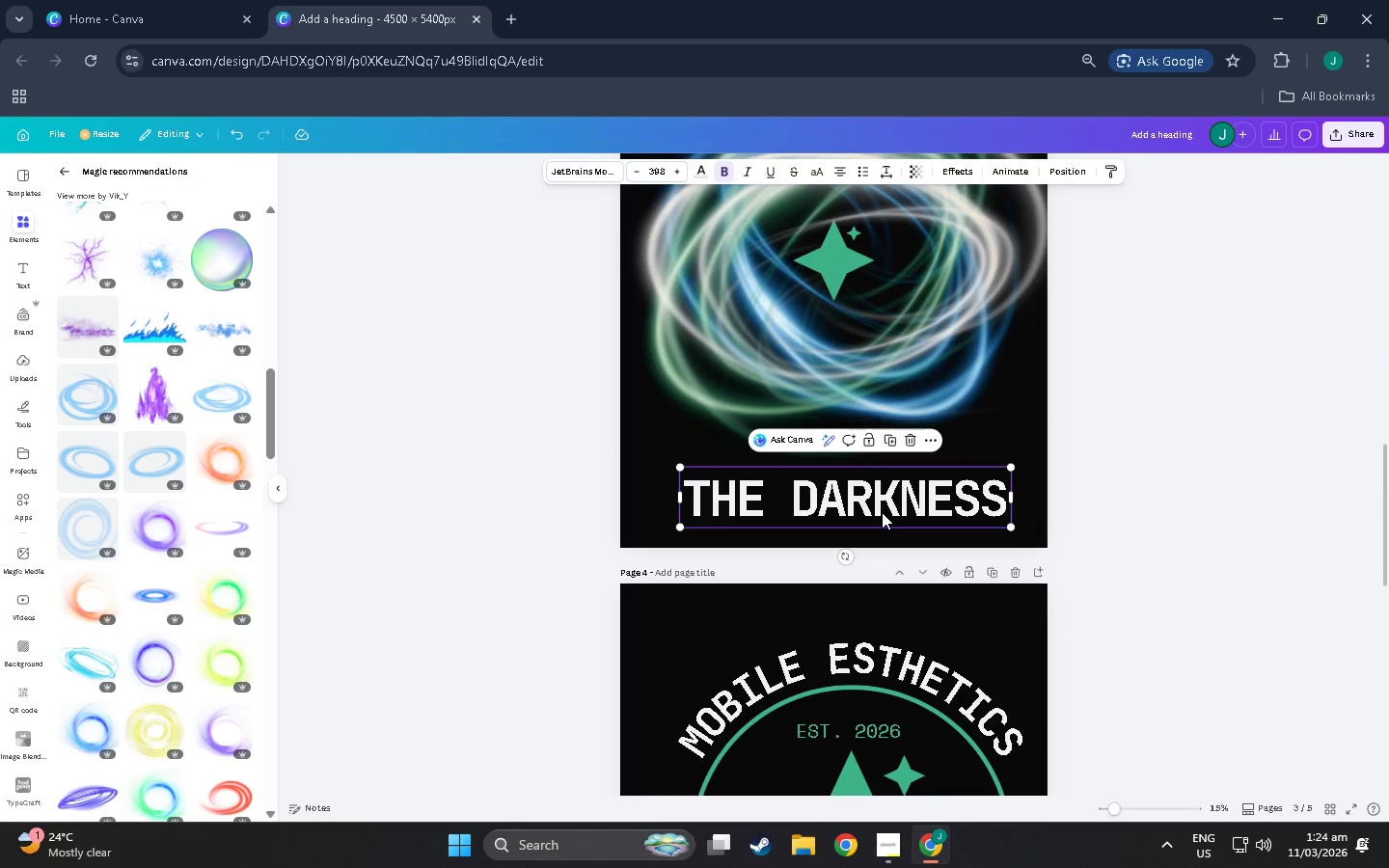 
scroll: coordinate [835, 456], scroll_direction: down, amount: 8.0
 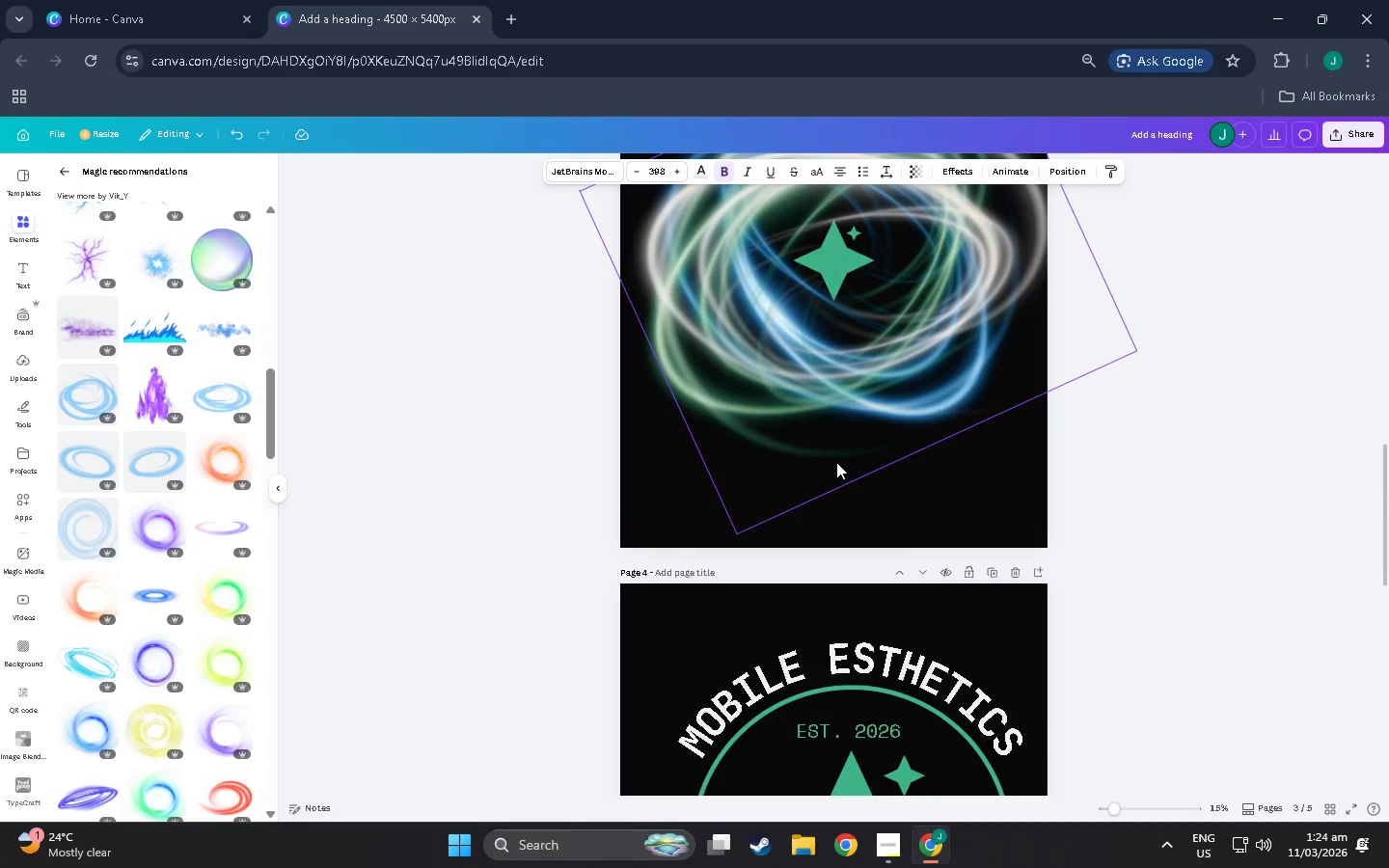 
left_click_drag(start_coordinate=[882, 502], to_coordinate=[884, 473])
 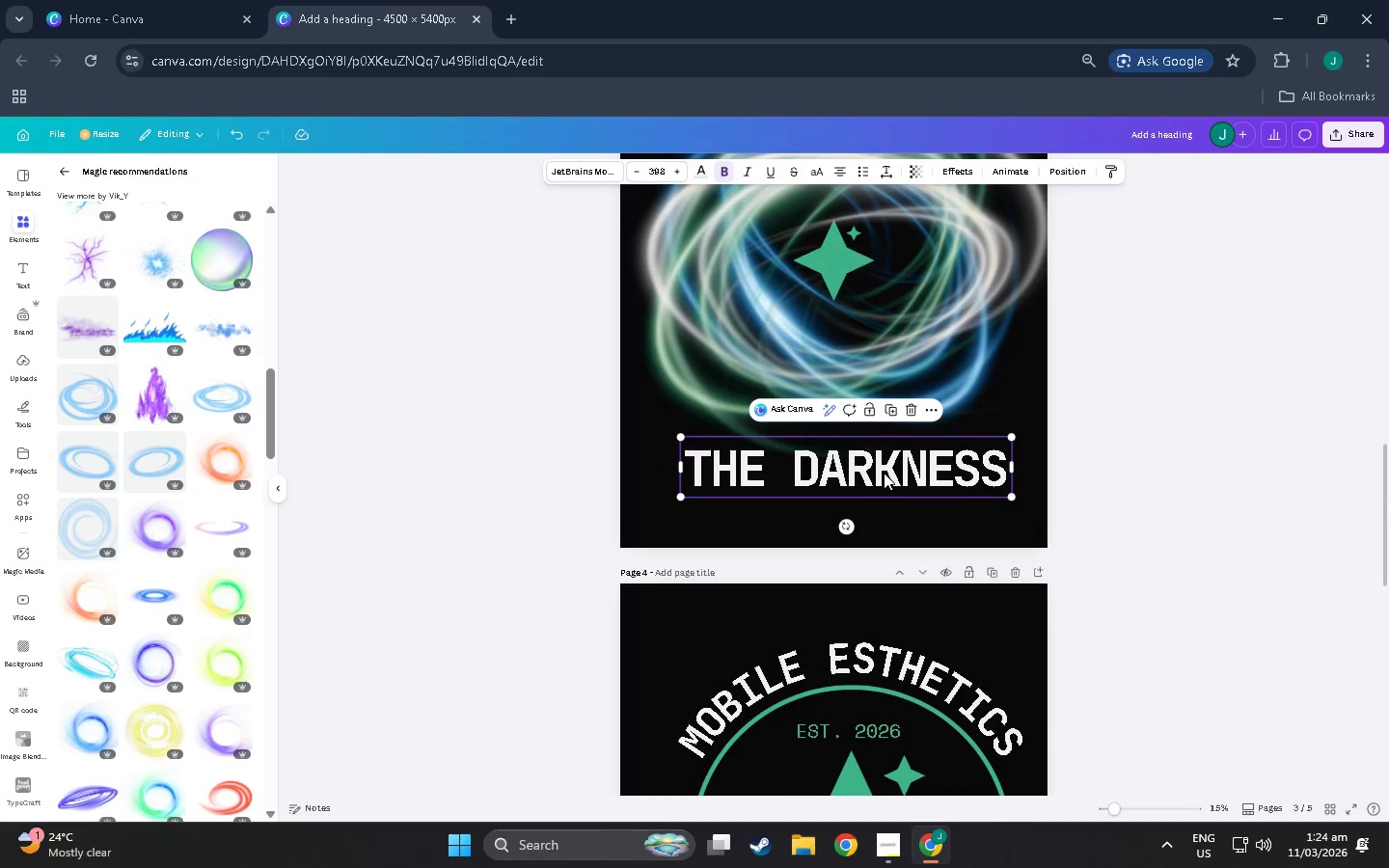 
double_click([884, 473])
 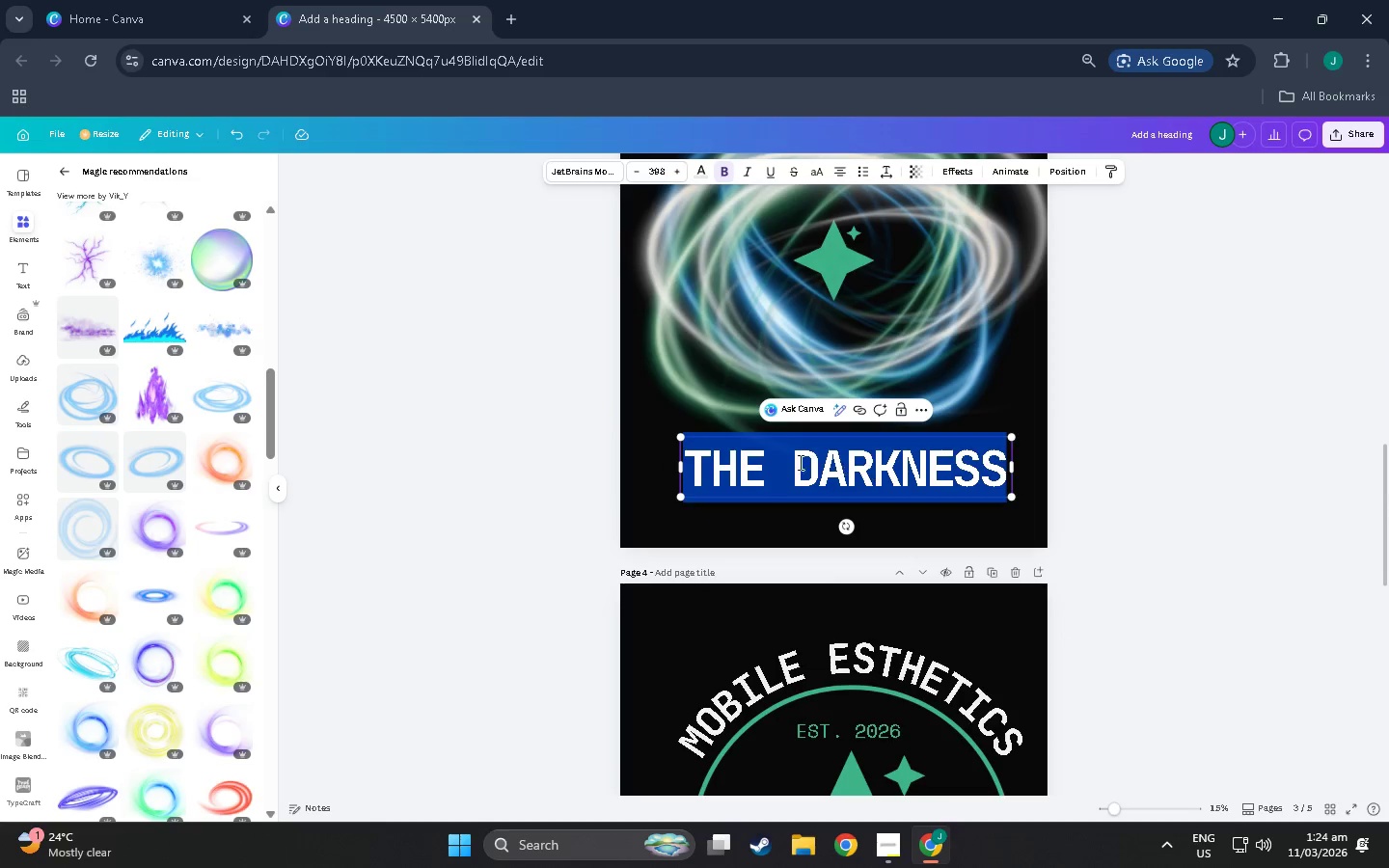 
triple_click([784, 460])
 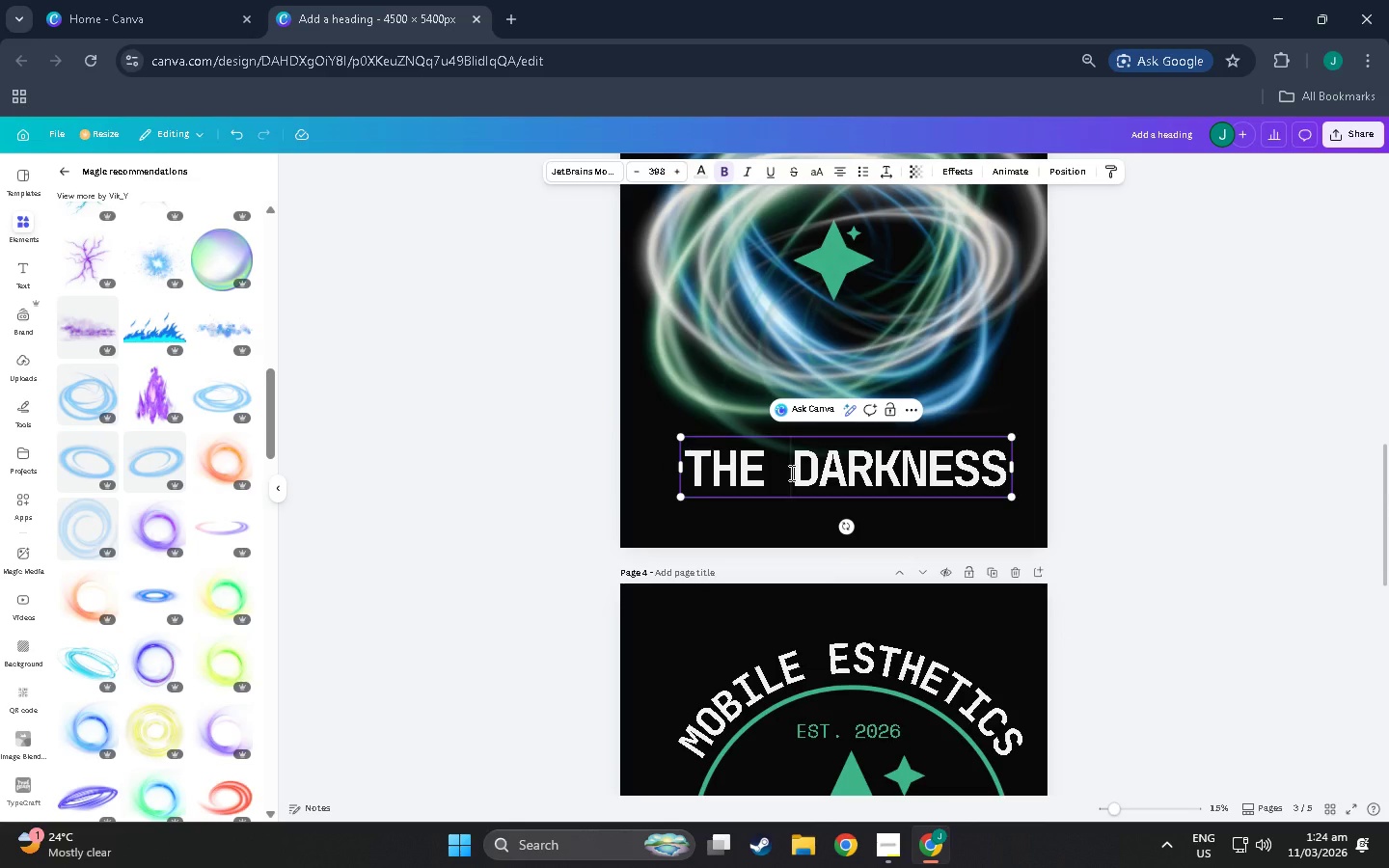 
left_click_drag(start_coordinate=[790, 473], to_coordinate=[1028, 476])
 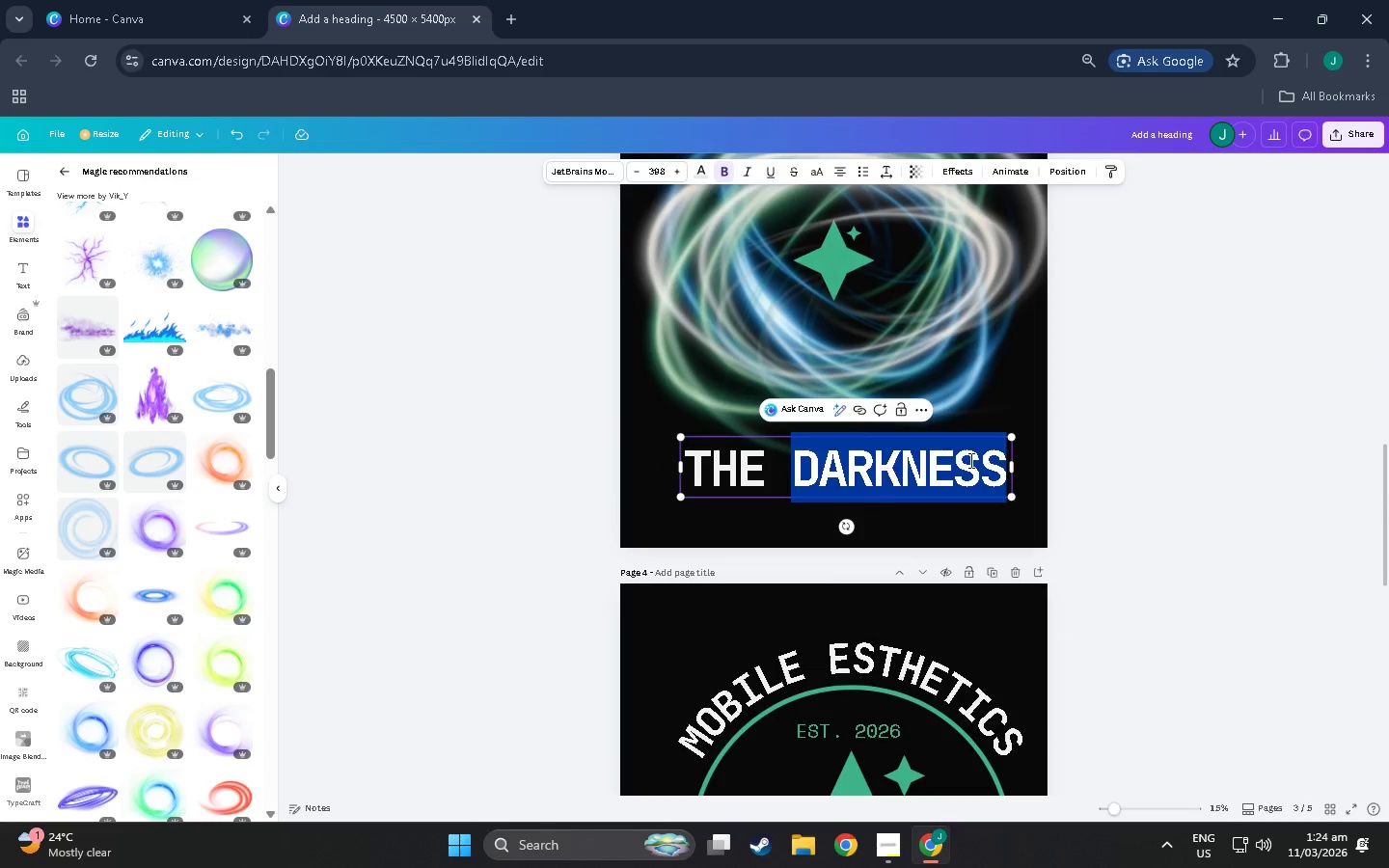 
left_click([1080, 466])
 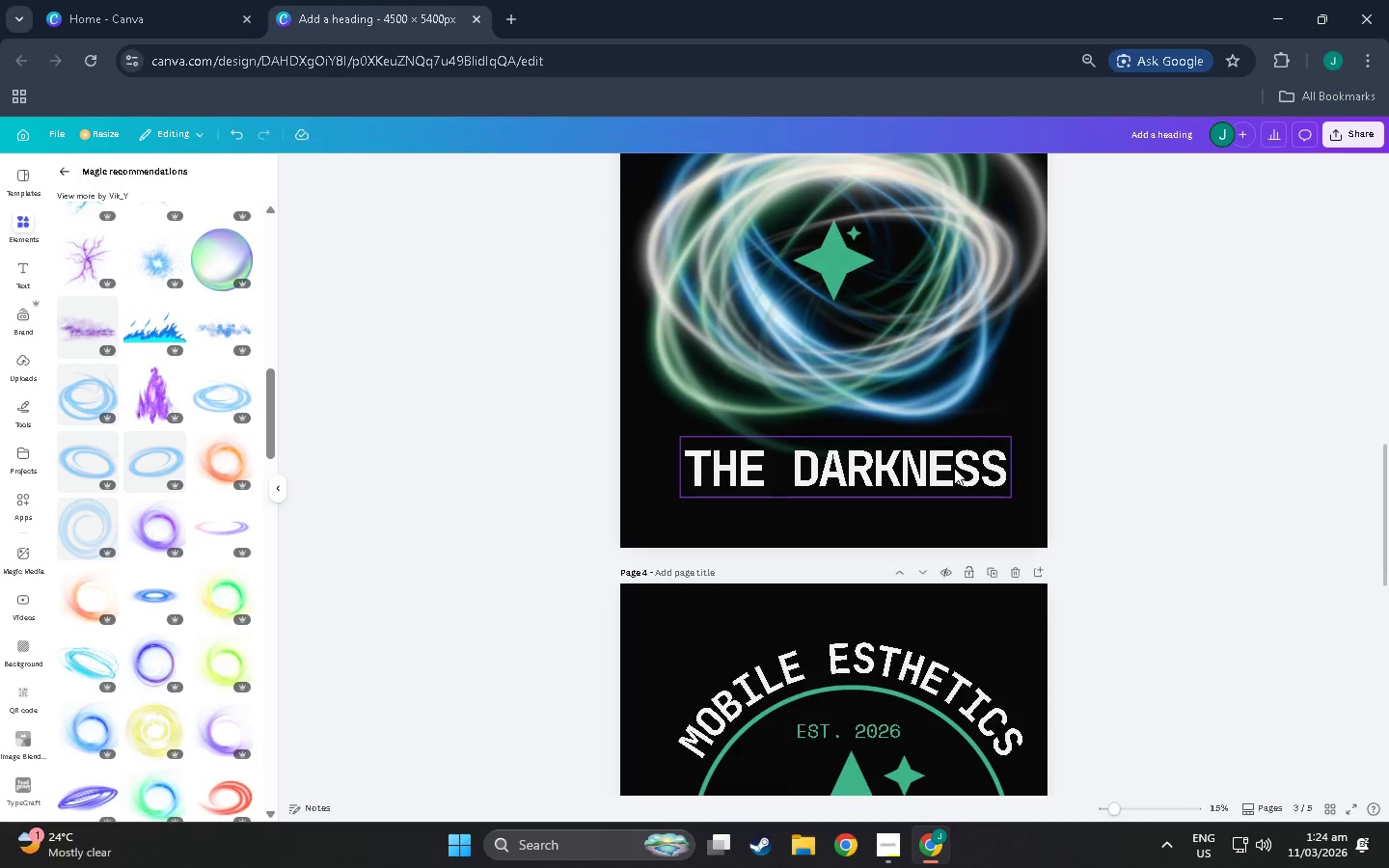 
left_click_drag(start_coordinate=[954, 468], to_coordinate=[955, 499])
 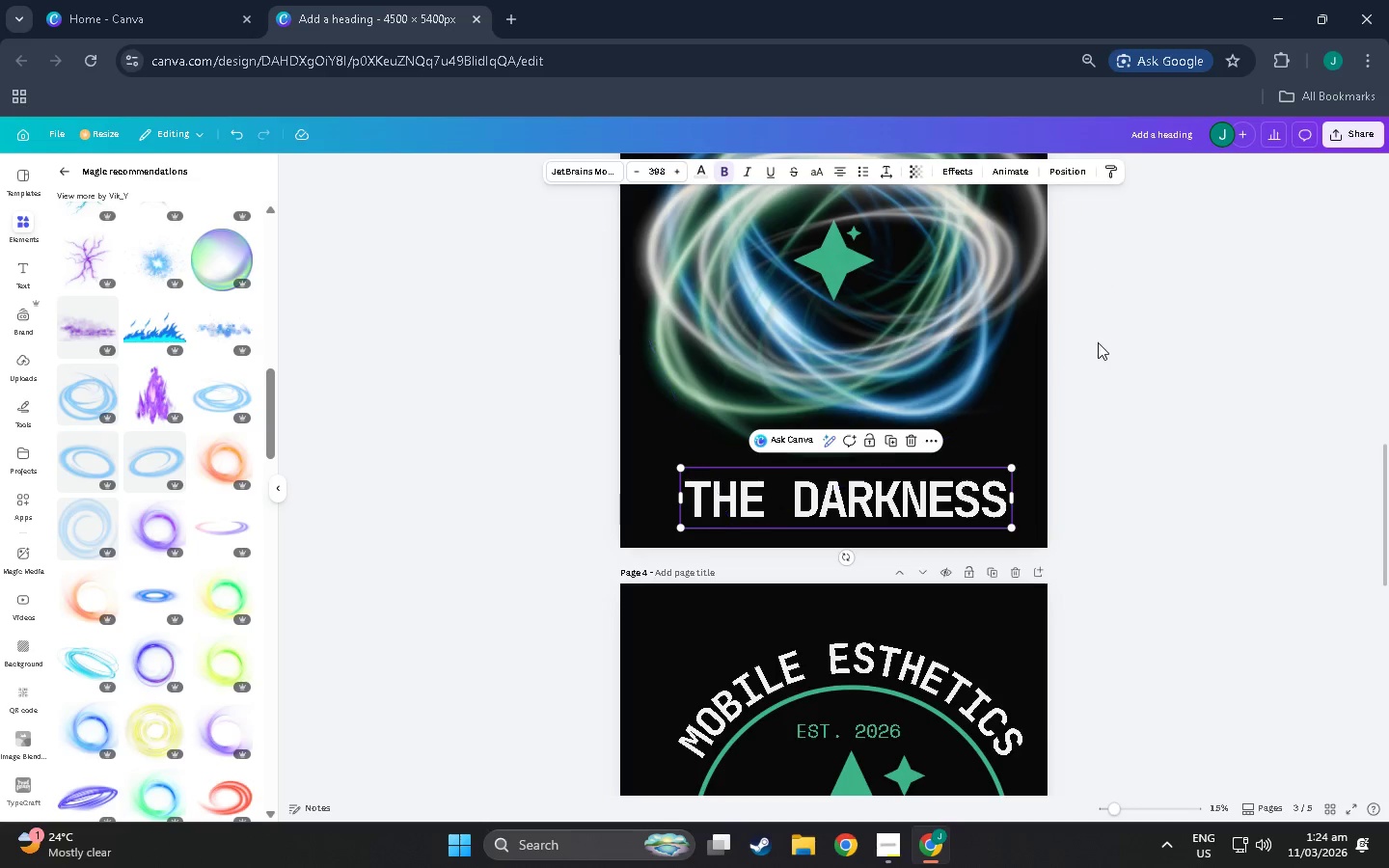 
left_click([1098, 342])
 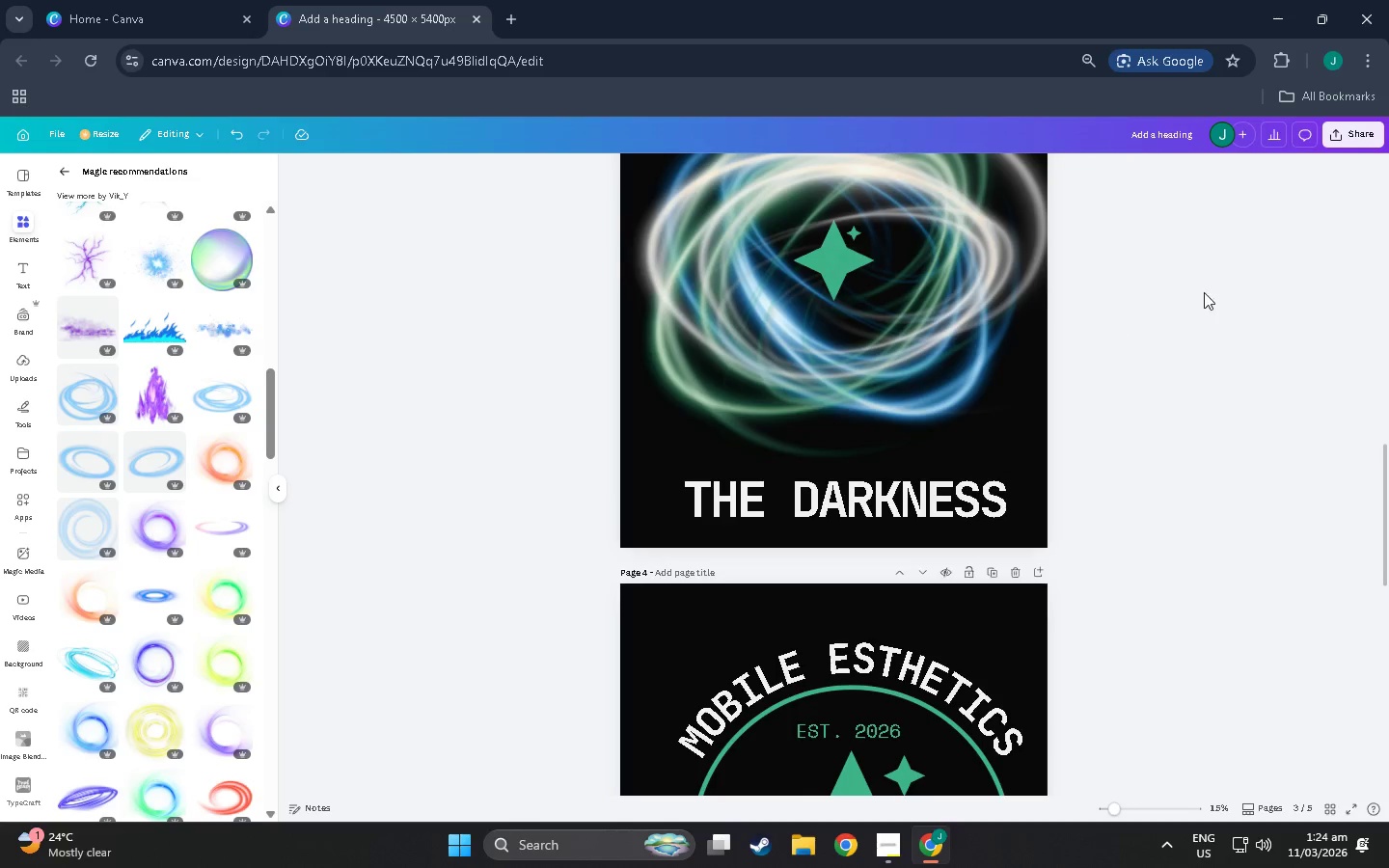 
left_click_drag(start_coordinate=[1211, 239], to_coordinate=[397, 522])
 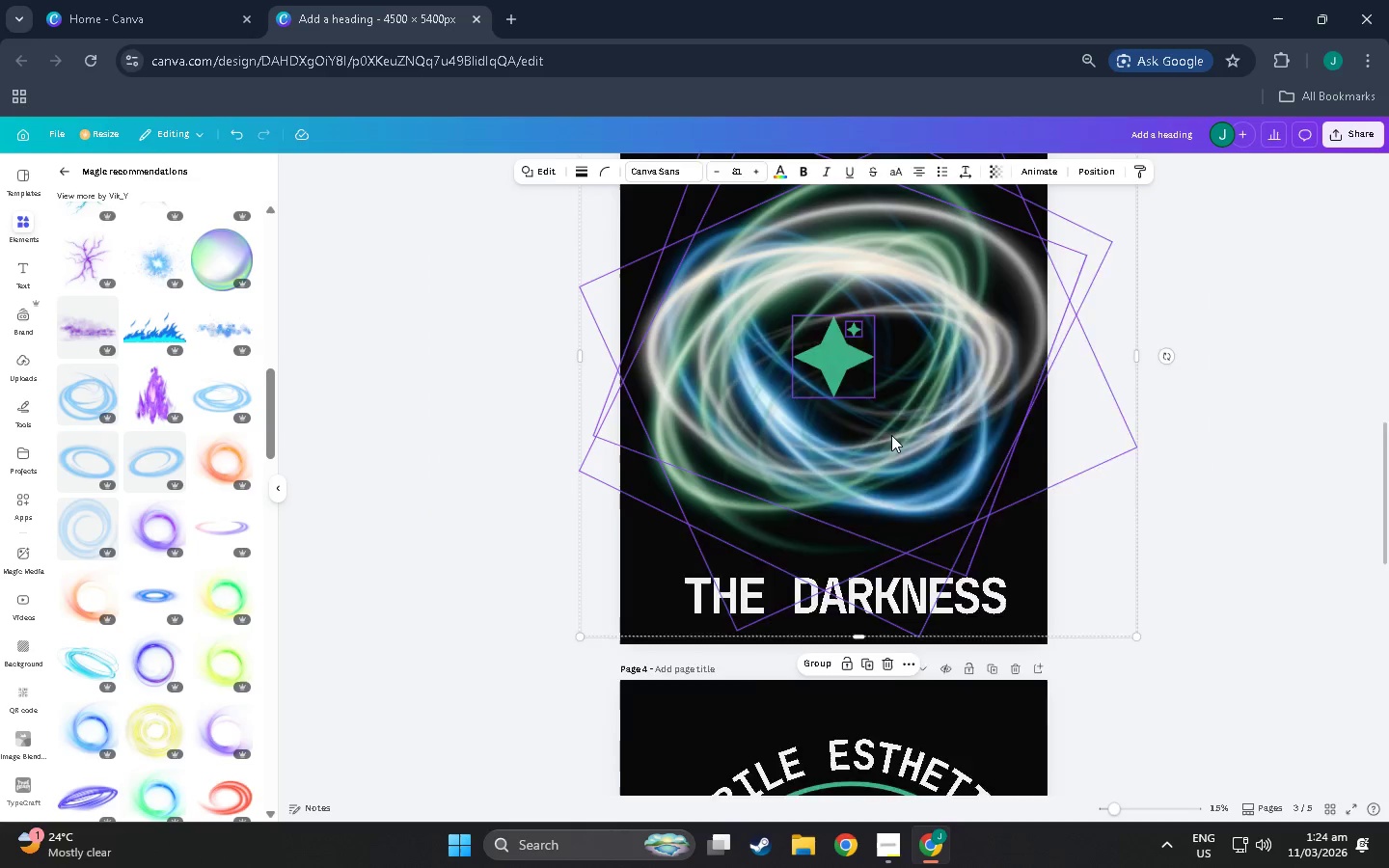 
scroll: coordinate [1189, 368], scroll_direction: up, amount: 3.0
 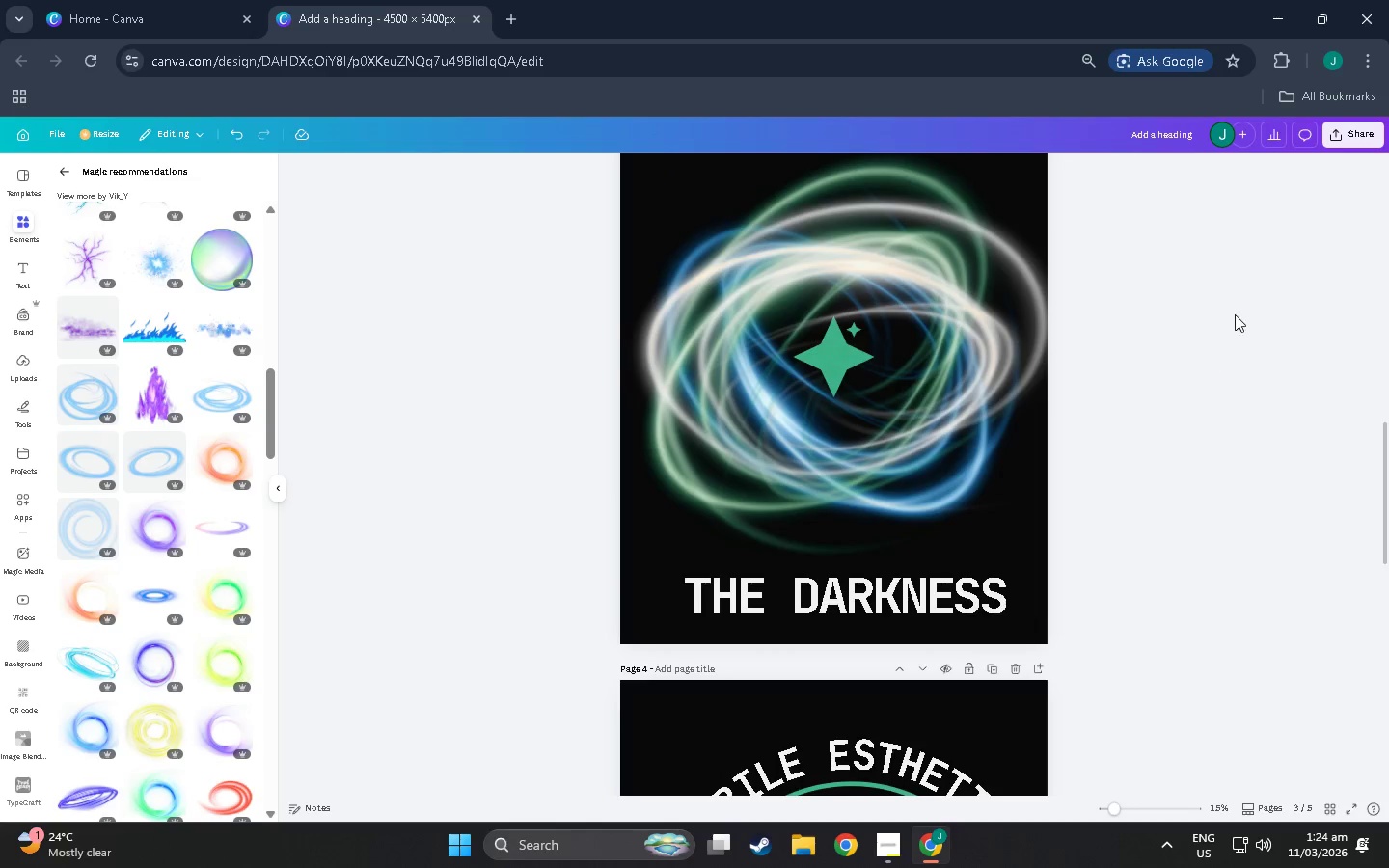 
left_click_drag(start_coordinate=[933, 489], to_coordinate=[935, 459])
 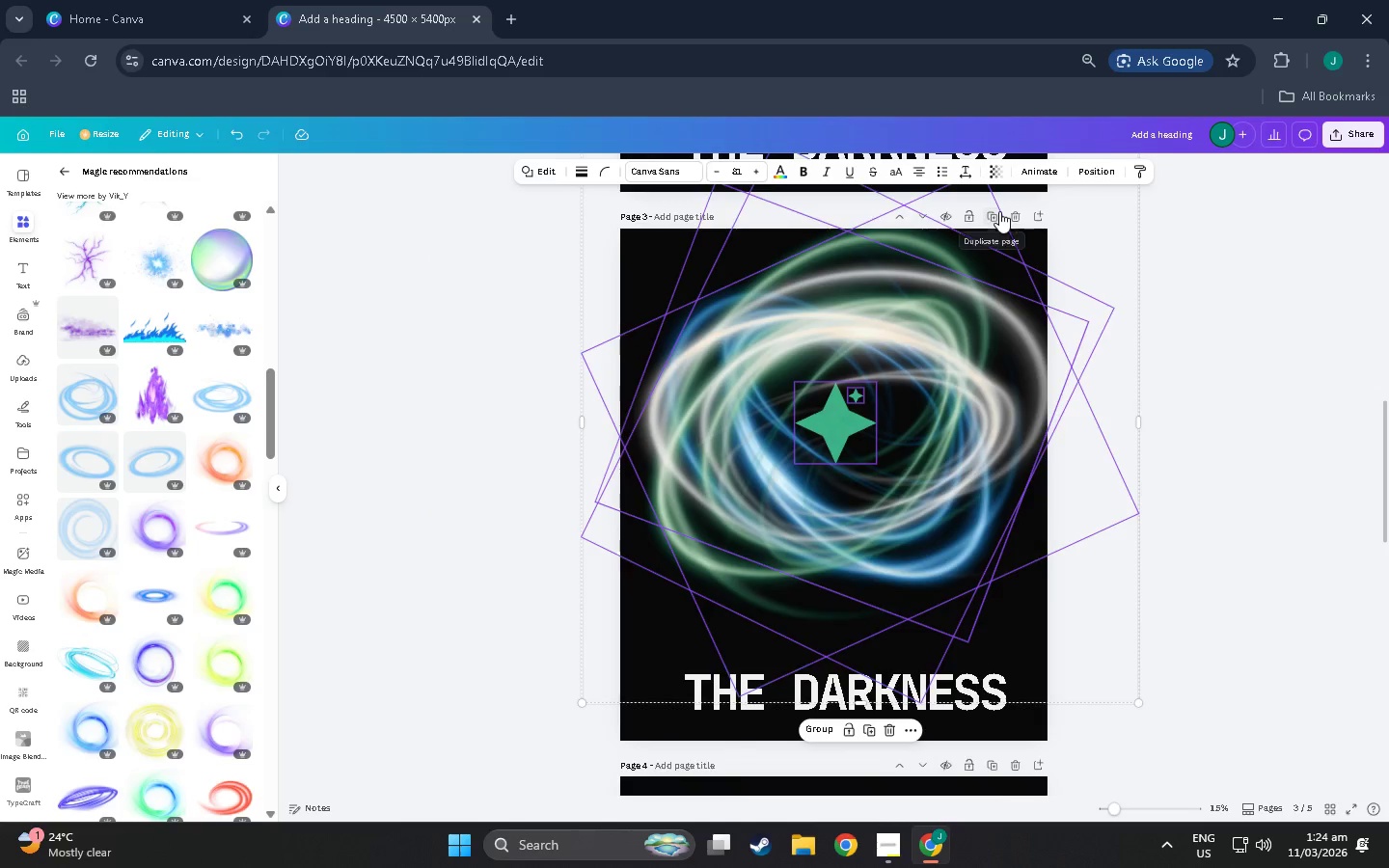 
scroll: coordinate [999, 252], scroll_direction: up, amount: 6.0
 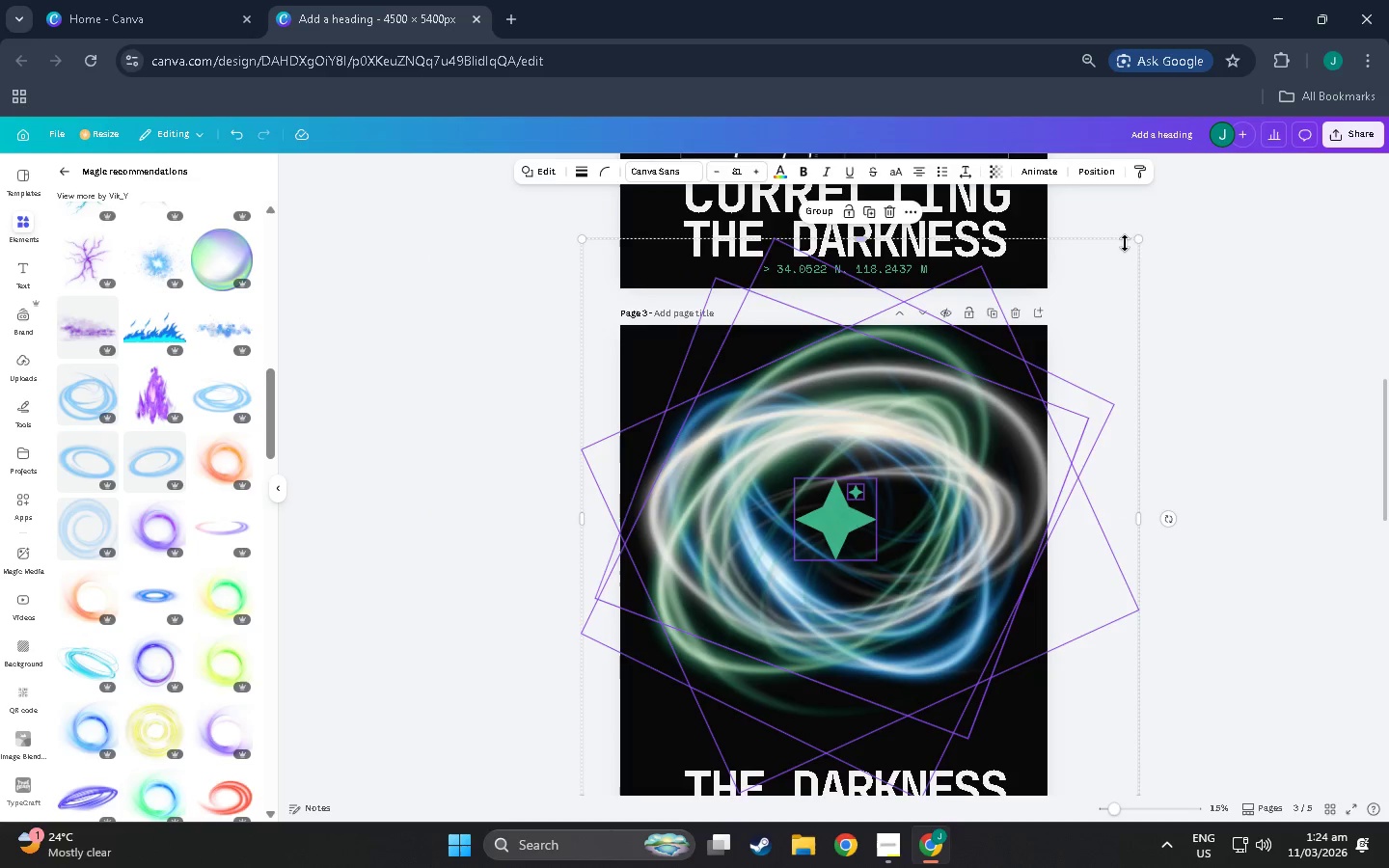 
left_click_drag(start_coordinate=[1143, 238], to_coordinate=[1069, 309])
 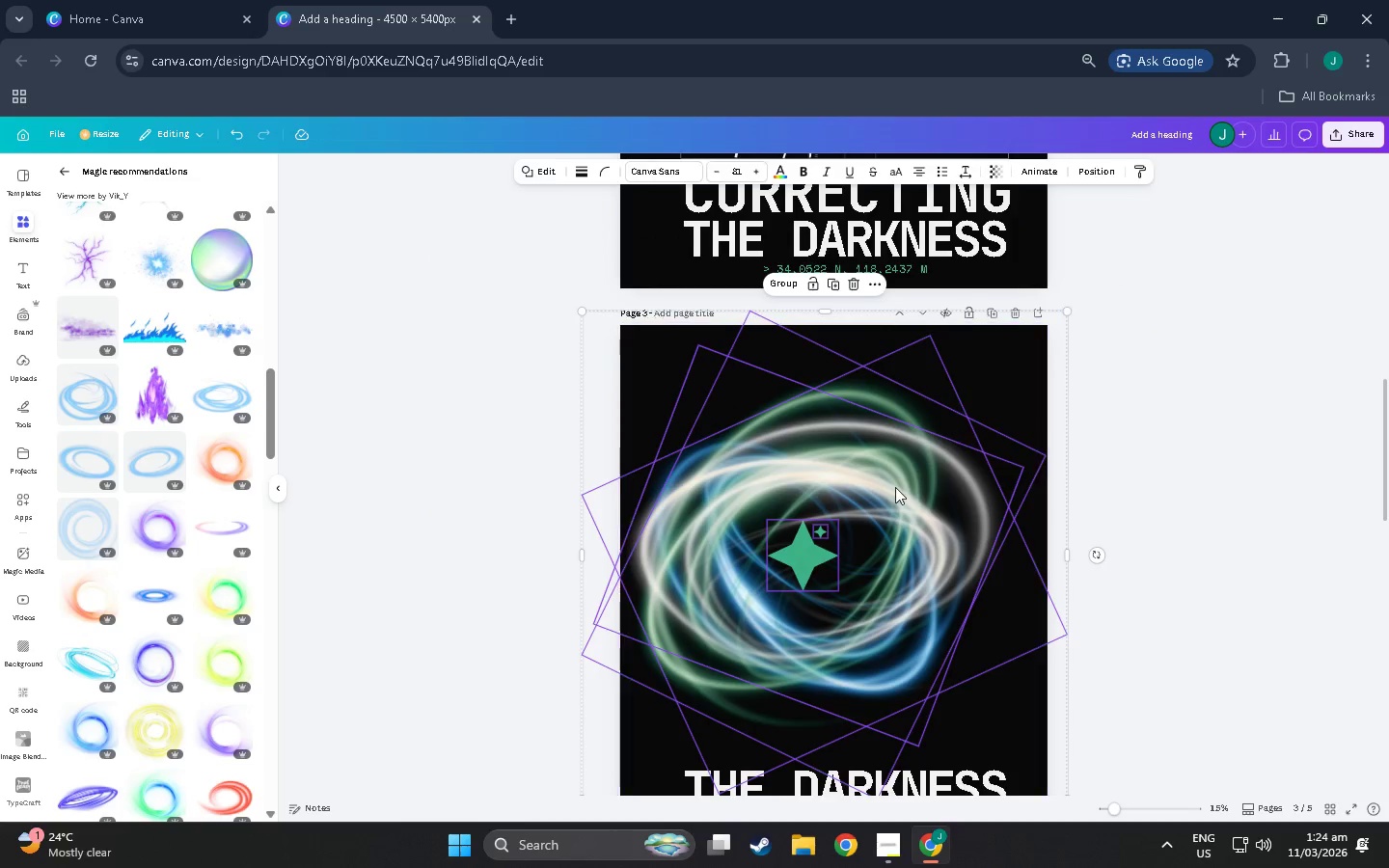 
left_click_drag(start_coordinate=[894, 488], to_coordinate=[934, 451])
 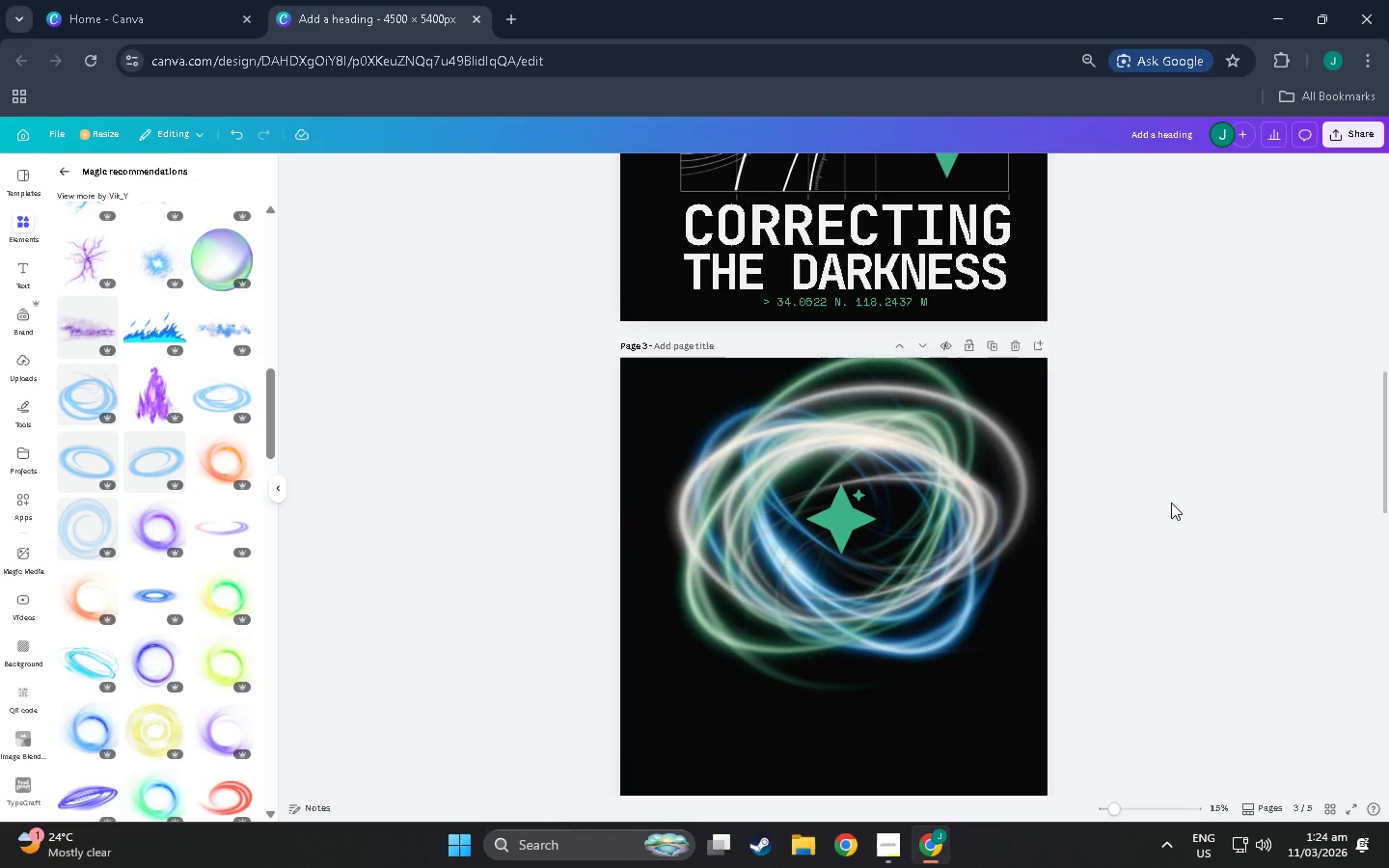 
scroll: coordinate [934, 451], scroll_direction: up, amount: 1.0
 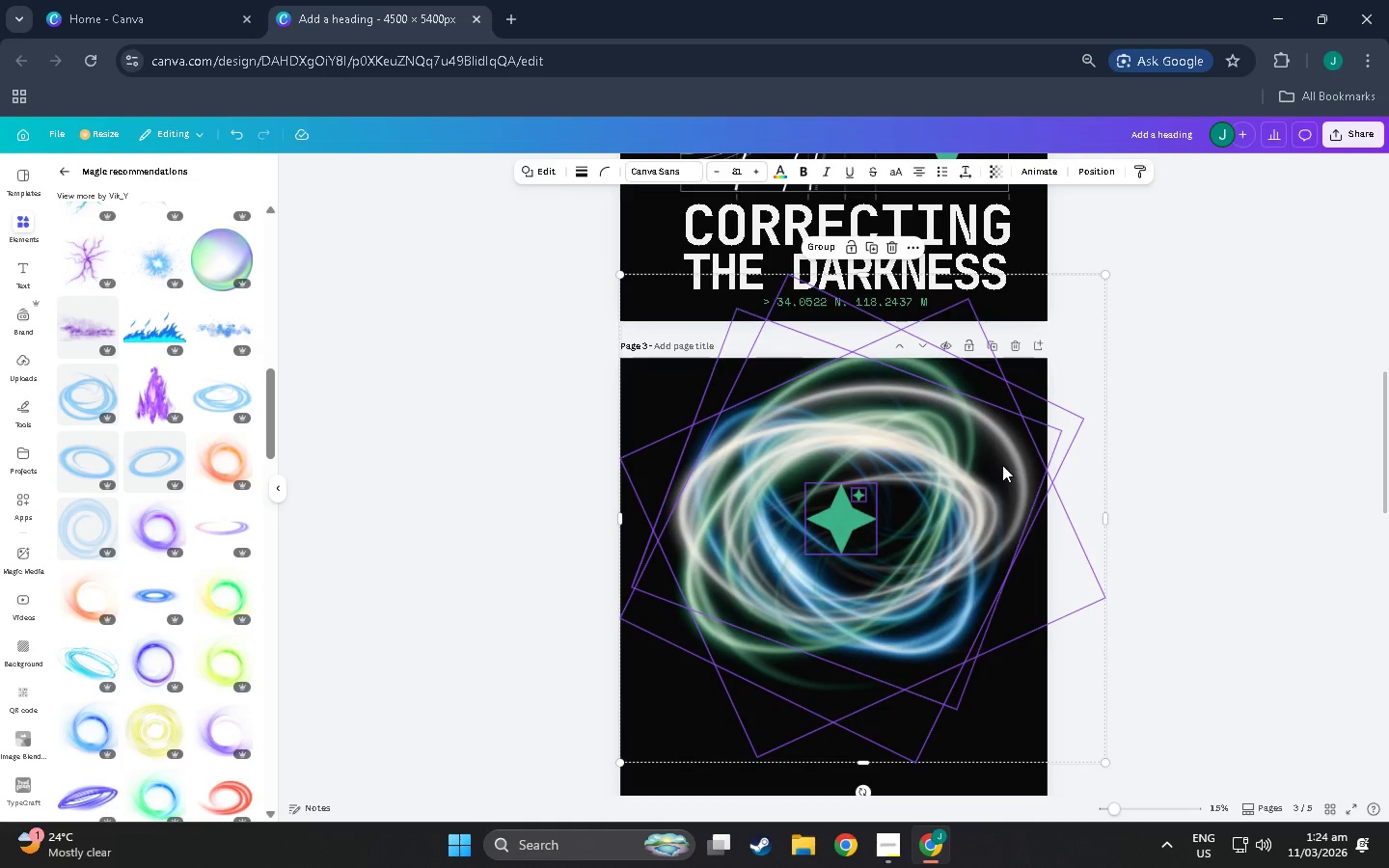 
left_click([1171, 502])
 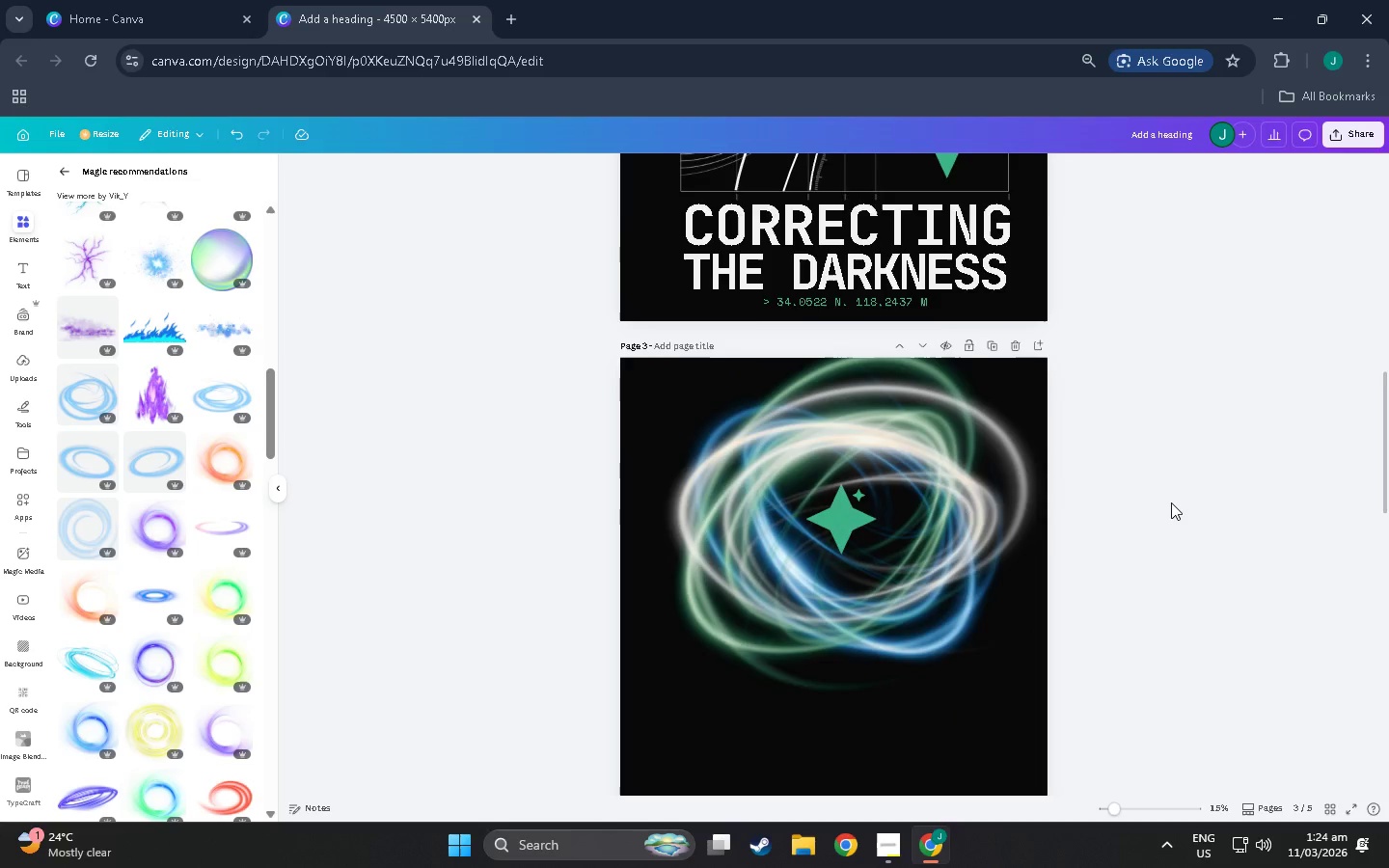 
scroll: coordinate [1010, 526], scroll_direction: down, amount: 8.0
 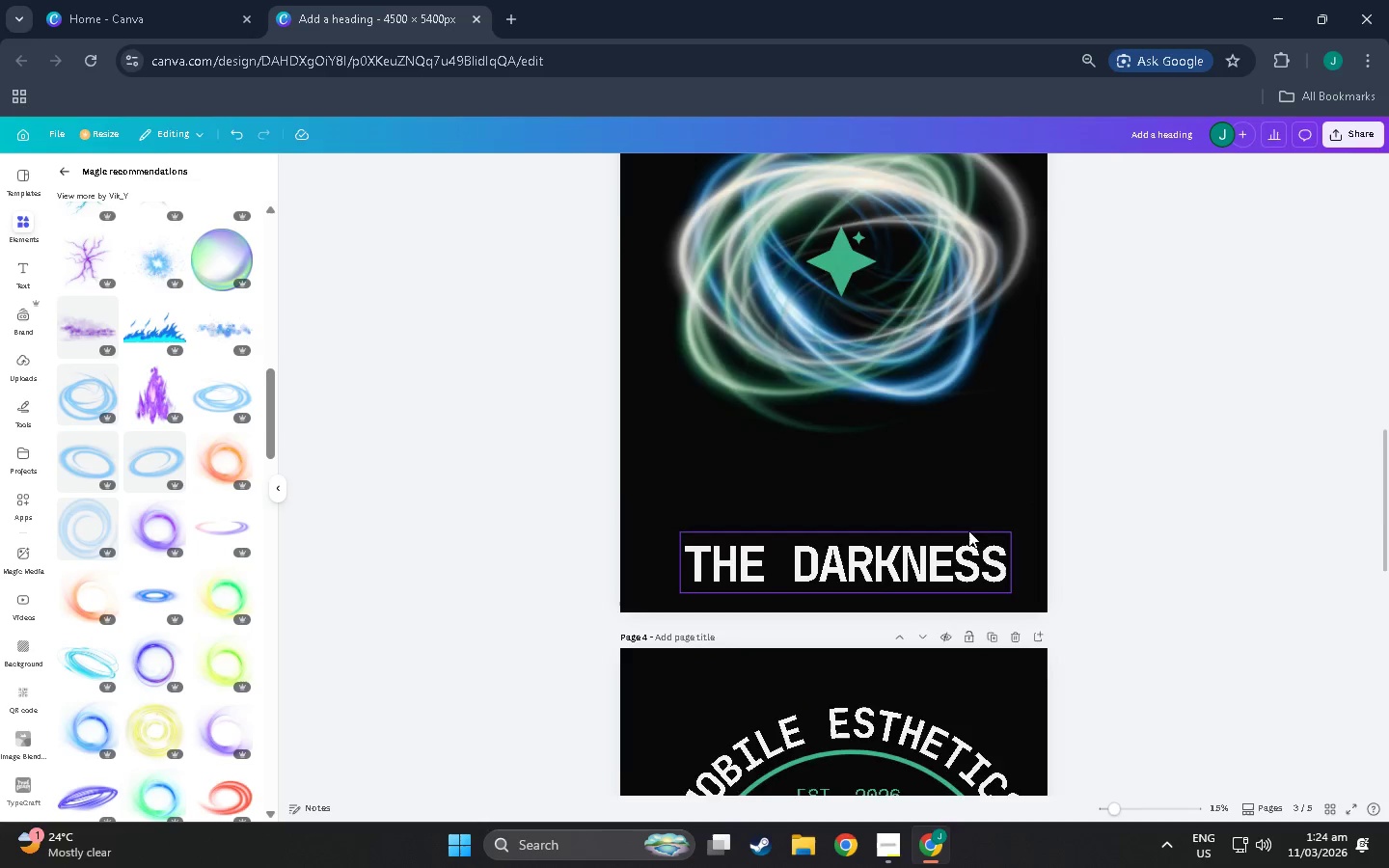 
scroll: coordinate [968, 530], scroll_direction: up, amount: 3.0
 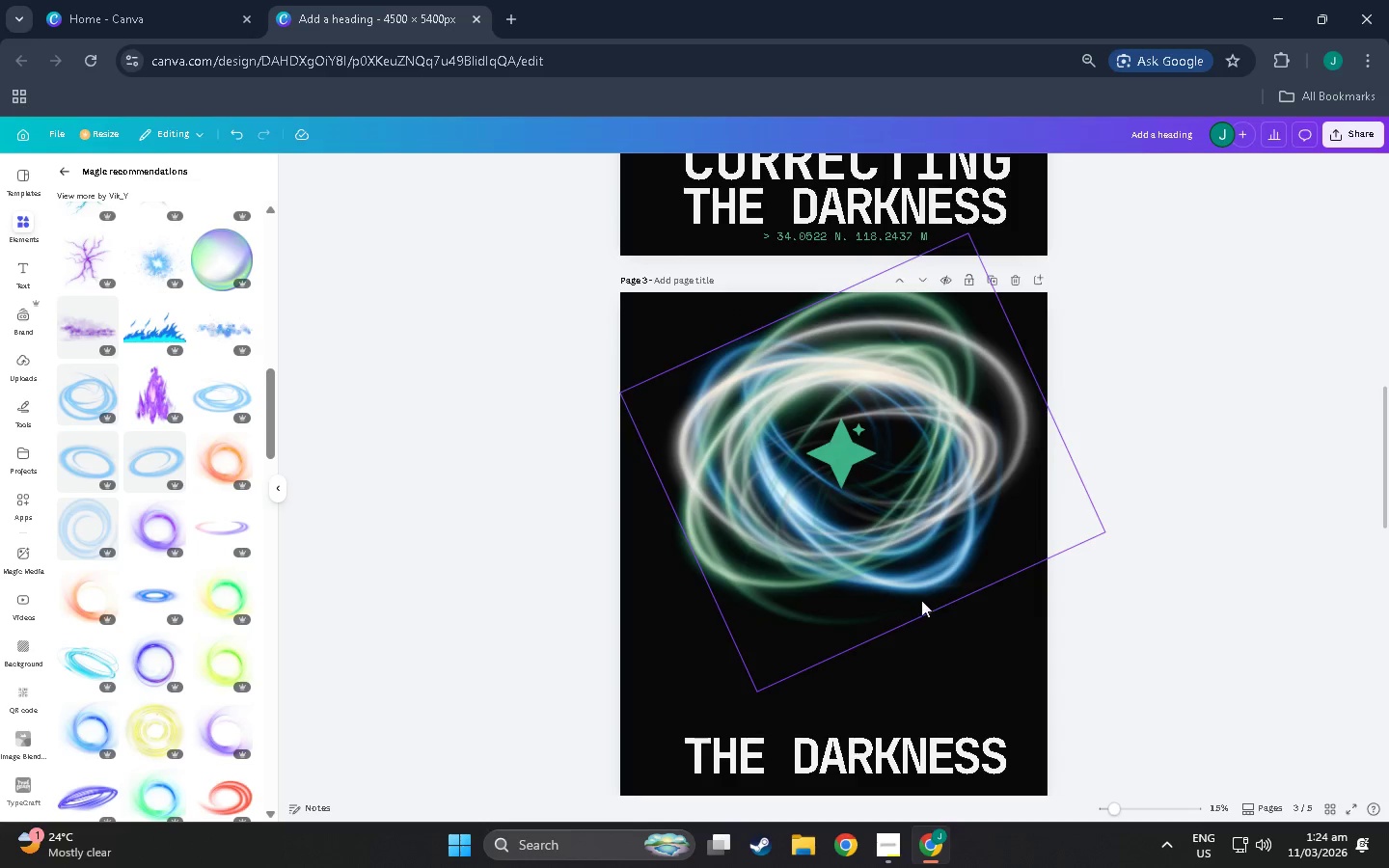 
scroll: coordinate [1122, 465], scroll_direction: down, amount: 7.0
 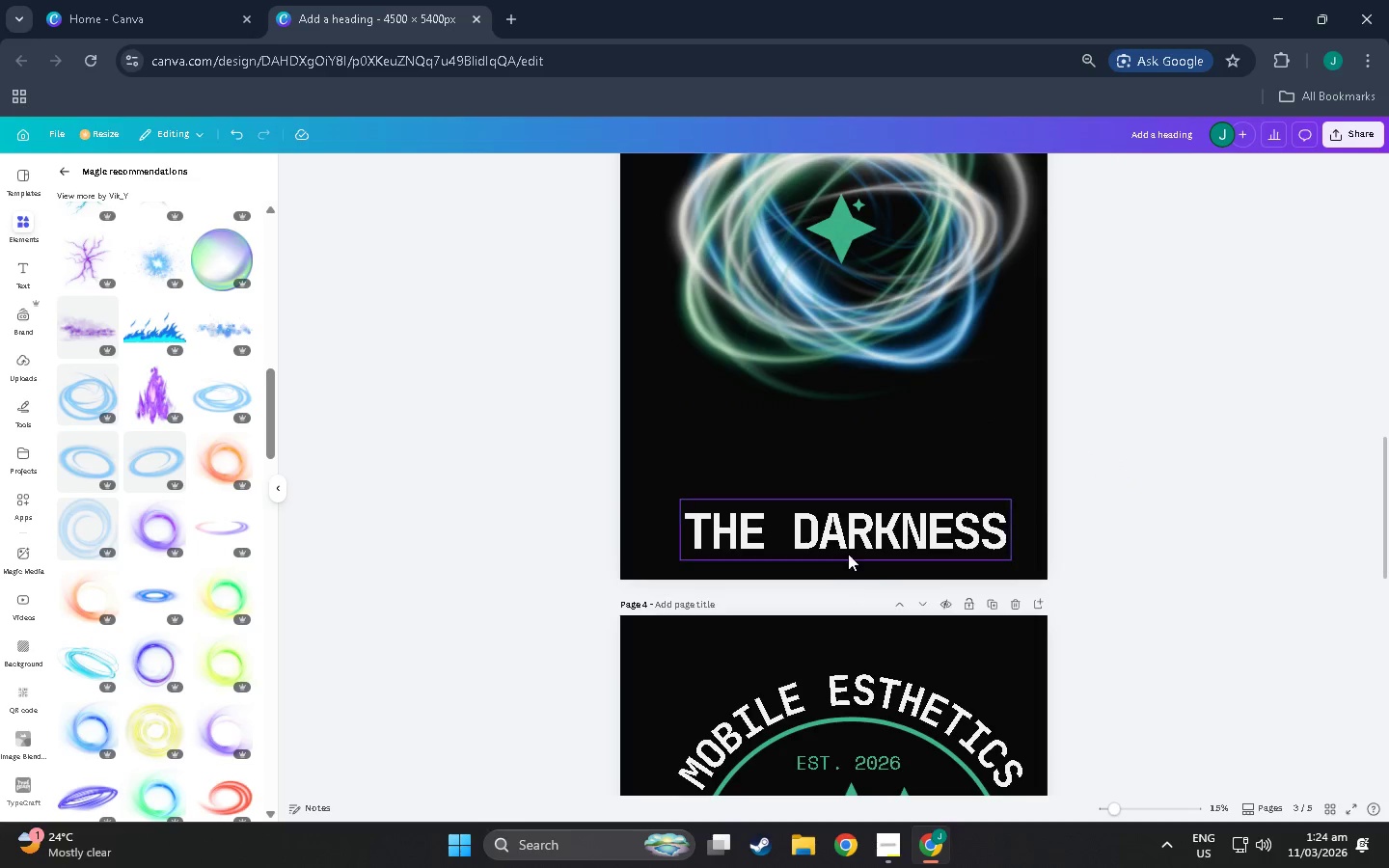 
left_click_drag(start_coordinate=[846, 543], to_coordinate=[850, 463])
 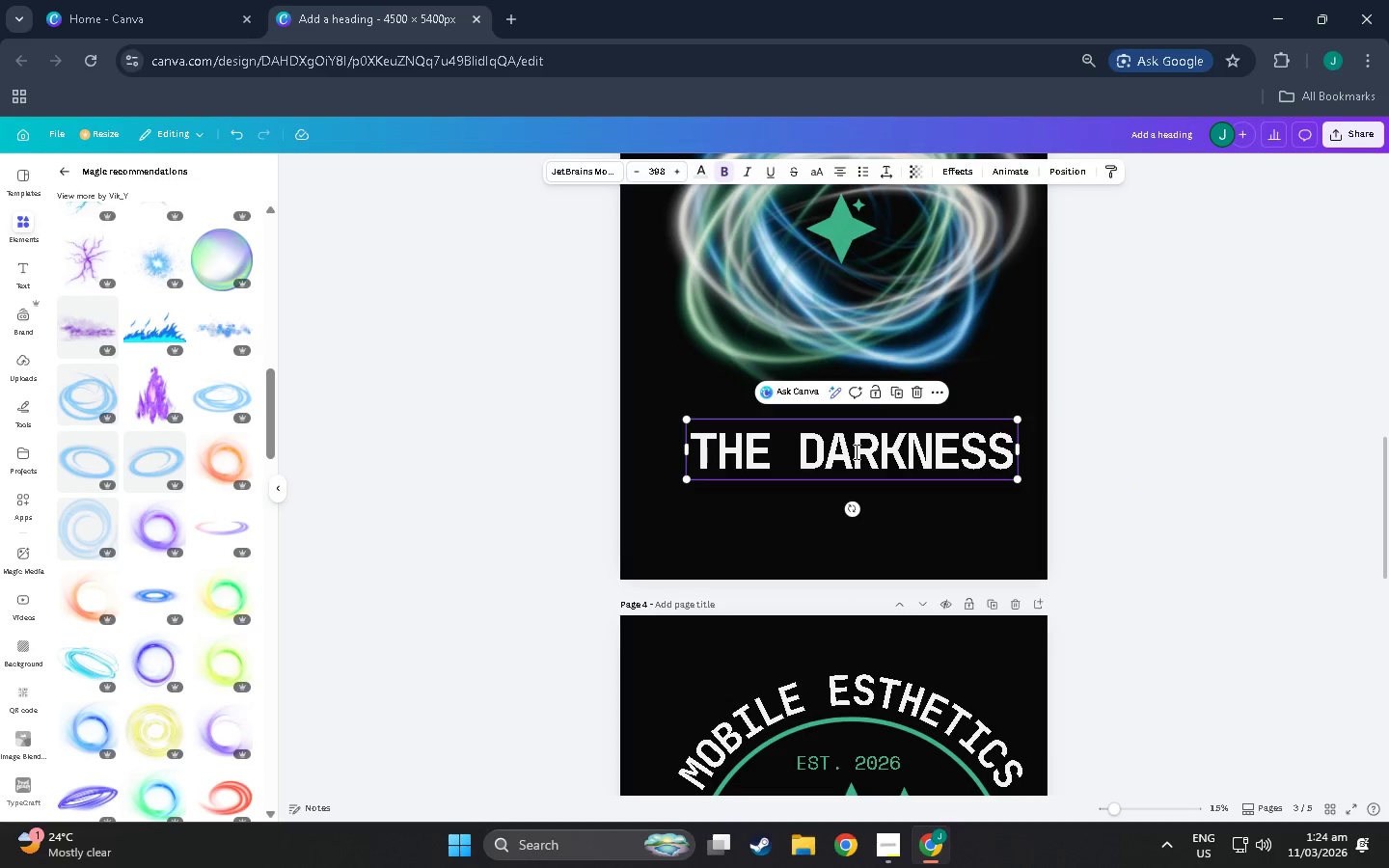 
double_click([855, 451])
 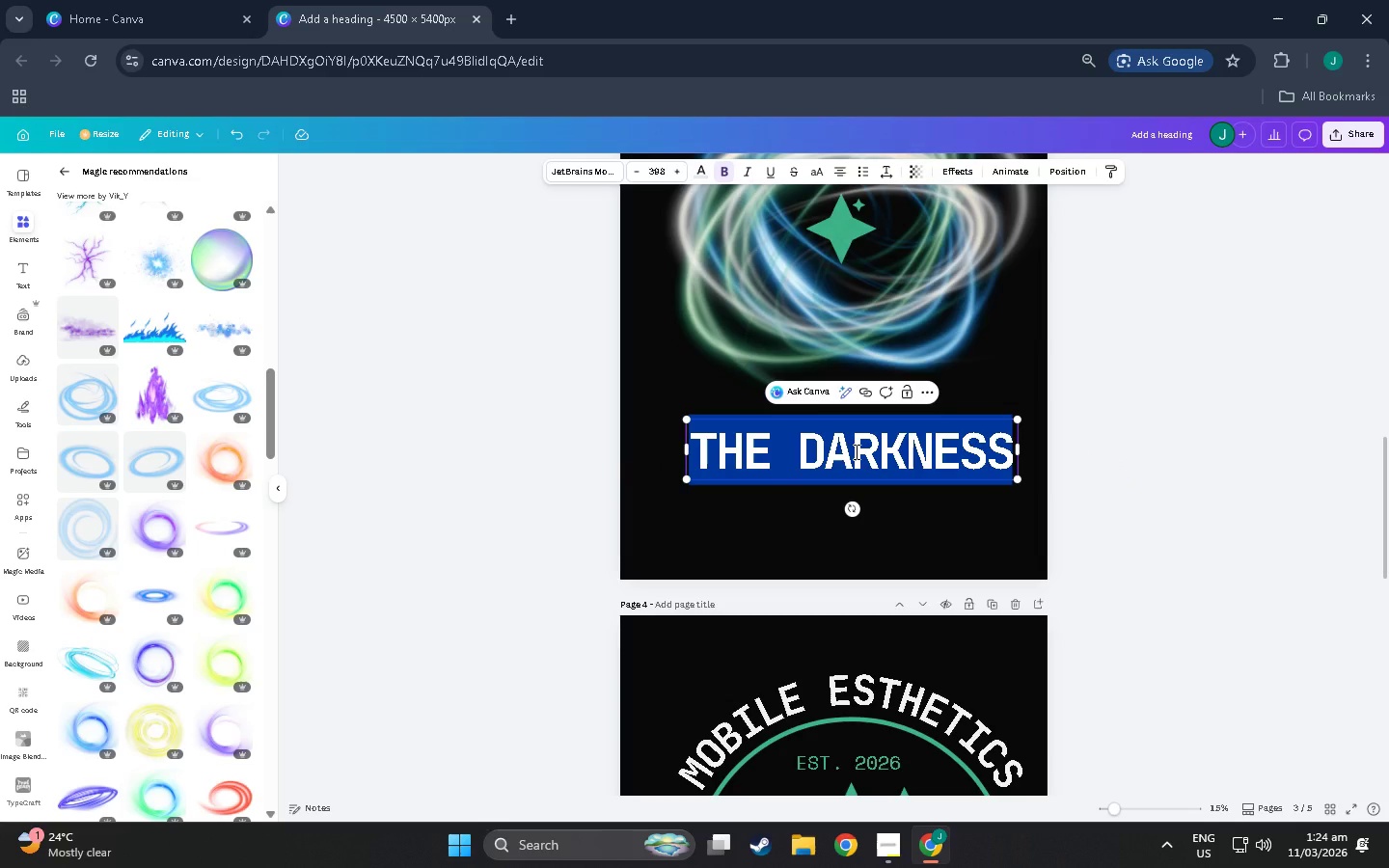 
type(B)
key(Backspace)
type(NIGHT SHIFT)
 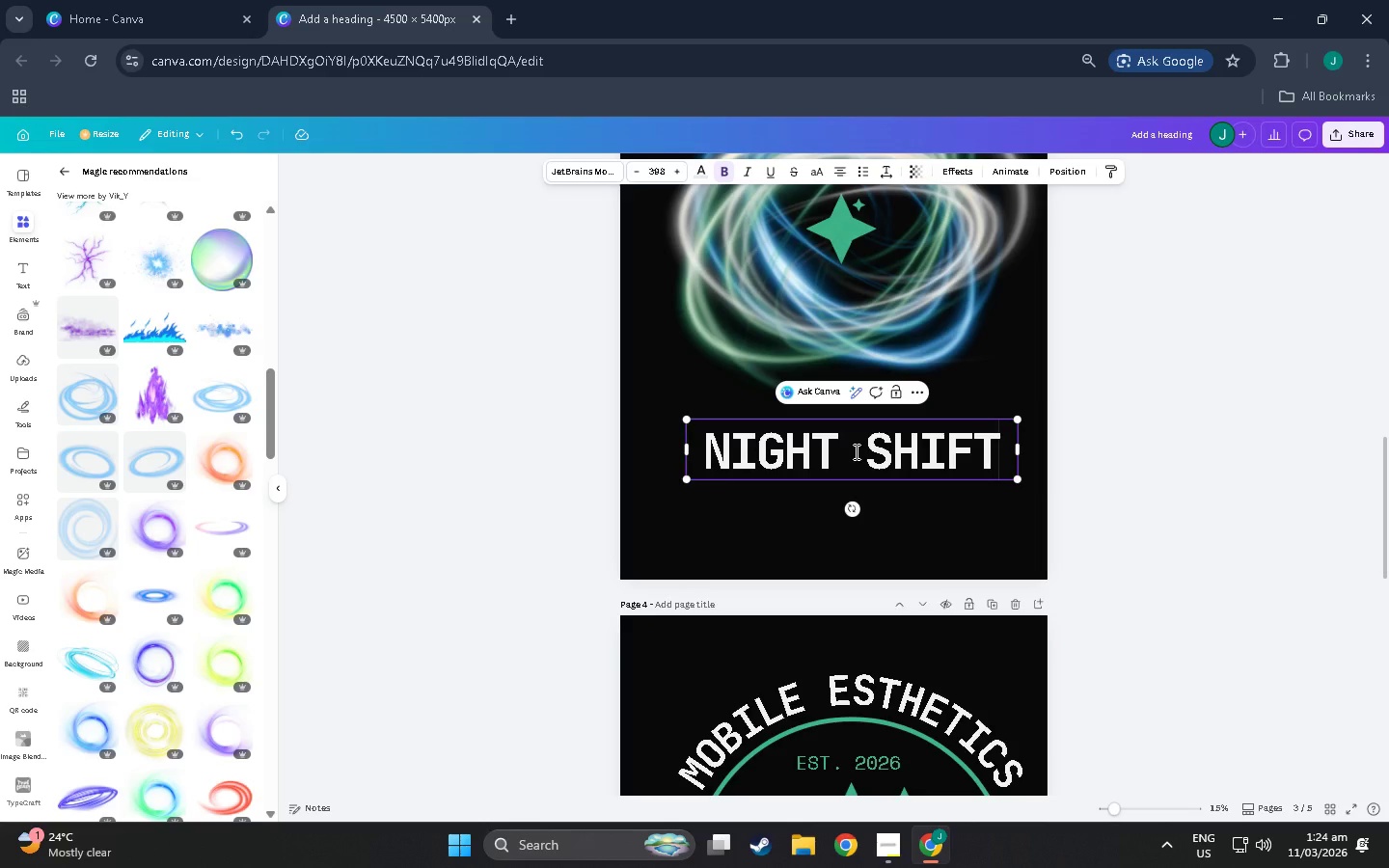 
scroll: coordinate [728, 325], scroll_direction: up, amount: 11.0
 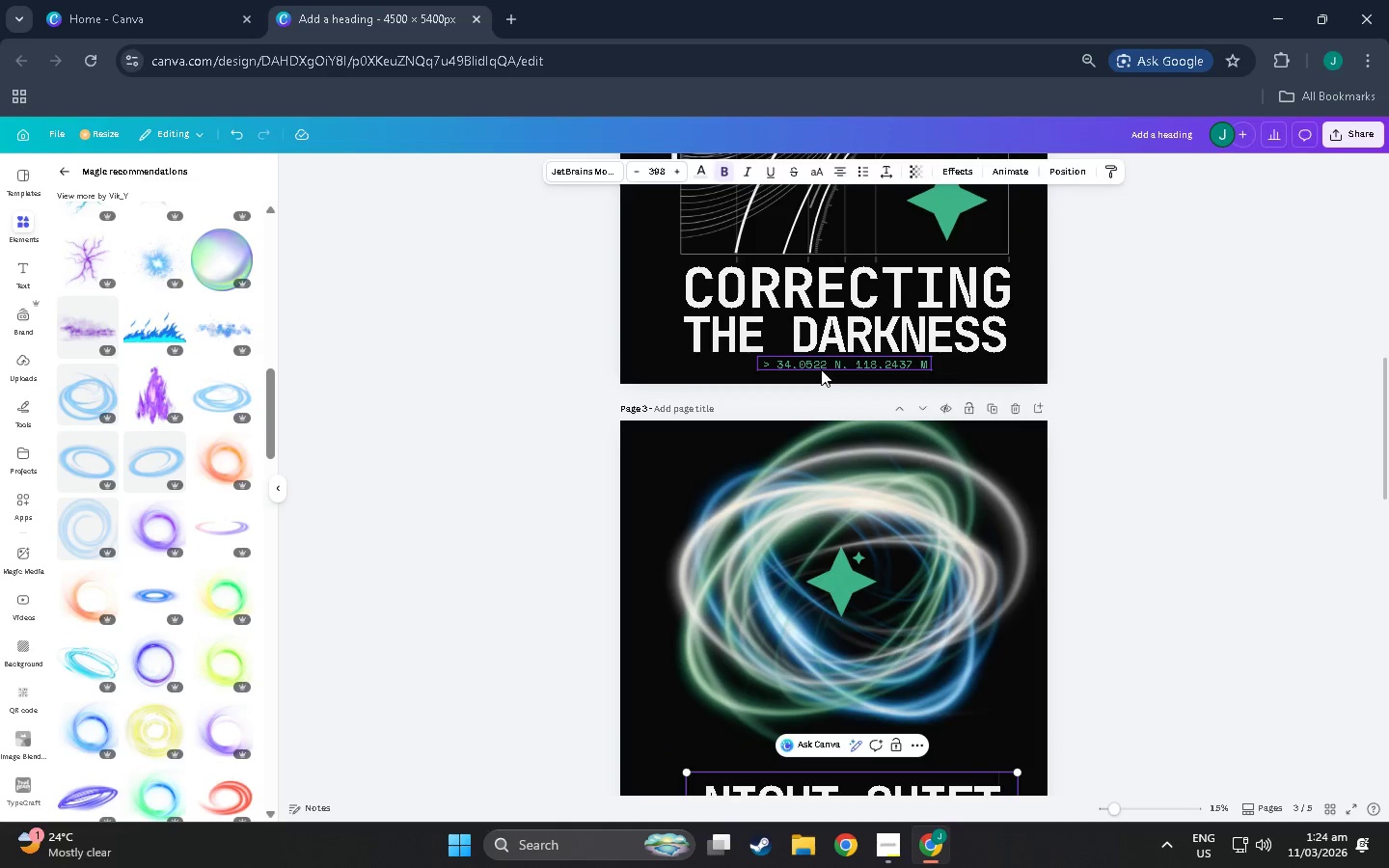 
left_click([821, 369])
 